 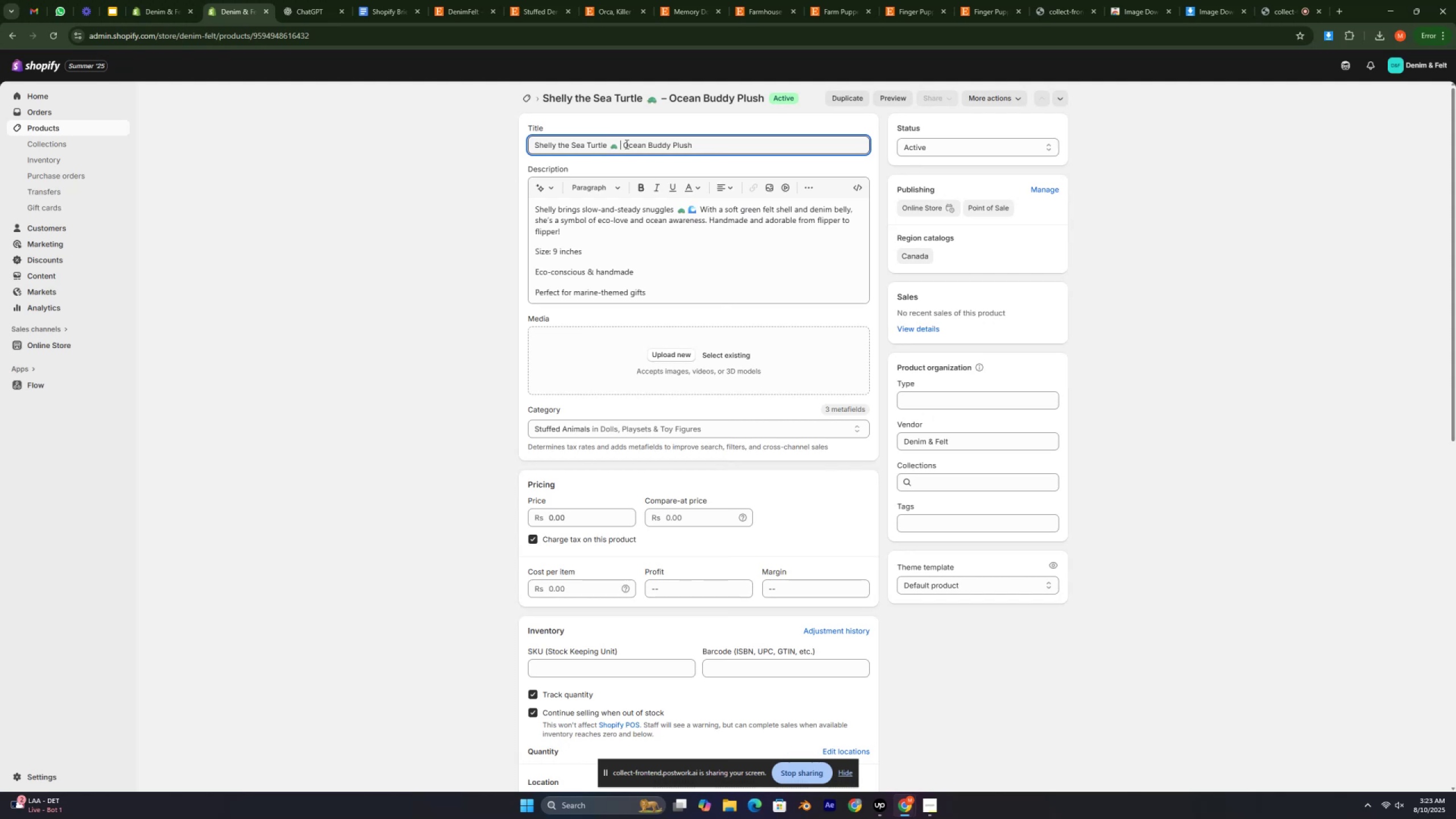 
key(Backspace)
 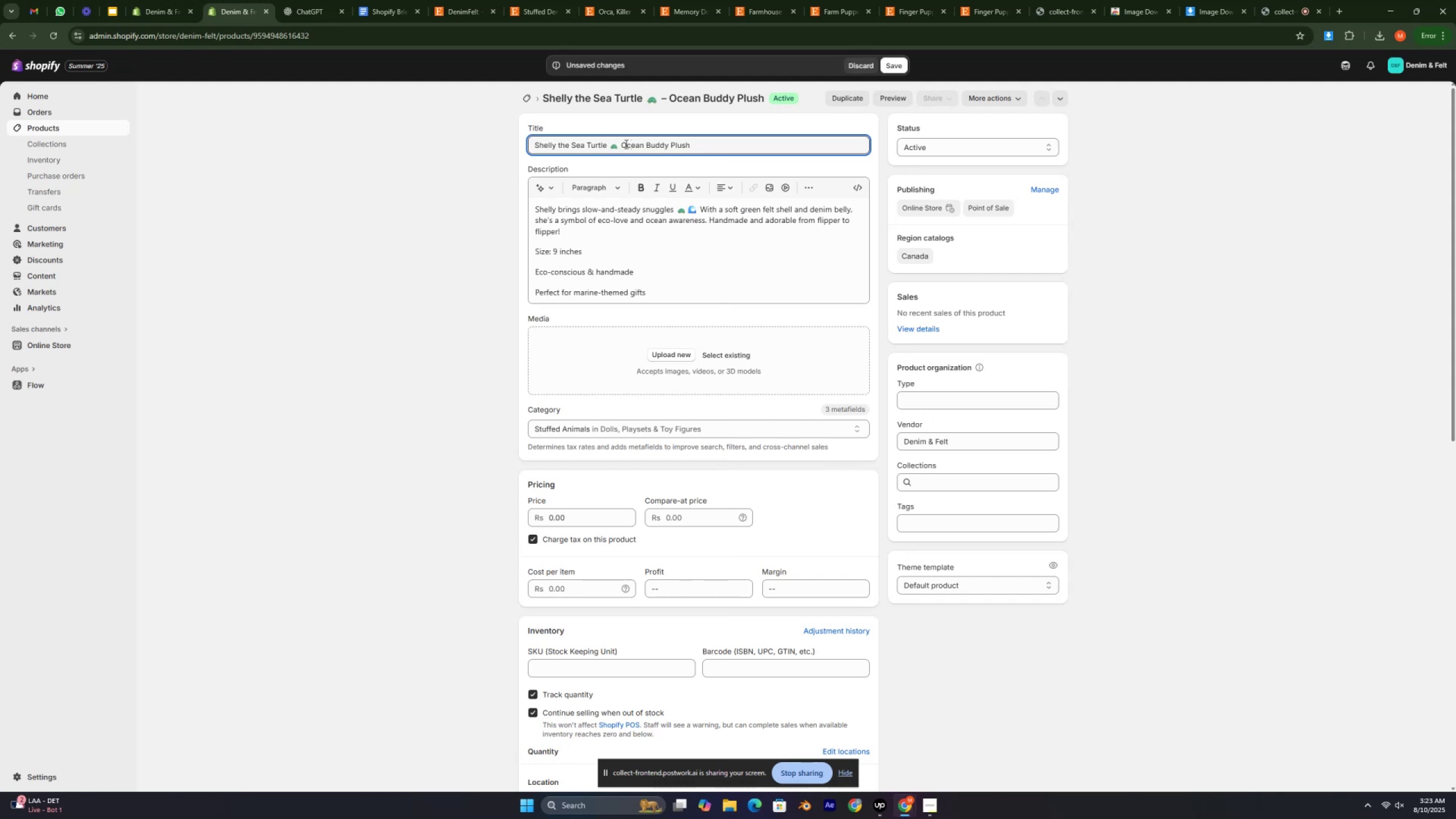 
double_click([625, 144])
 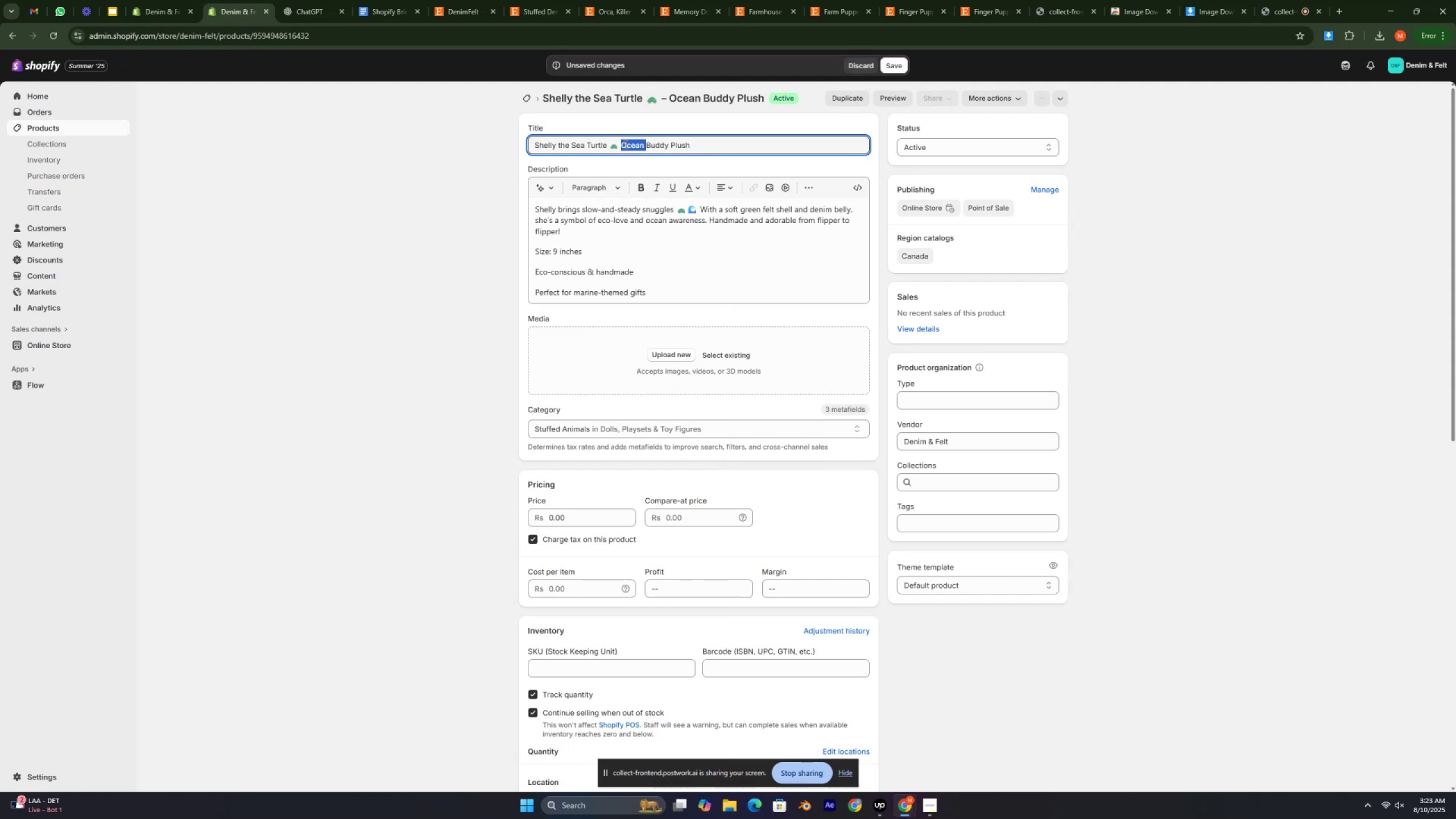 
left_click([625, 144])
 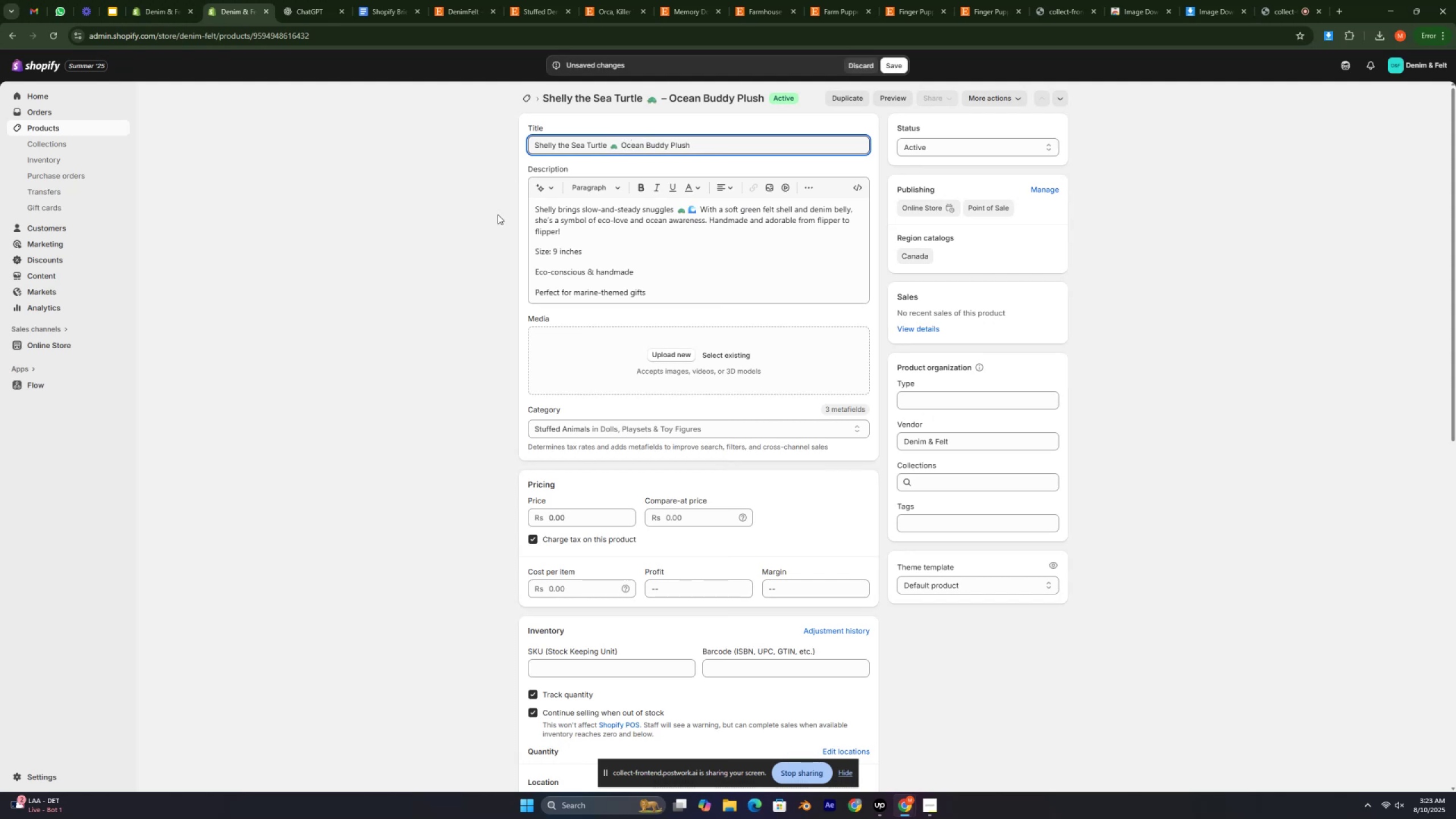 
left_click([494, 215])
 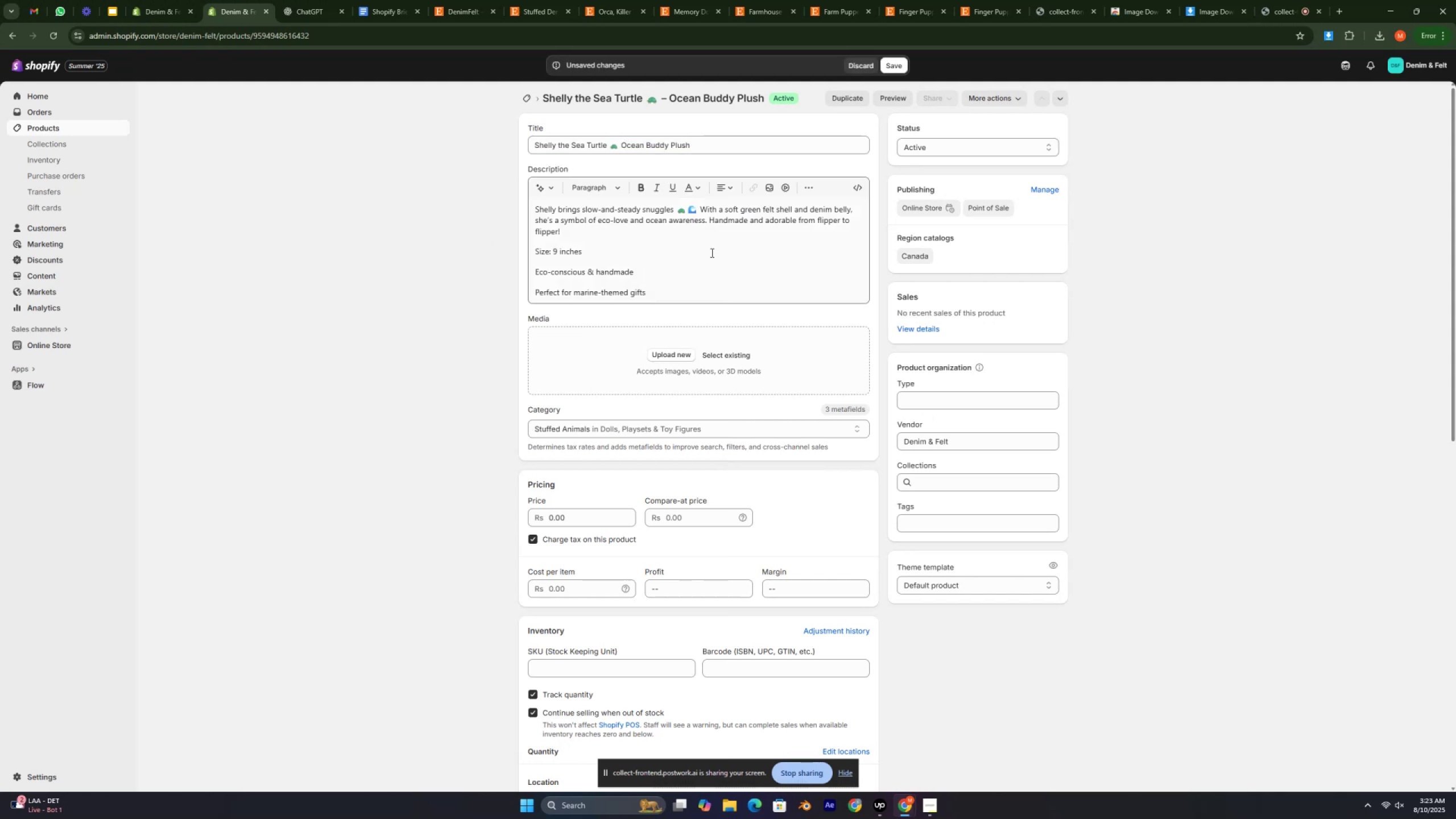 
scroll: coordinate [665, 260], scroll_direction: up, amount: 7.0
 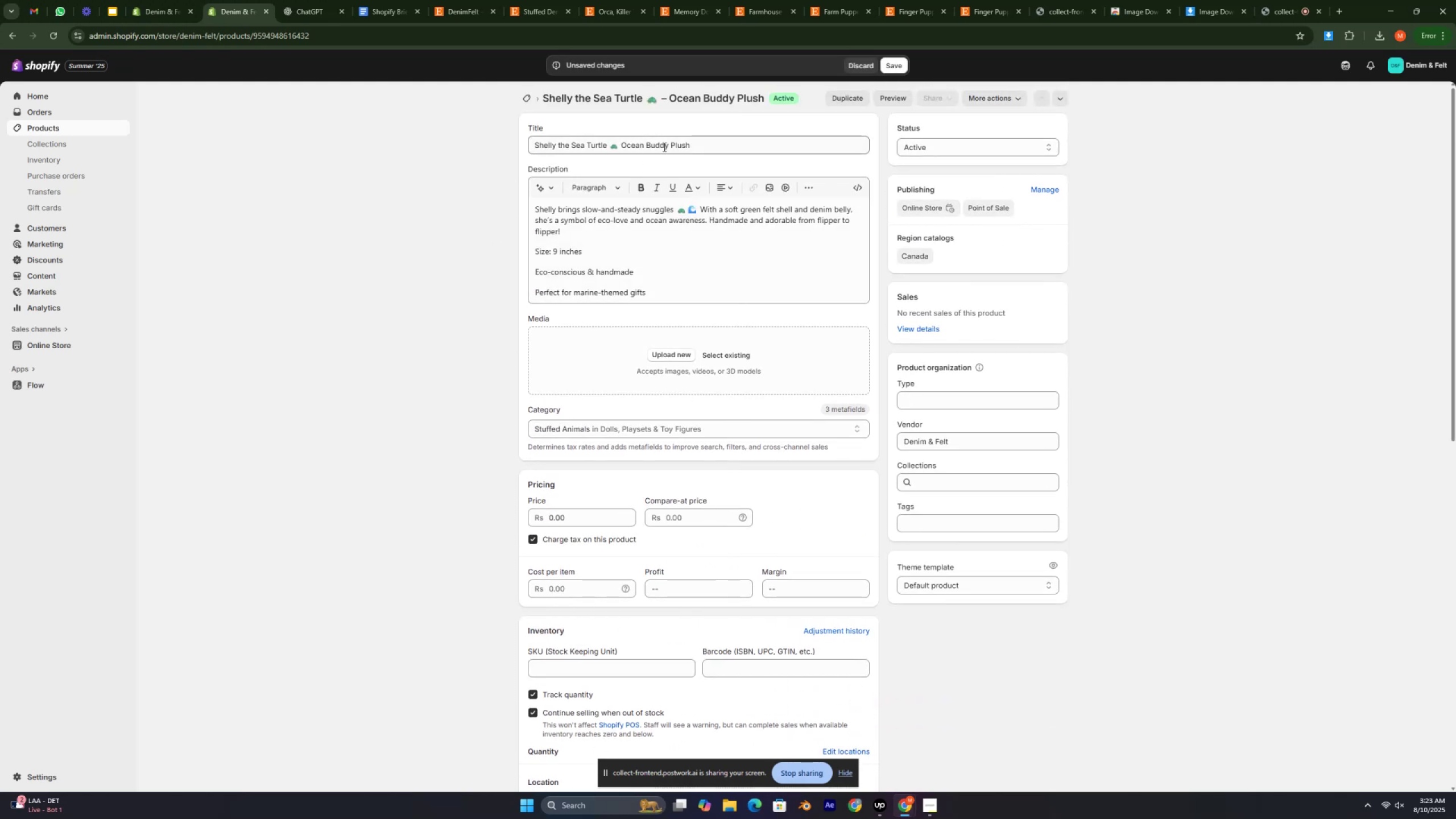 
left_click_drag(start_coordinate=[648, 145], to_coordinate=[702, 147])
 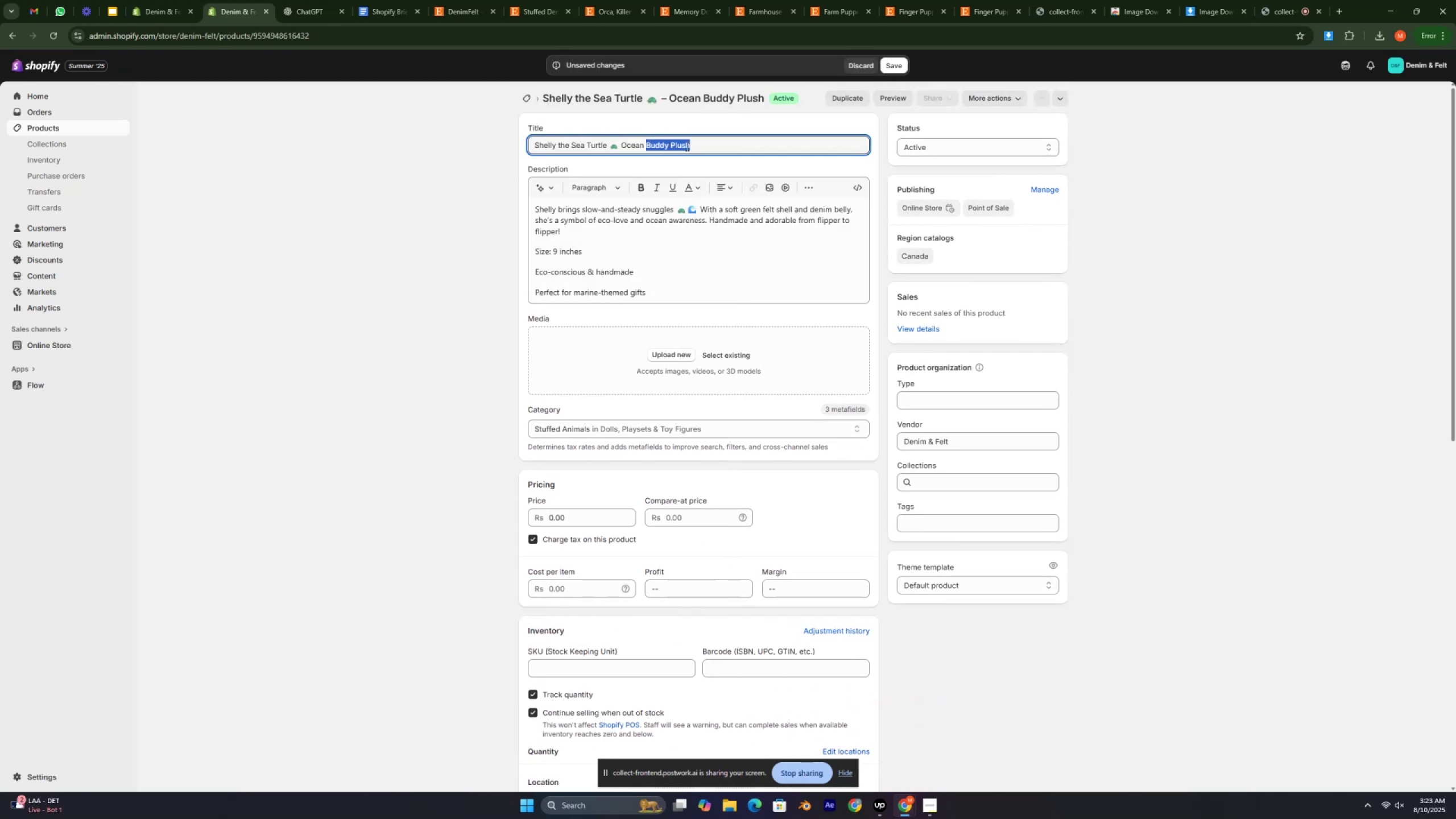 
right_click([686, 146])
 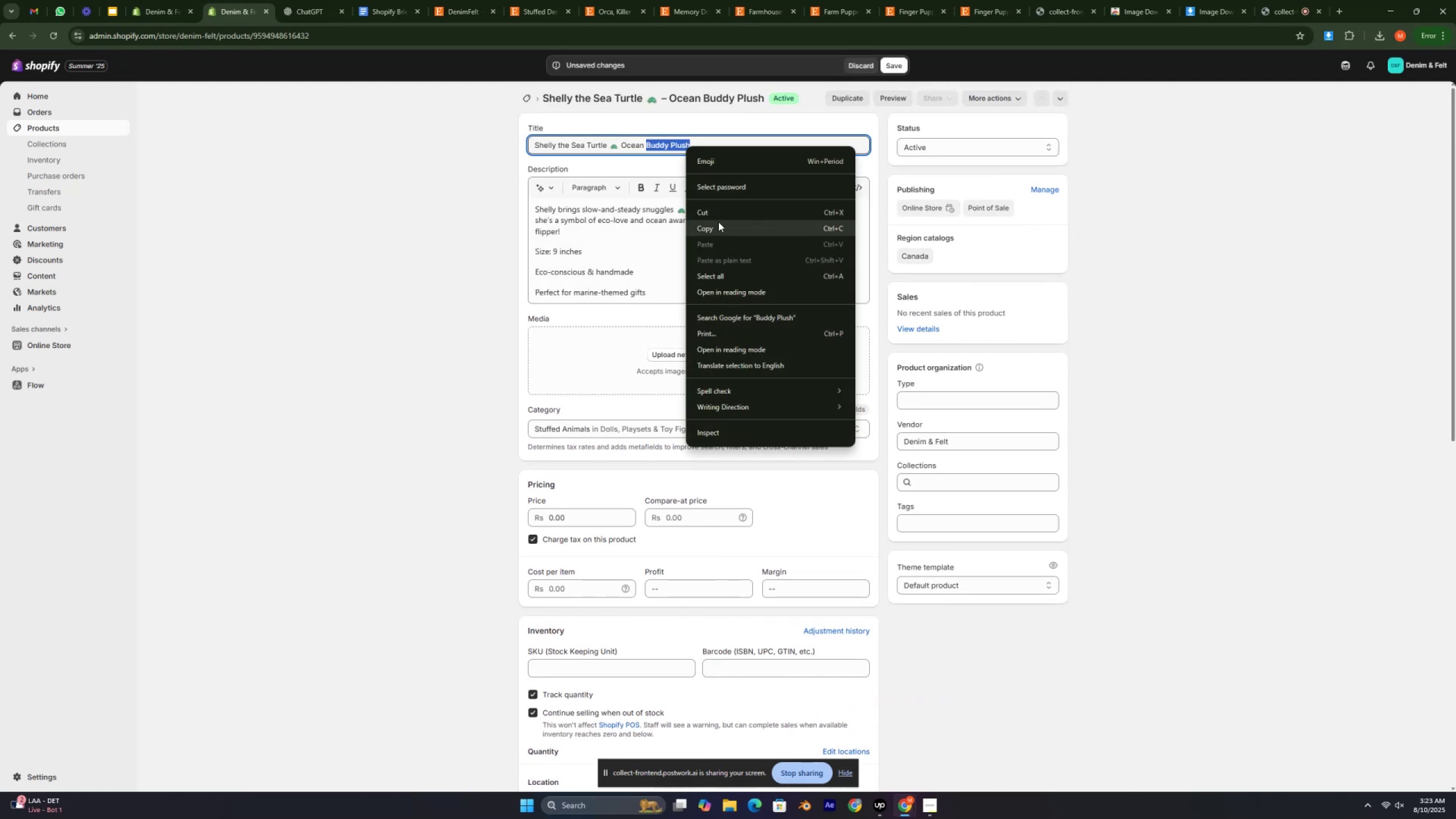 
left_click([717, 228])
 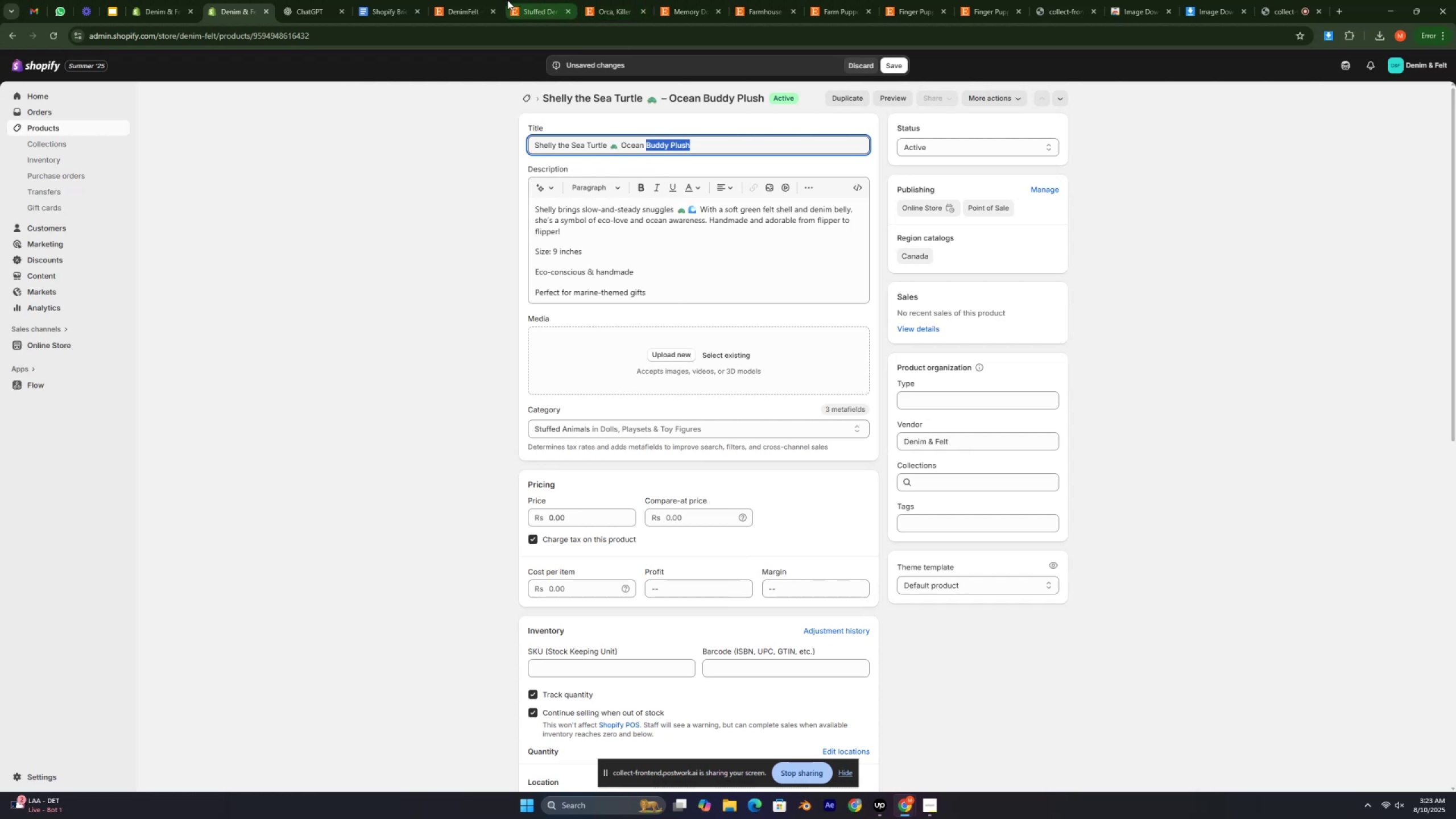 
left_click([471, 0])
 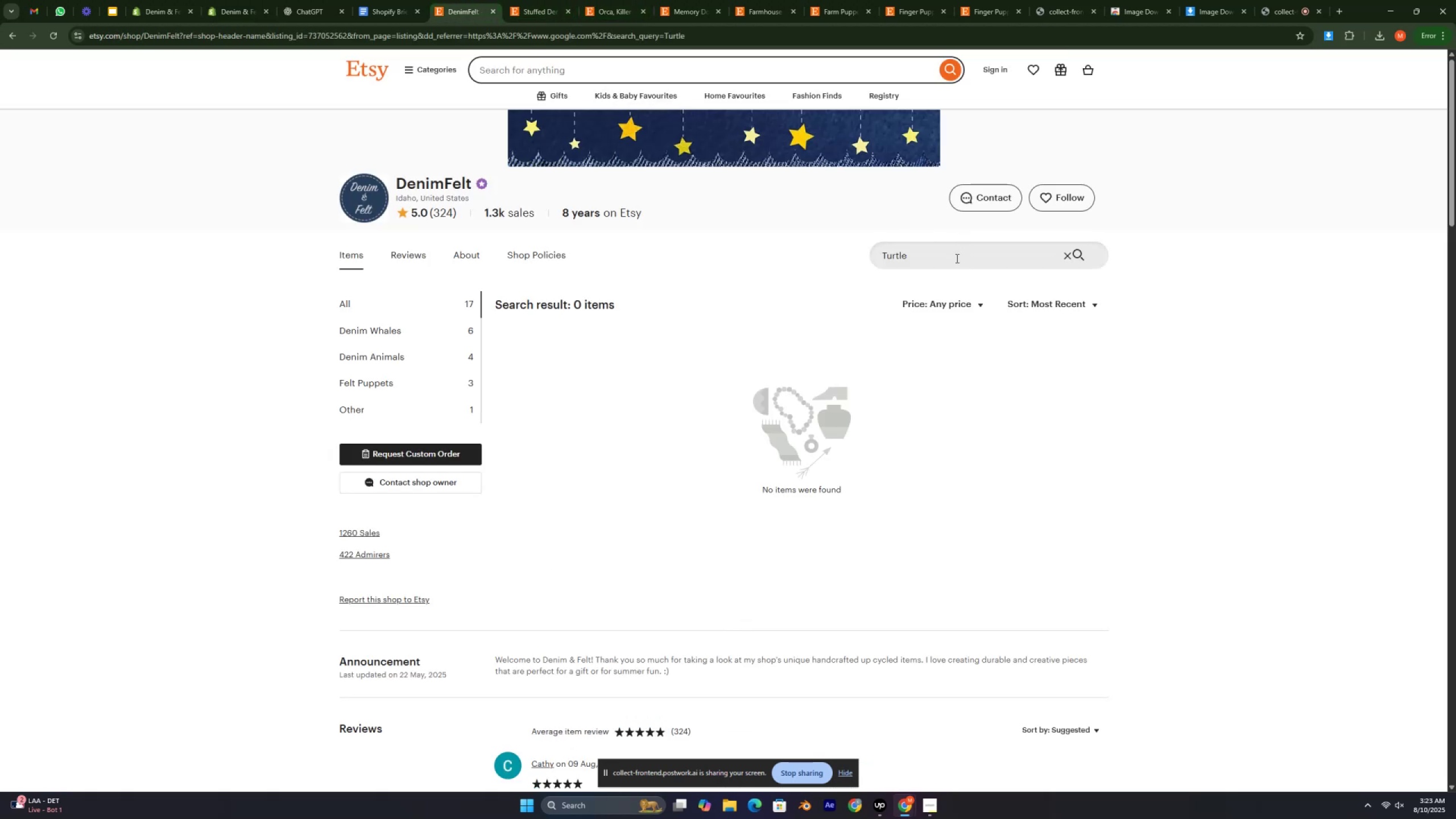 
double_click([926, 260])
 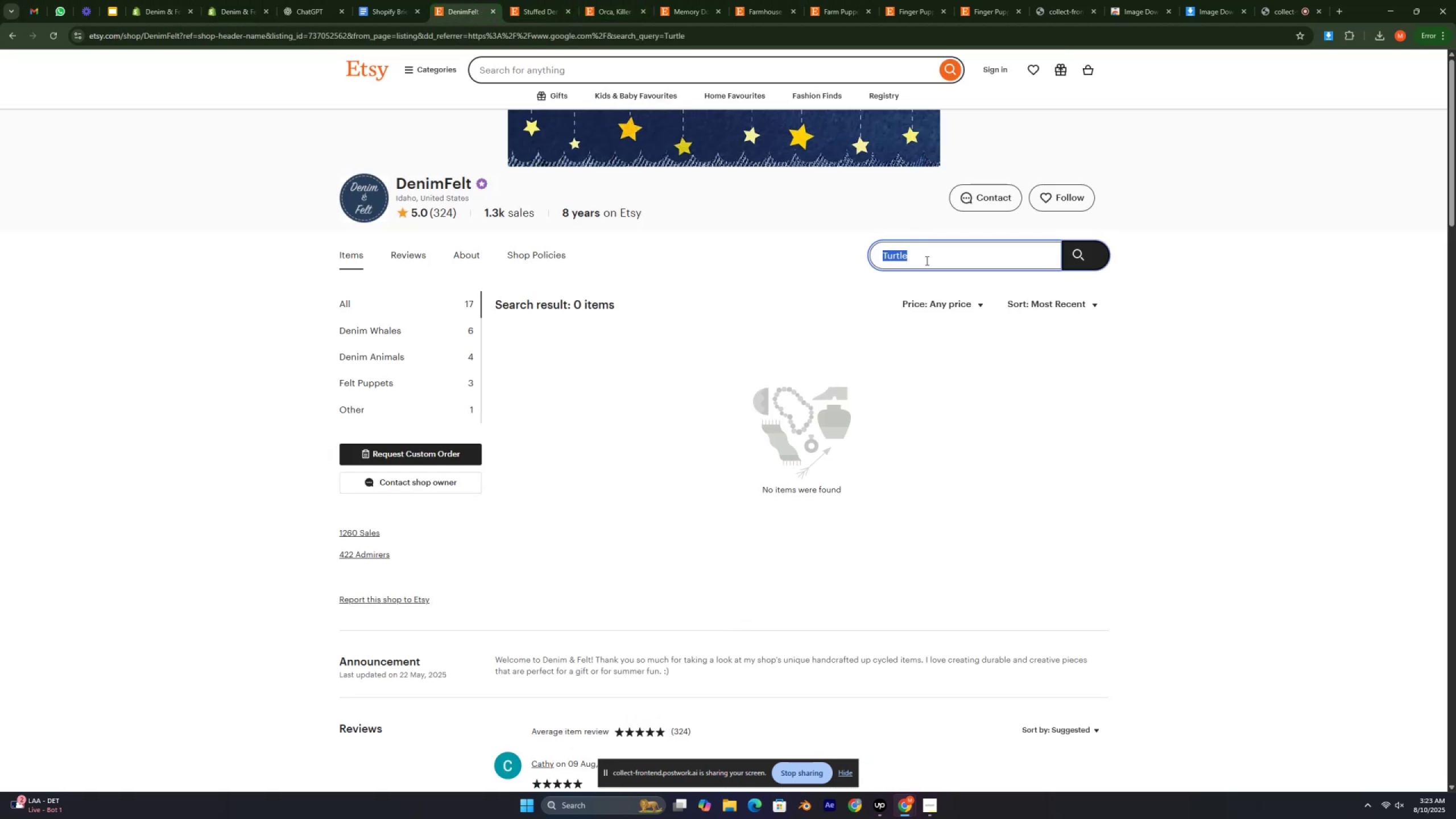 
triple_click([926, 260])
 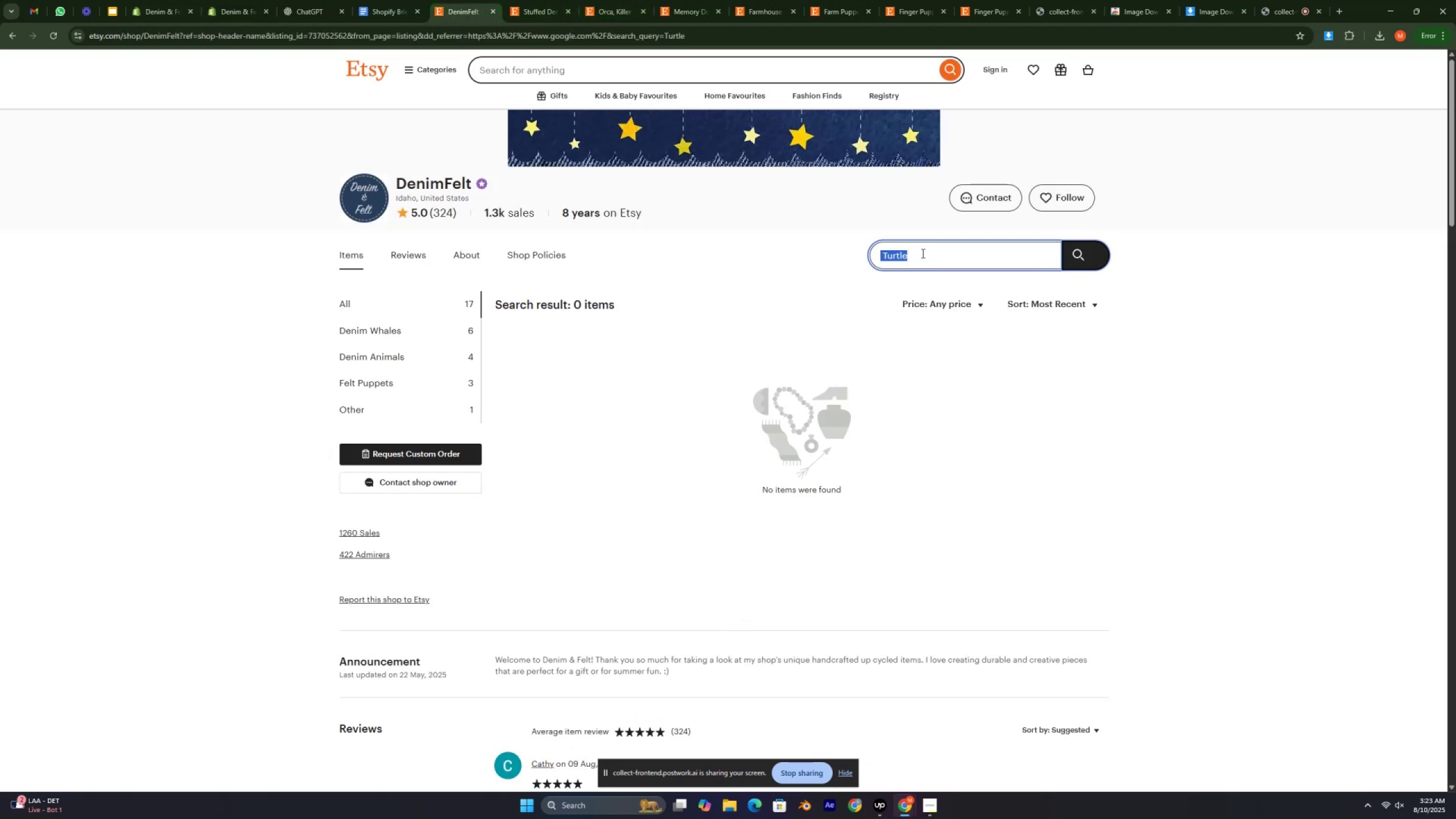 
right_click([922, 253])
 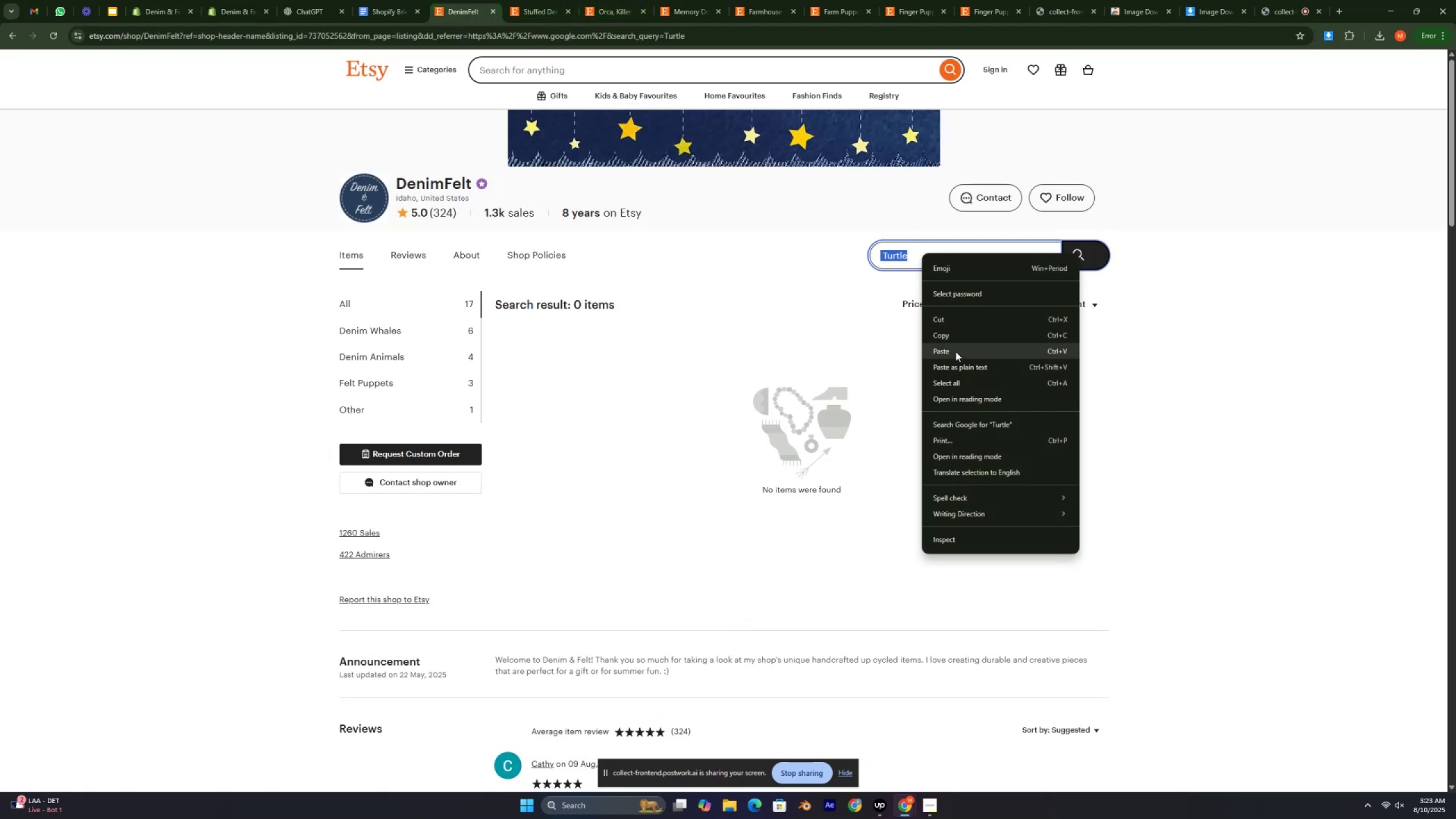 
left_click([956, 353])
 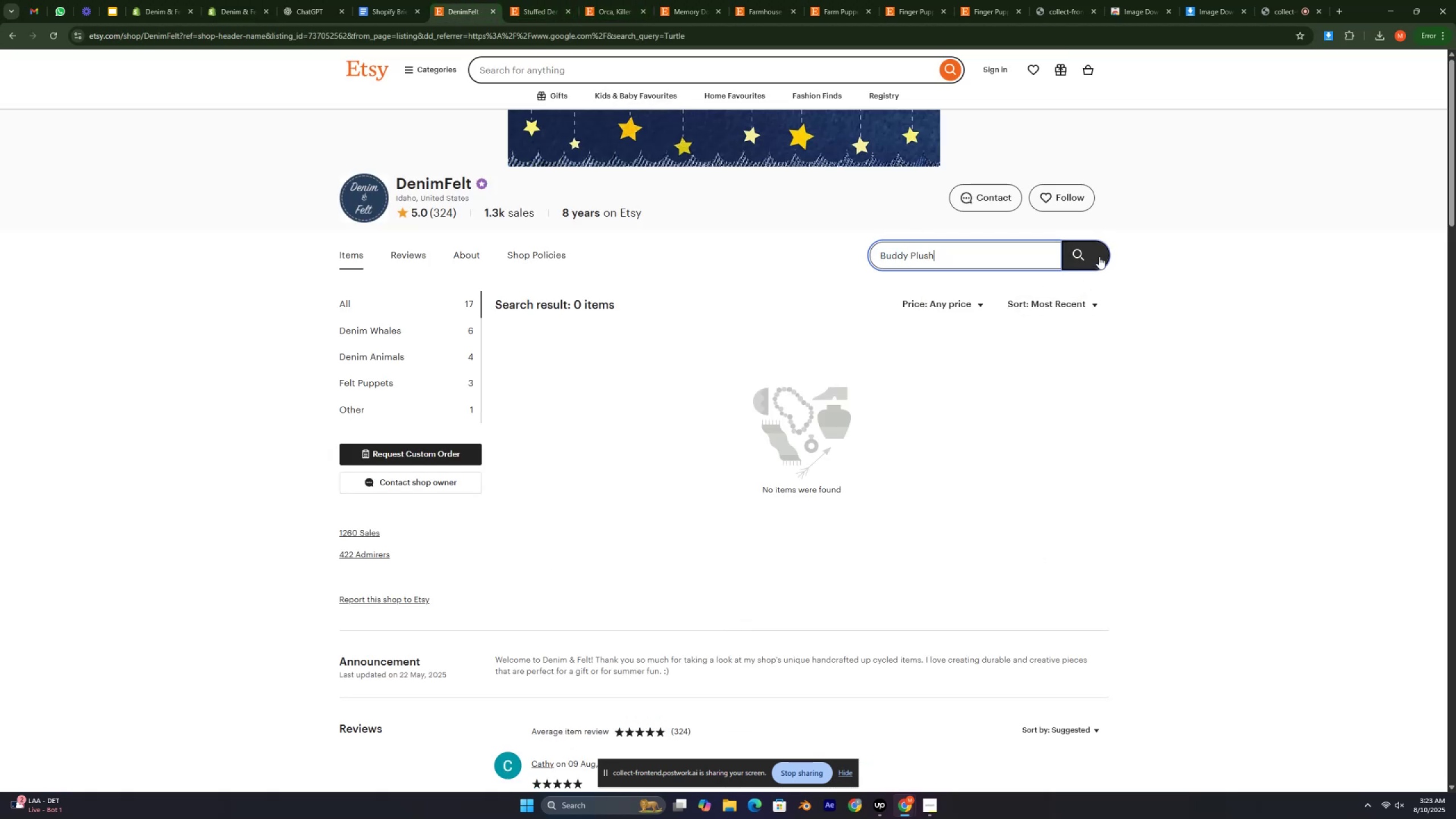 
left_click([1100, 255])
 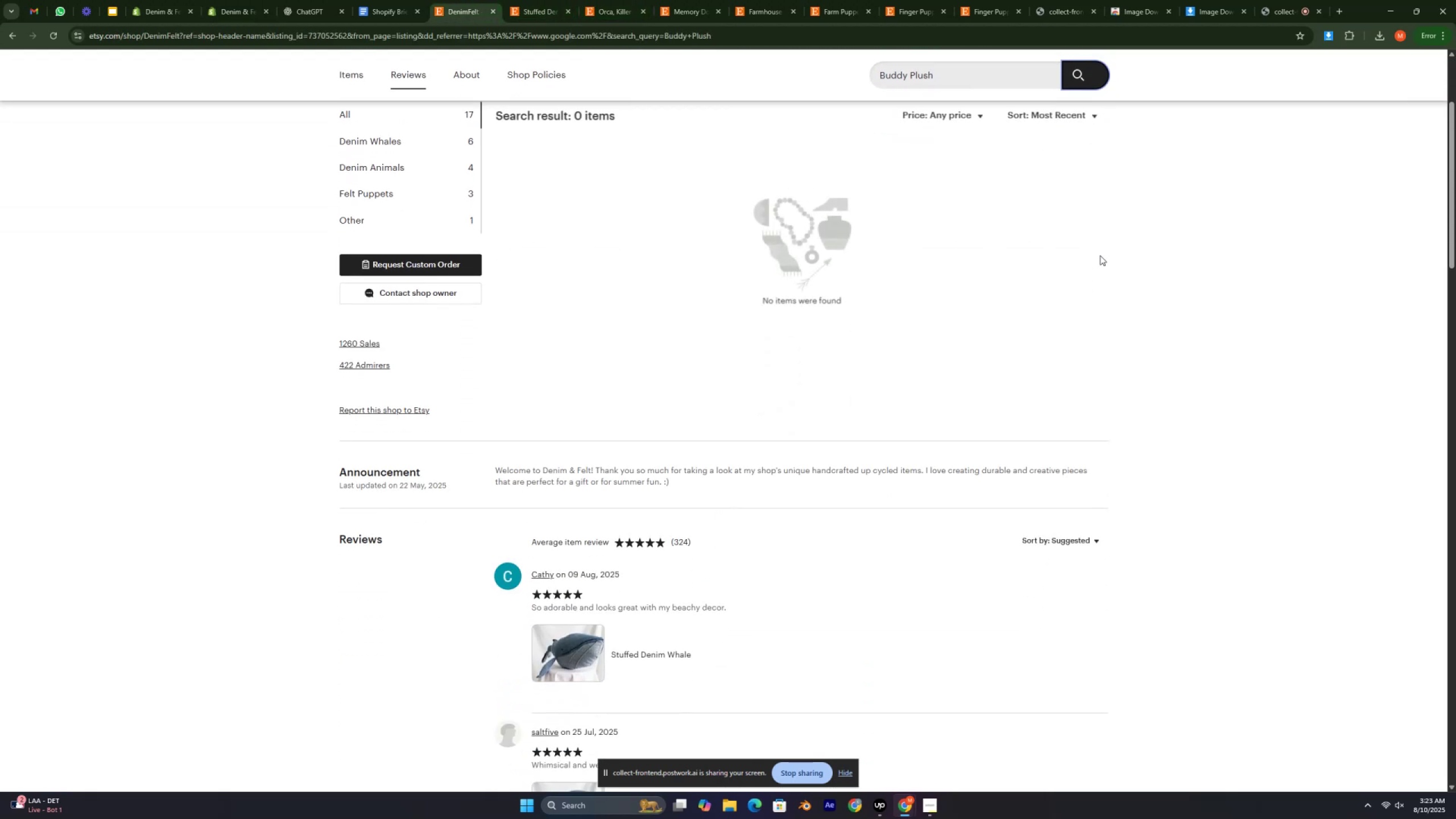 
scroll: coordinate [974, 280], scroll_direction: up, amount: 2.0
 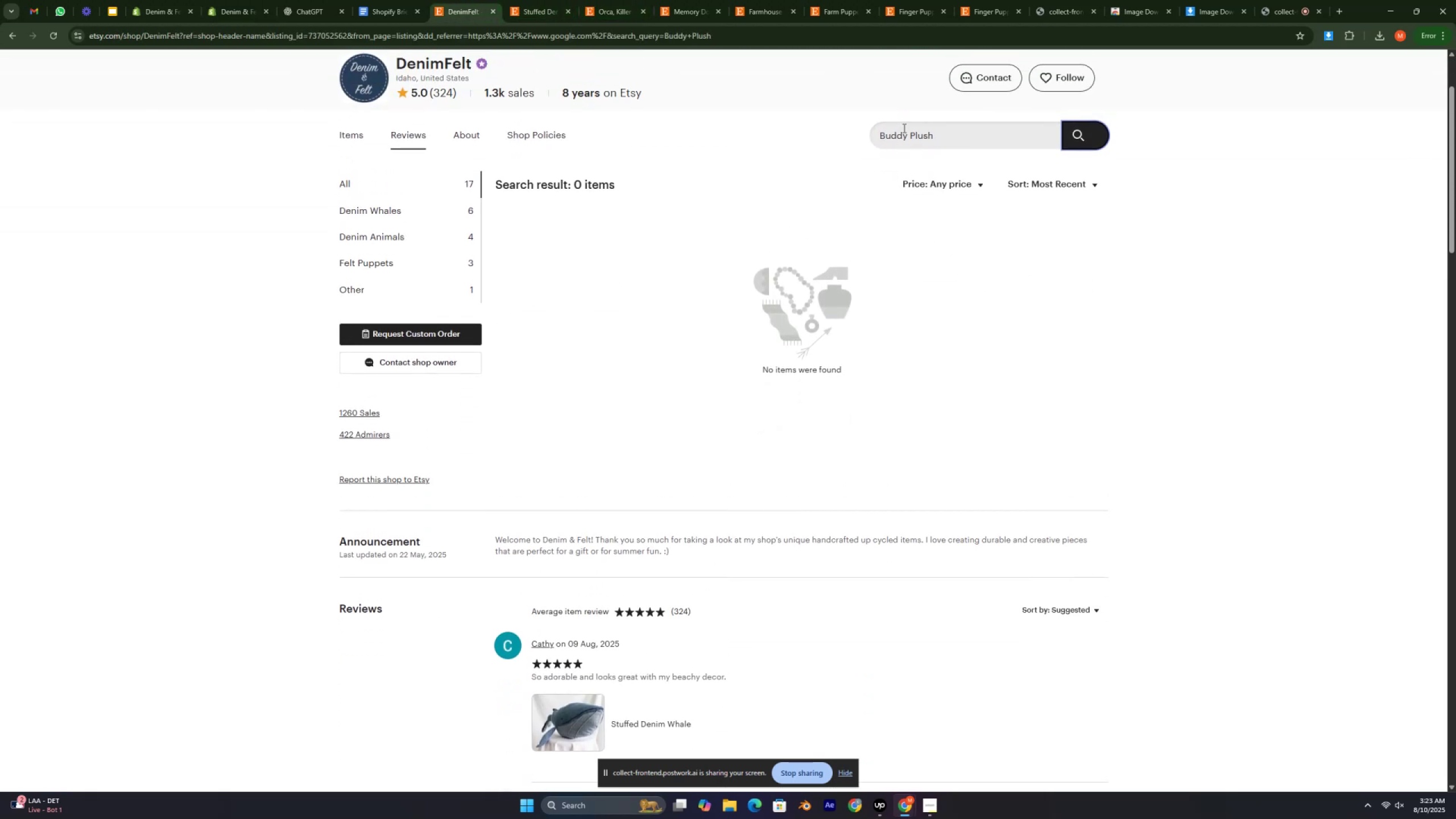 
left_click_drag(start_coordinate=[908, 137], to_coordinate=[863, 137])
 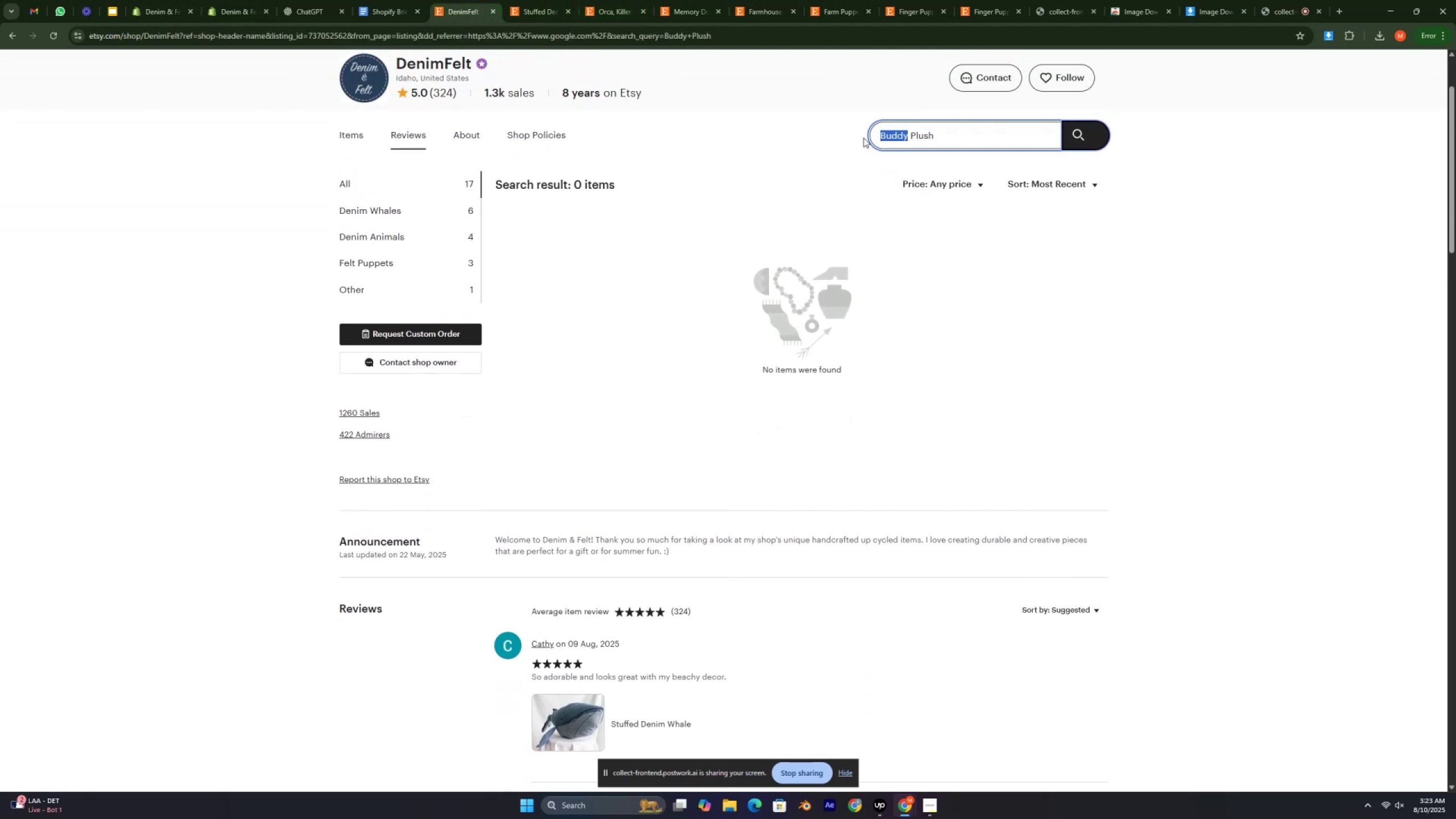 
key(Backspace)
 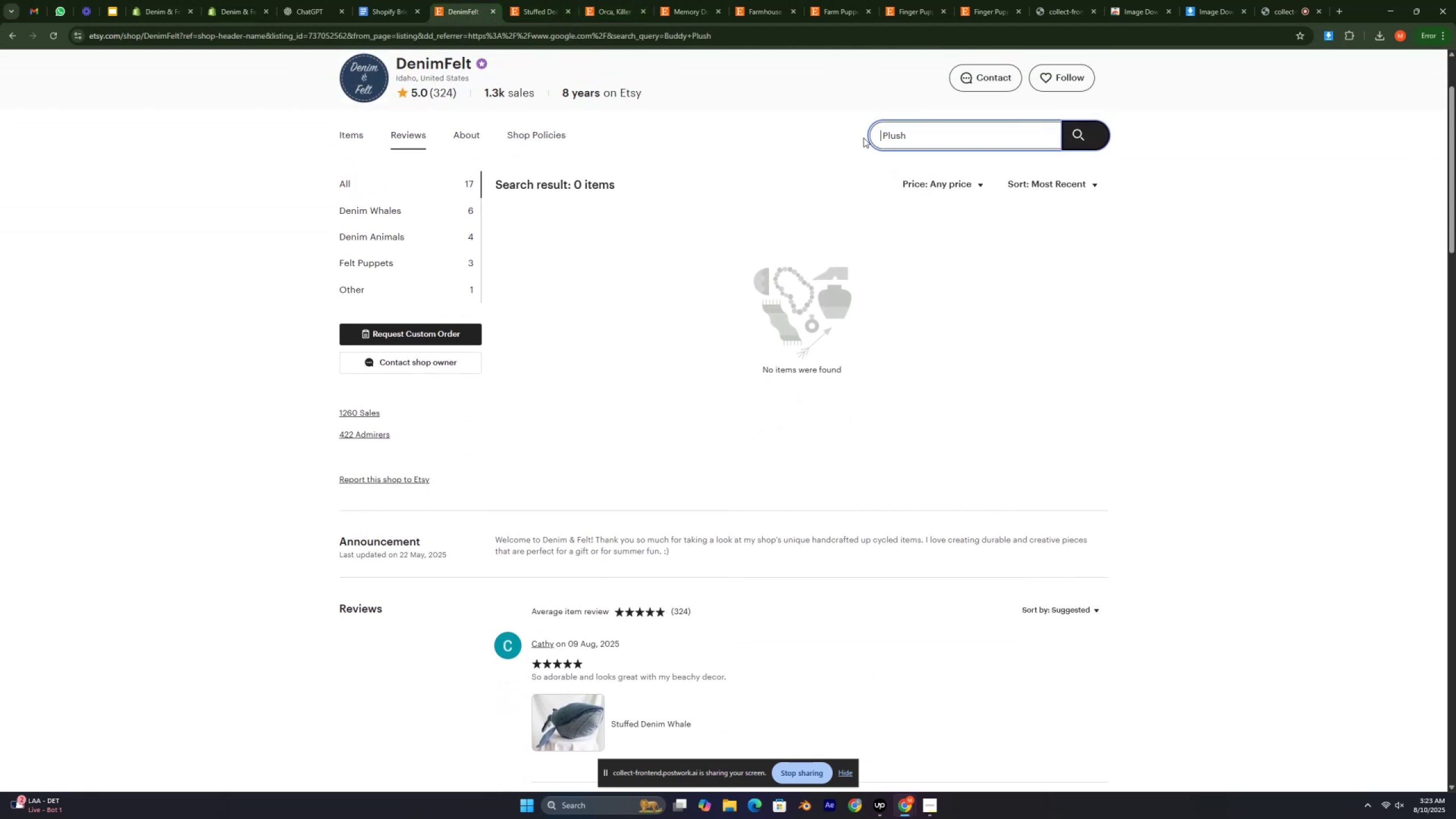 
key(Enter)
 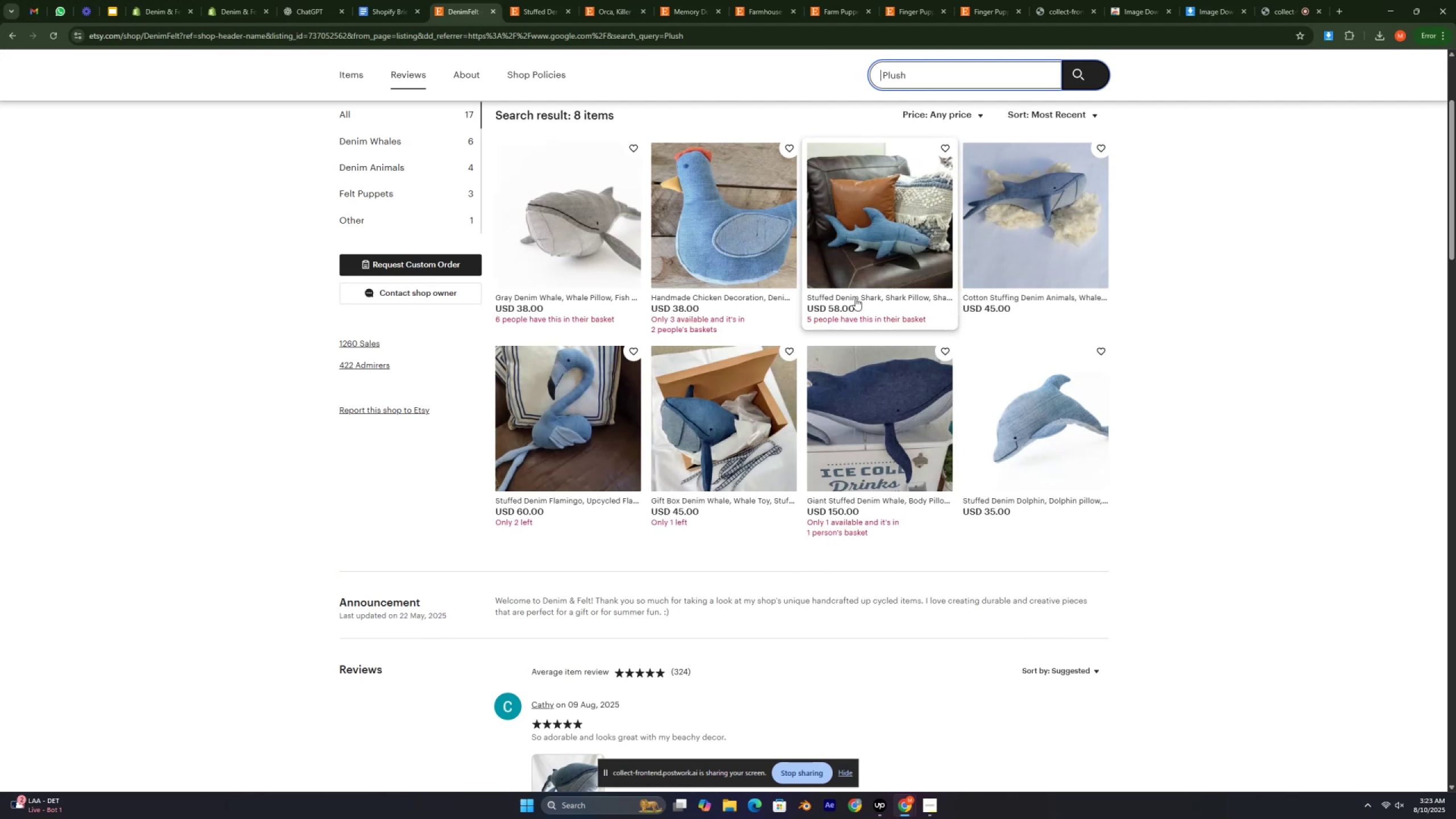 
scroll: coordinate [1274, 409], scroll_direction: up, amount: 2.0
 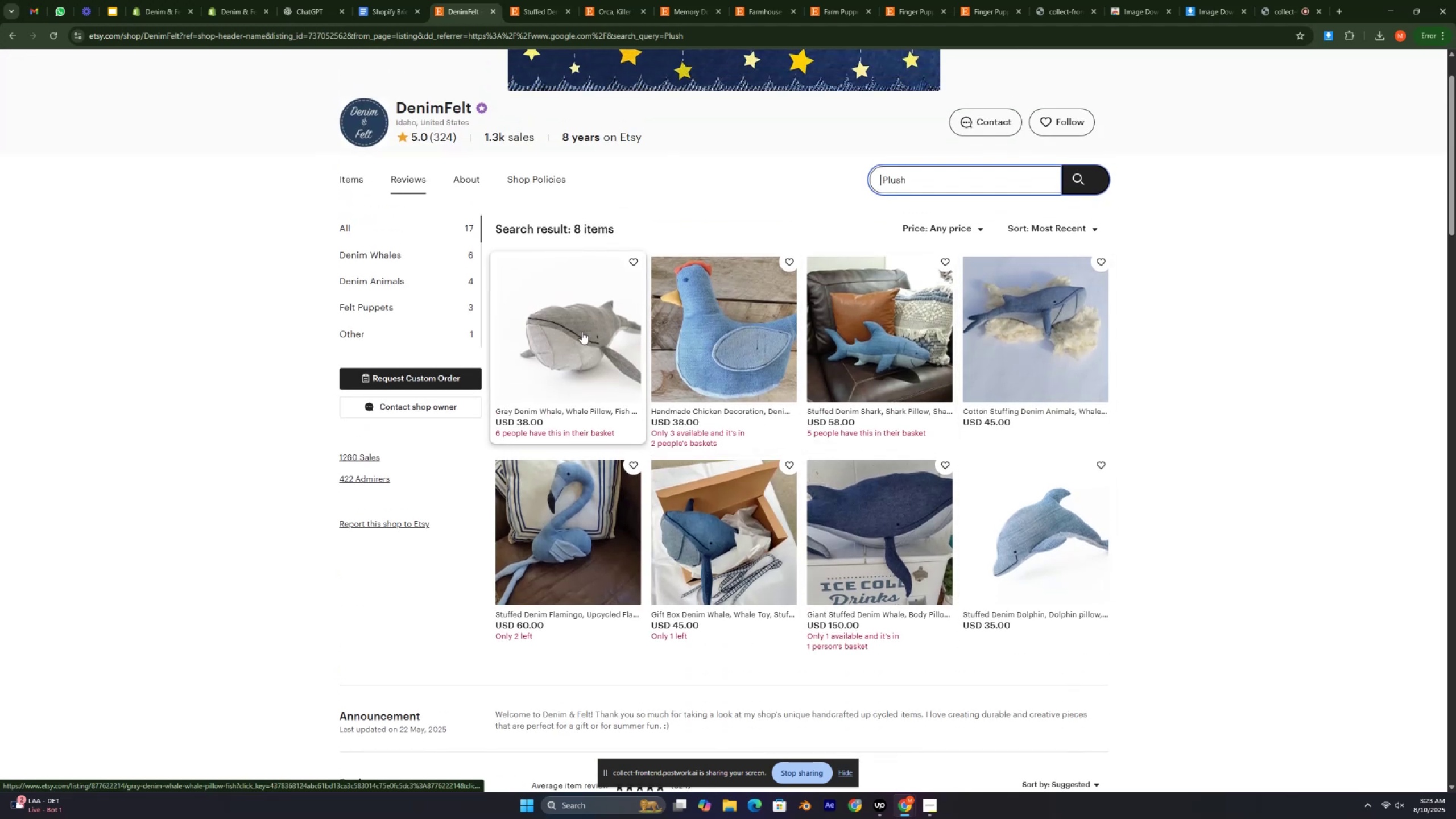 
hold_key(key=ControlLeft, duration=0.75)
left_click([582, 332])
 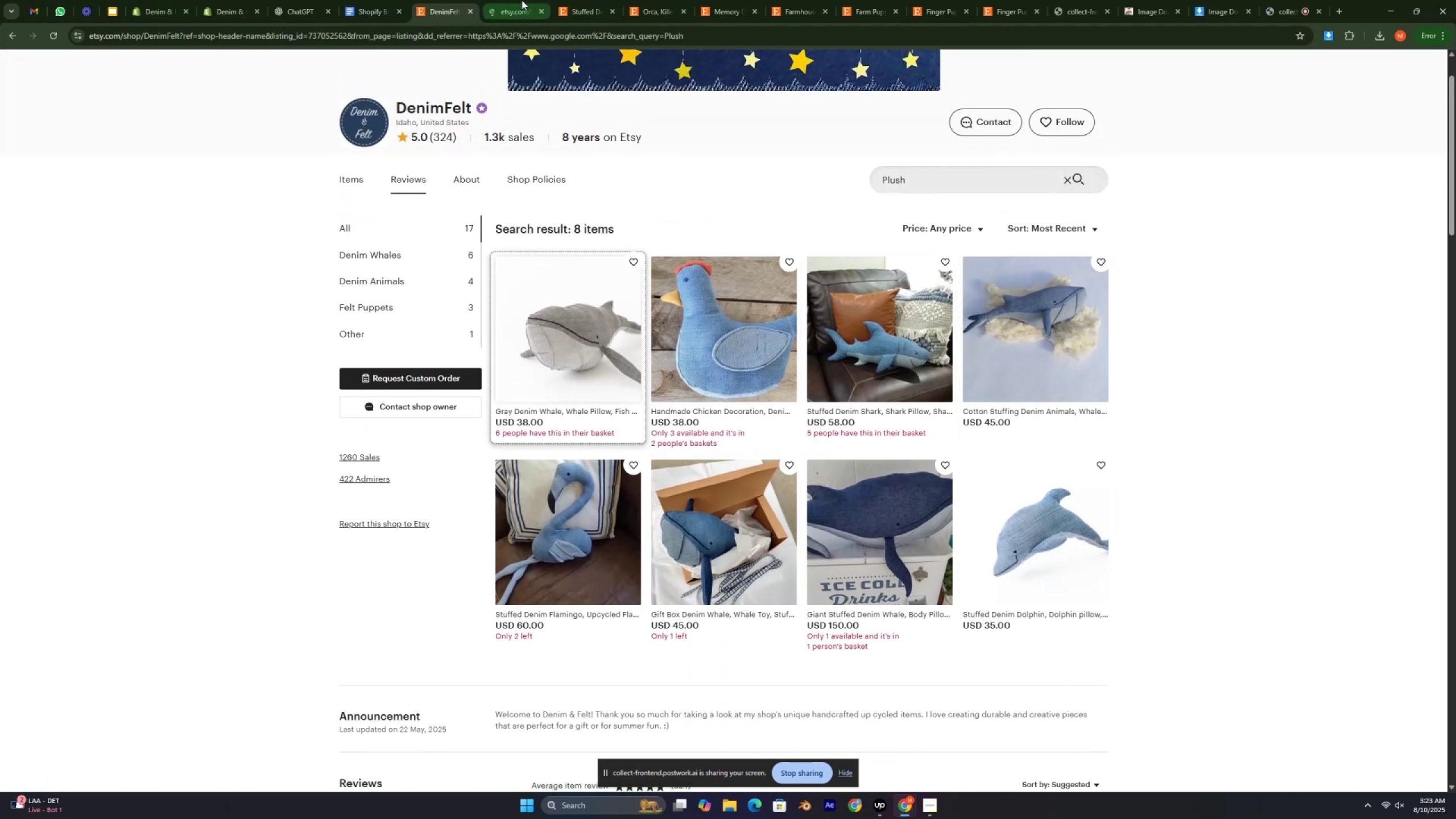 
left_click([522, 0])
 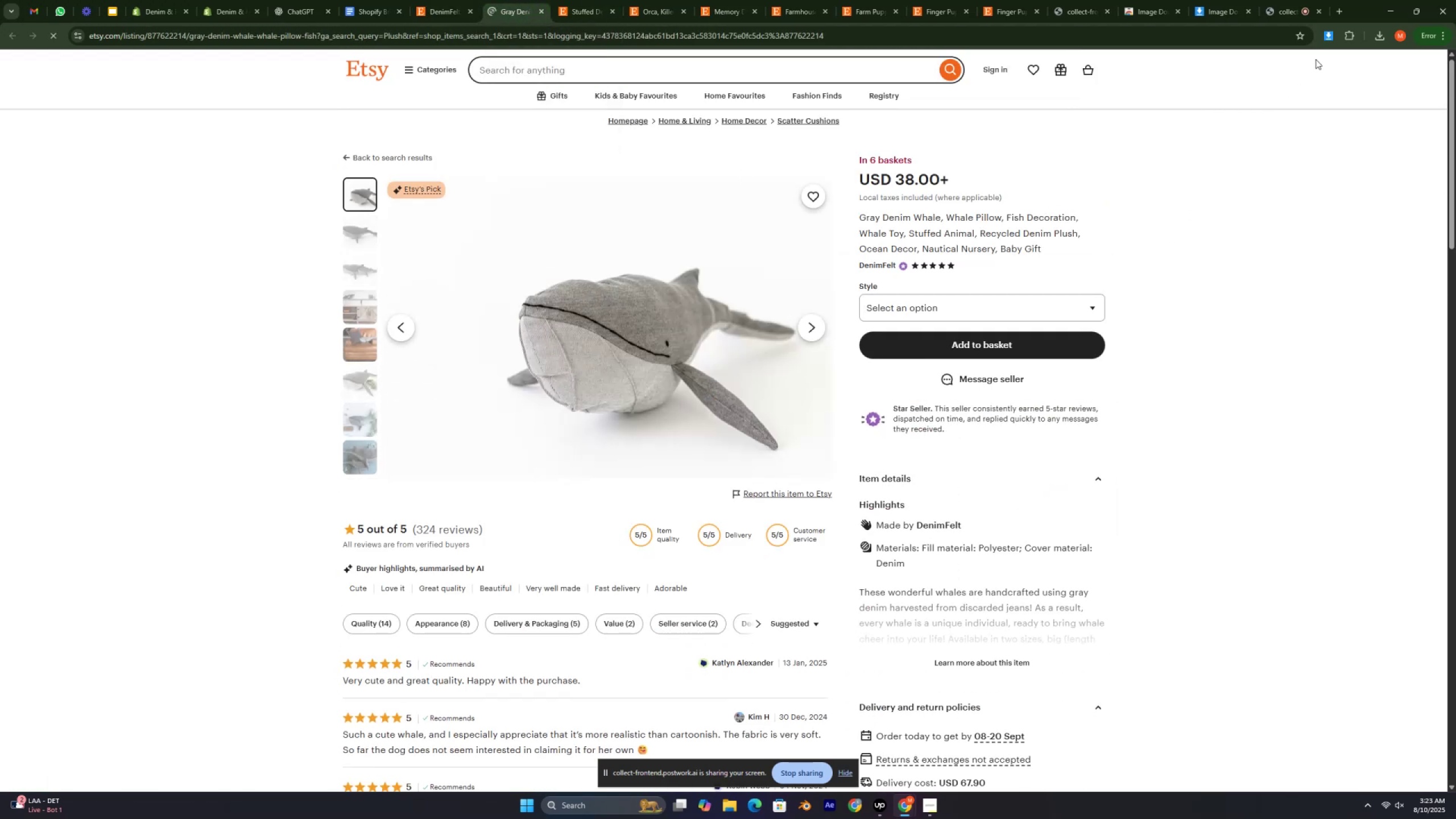 
left_click([1330, 38])
 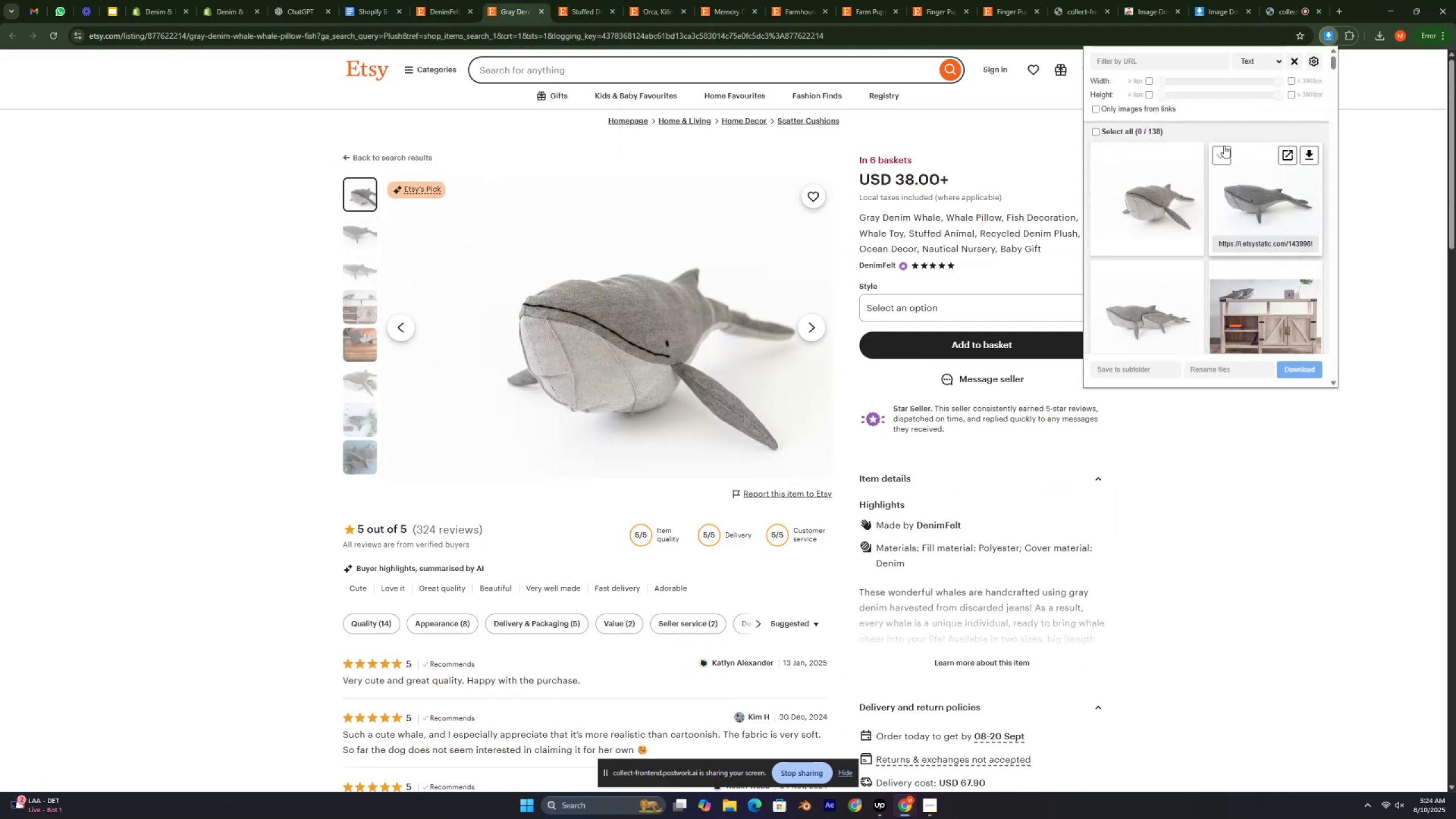 
left_click([1223, 162])
 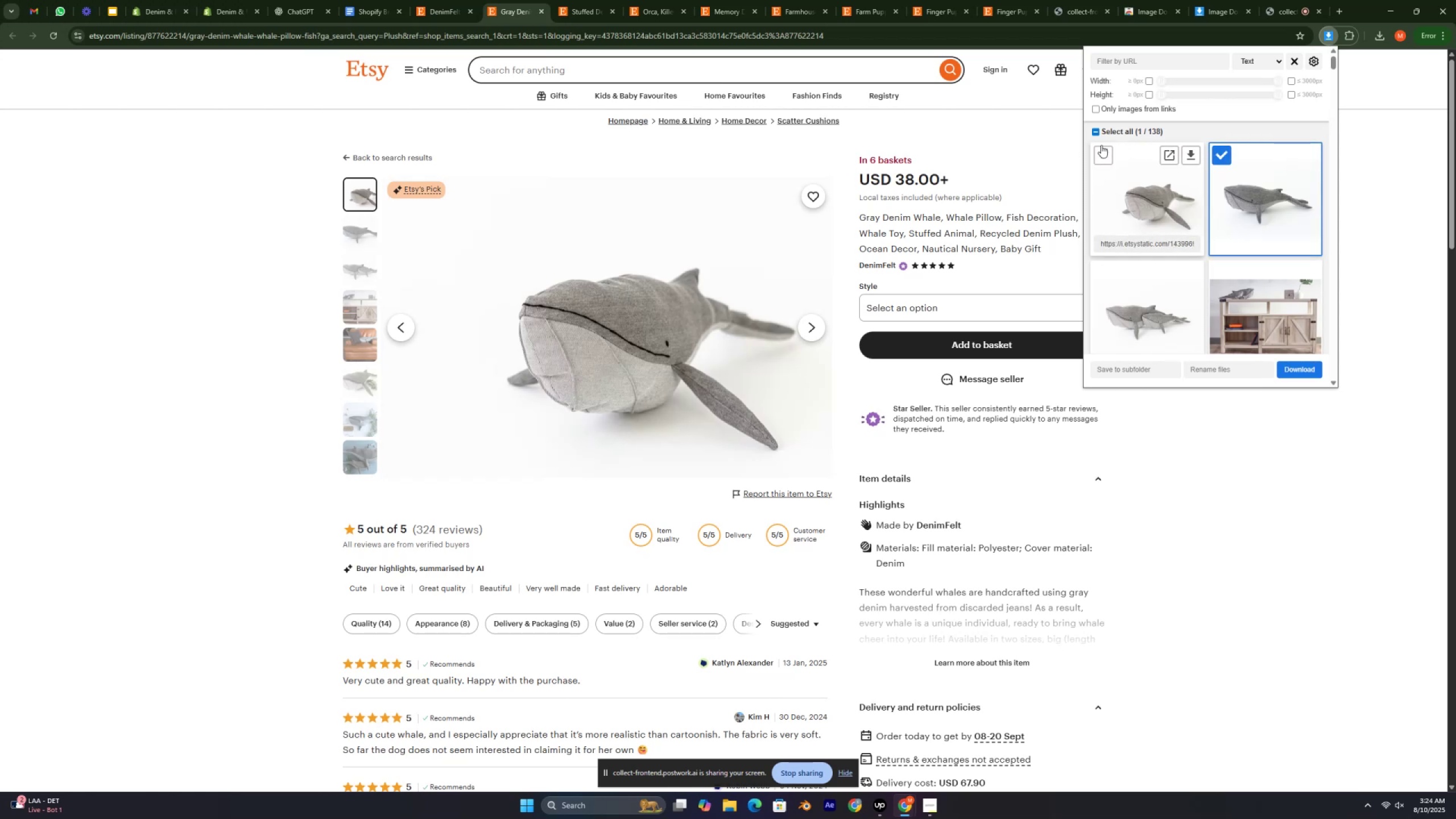 
left_click_drag(start_coordinate=[1100, 154], to_coordinate=[1103, 159])
 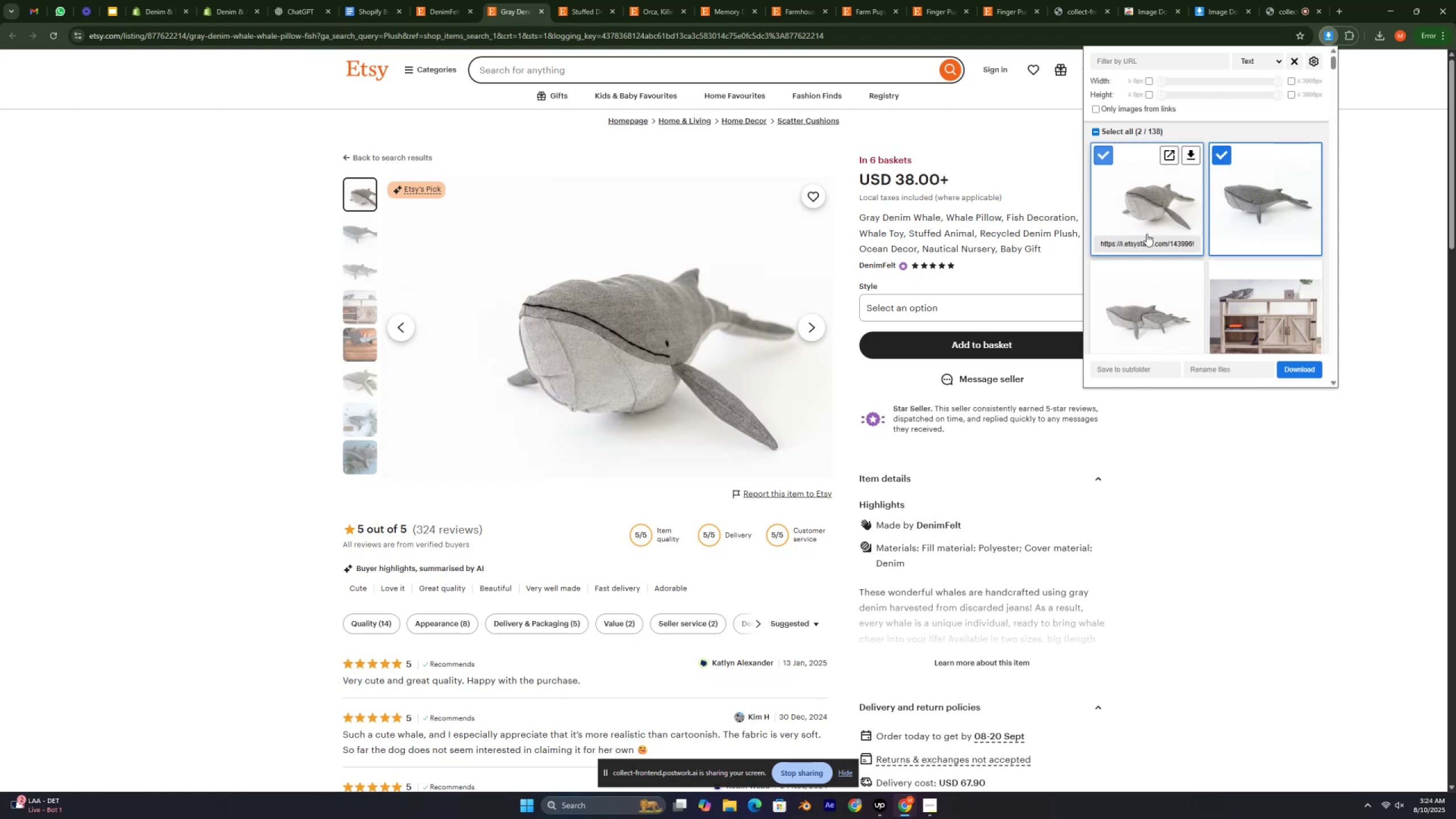 
scroll: coordinate [1149, 238], scroll_direction: down, amount: 3.0
 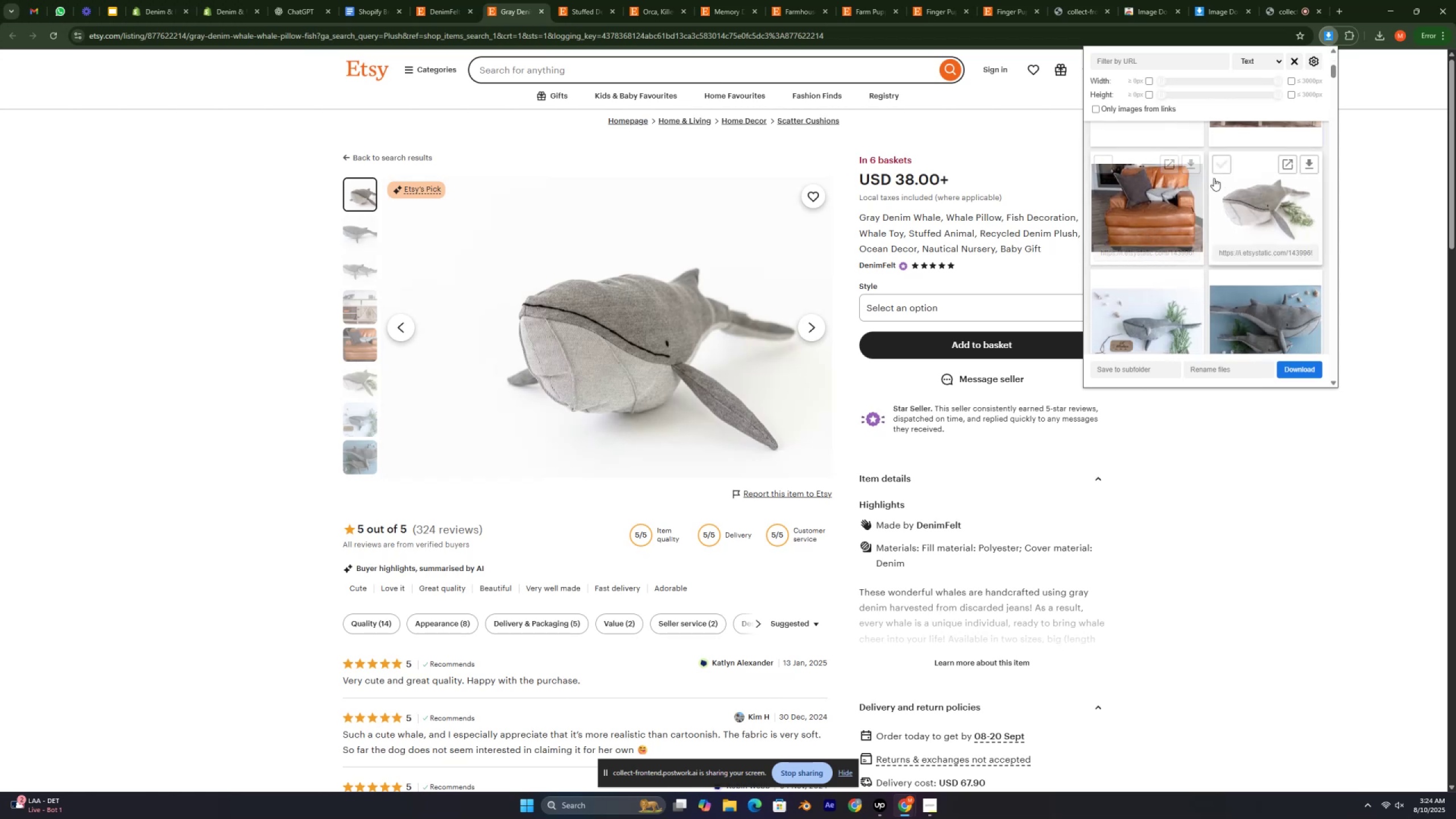 
left_click_drag(start_coordinate=[1219, 158], to_coordinate=[1230, 180])
 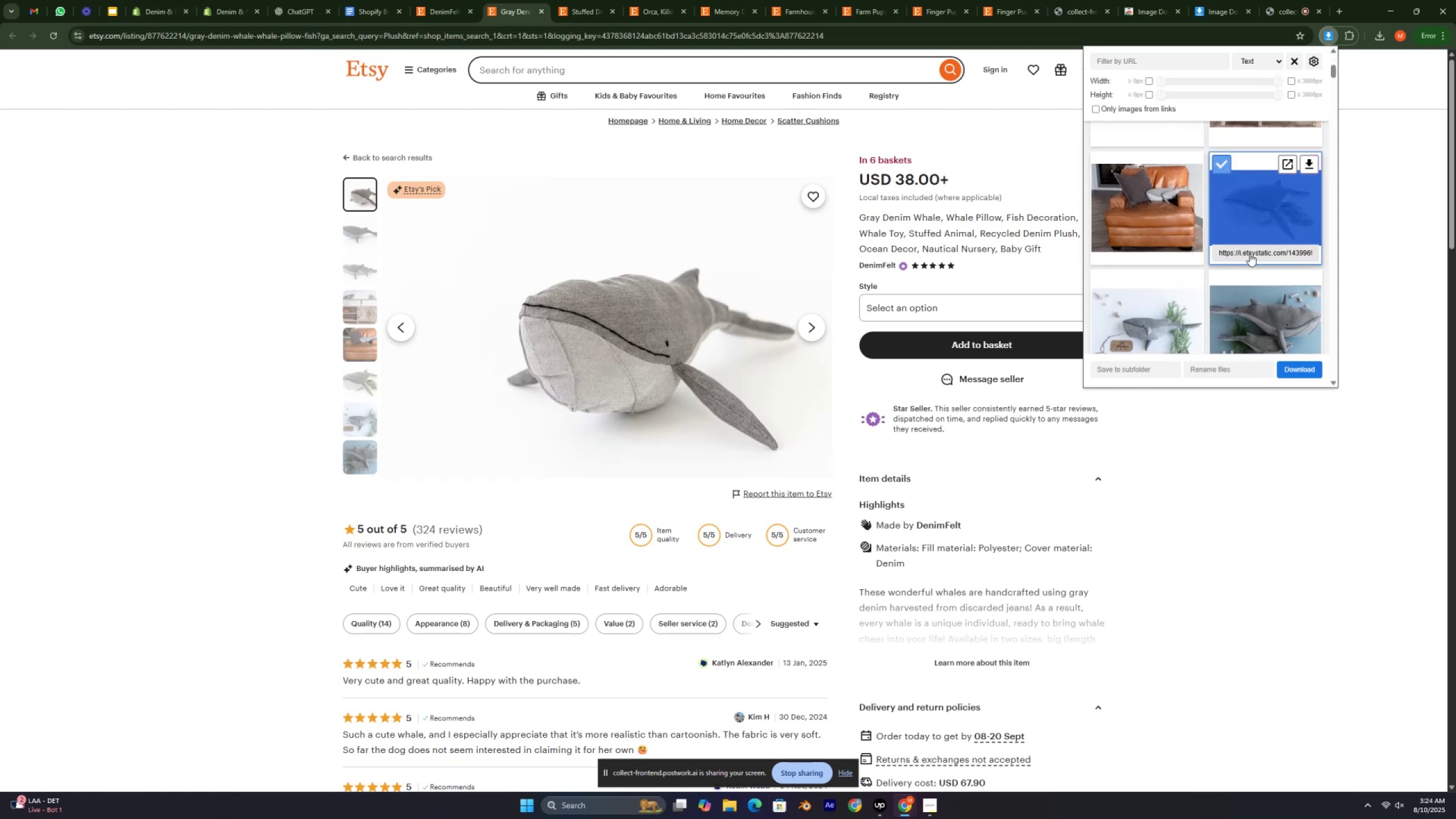 
scroll: coordinate [1252, 261], scroll_direction: down, amount: 2.0
 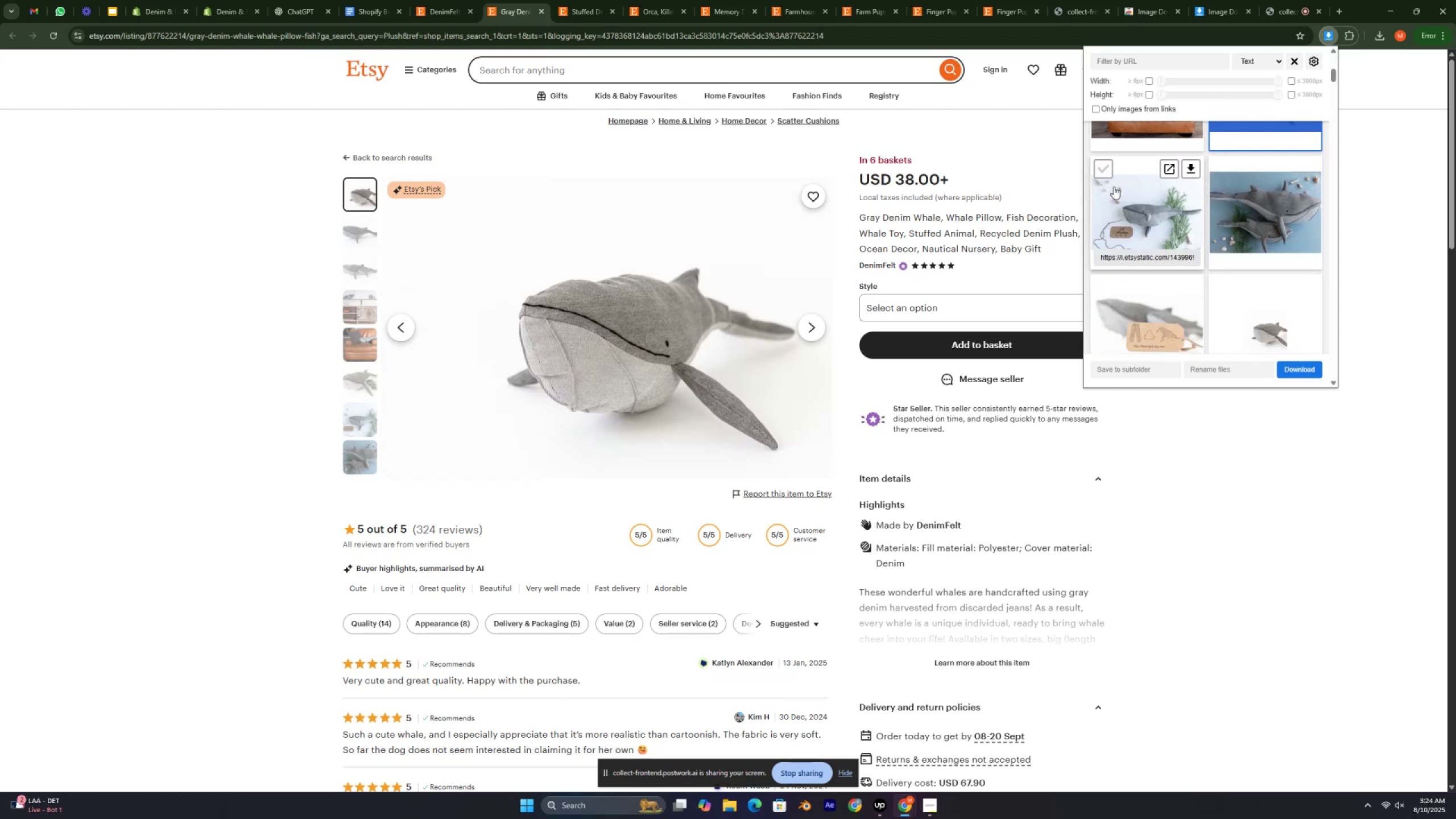 
left_click_drag(start_coordinate=[1101, 167], to_coordinate=[1118, 173])
 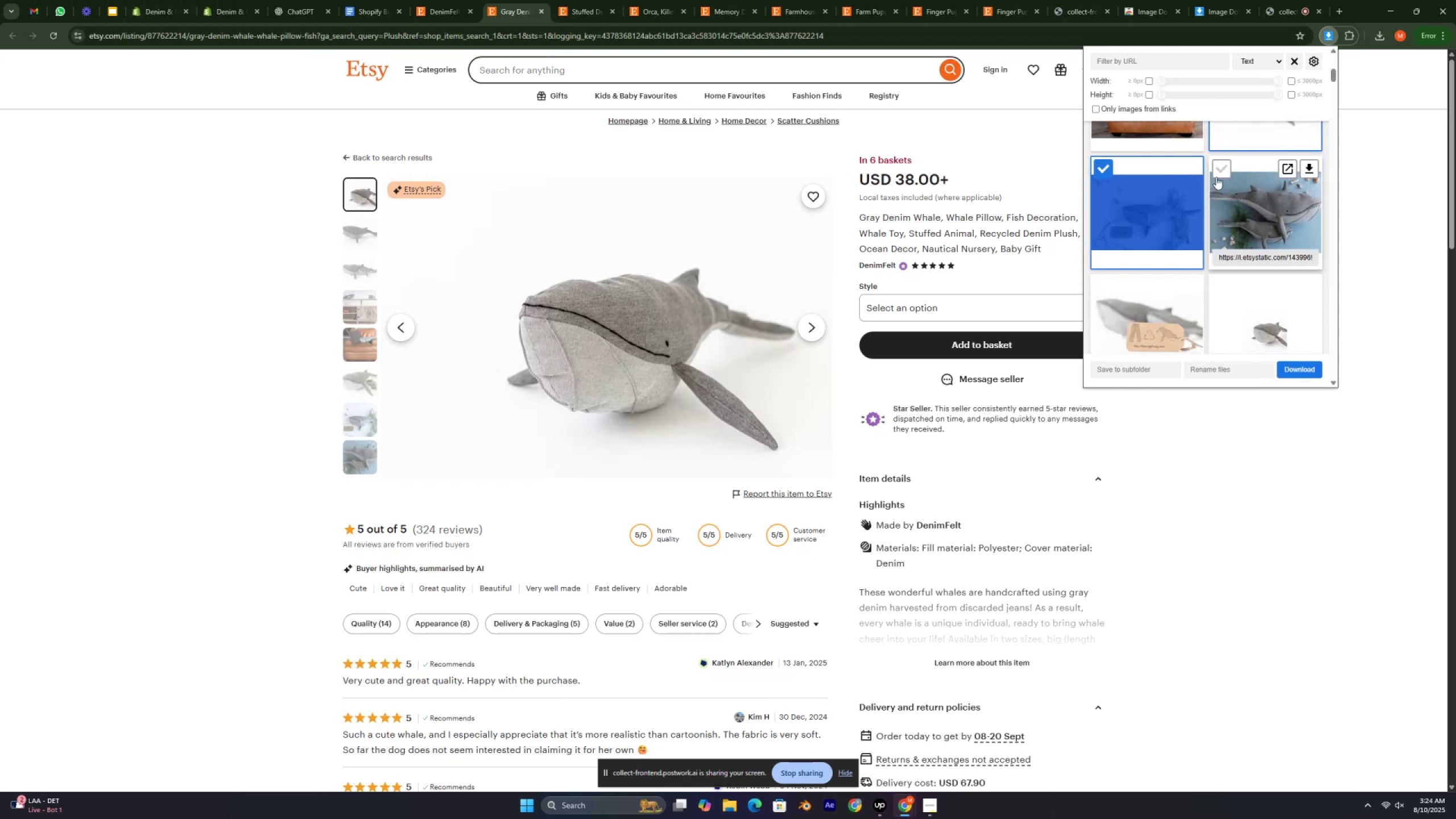 
left_click_drag(start_coordinate=[1219, 169], to_coordinate=[1226, 179])
 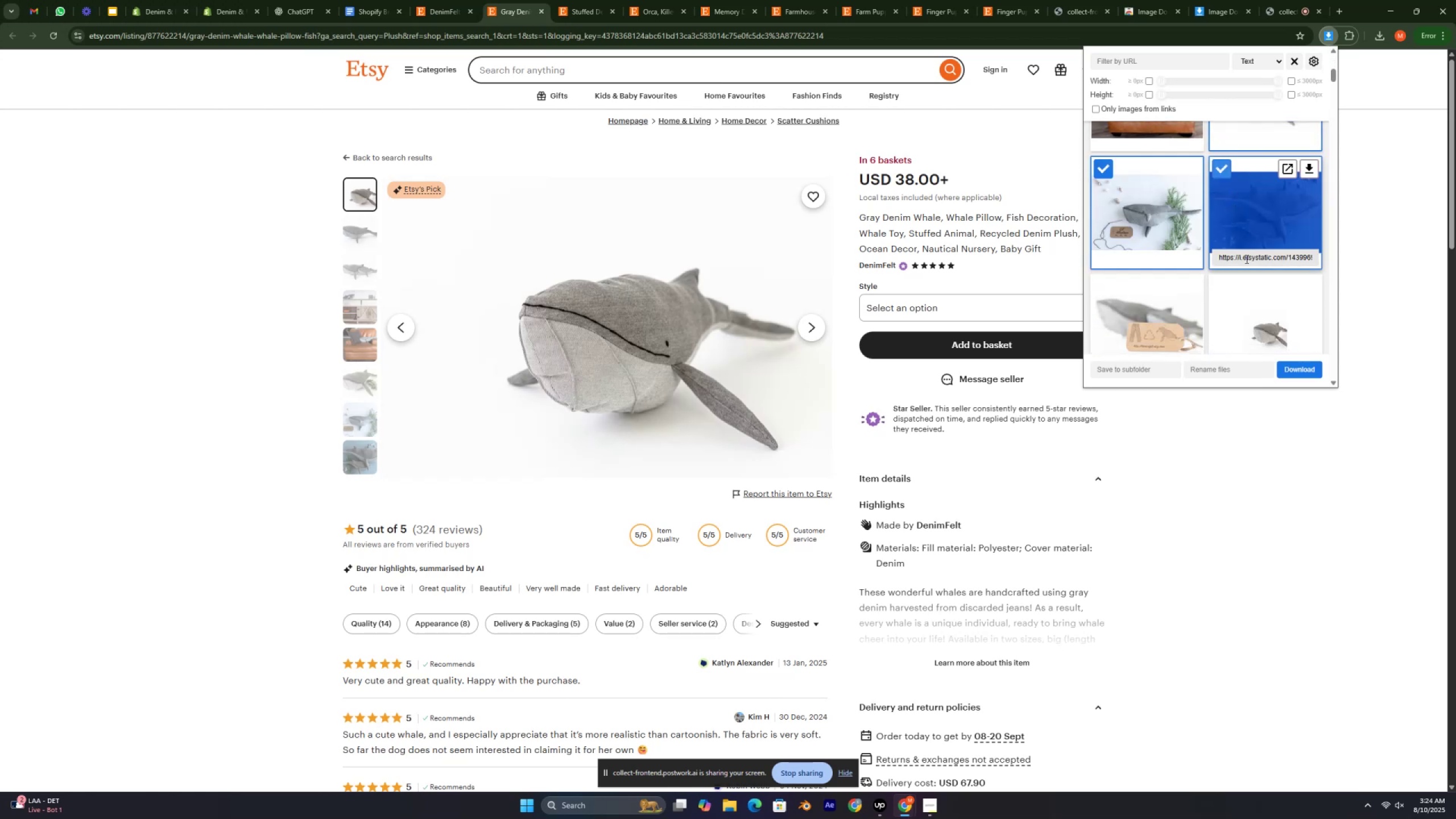 
scroll: coordinate [1247, 265], scroll_direction: down, amount: 18.0
 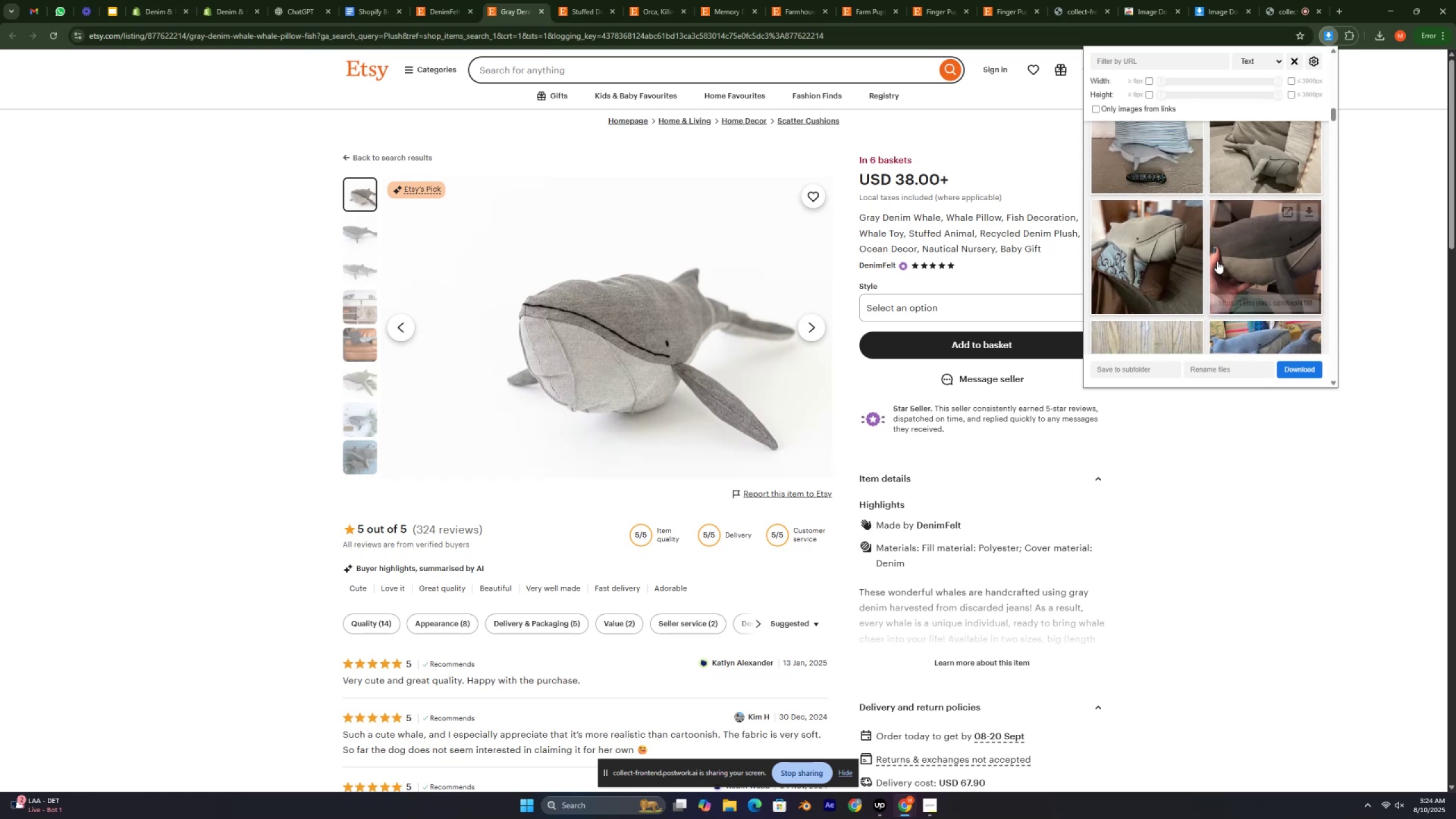 
scroll: coordinate [1174, 261], scroll_direction: up, amount: 2.0
 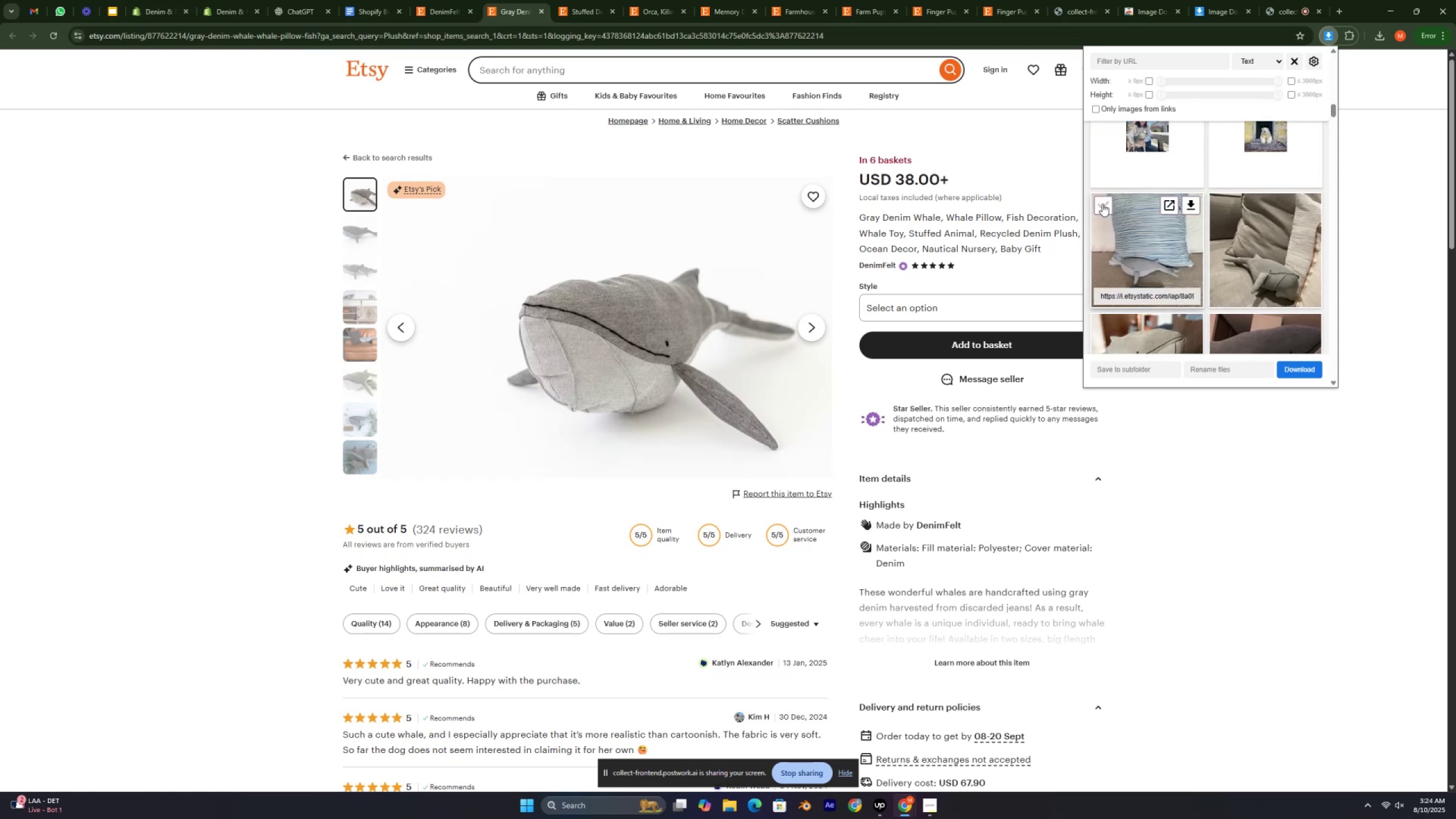 
left_click([1102, 204])
 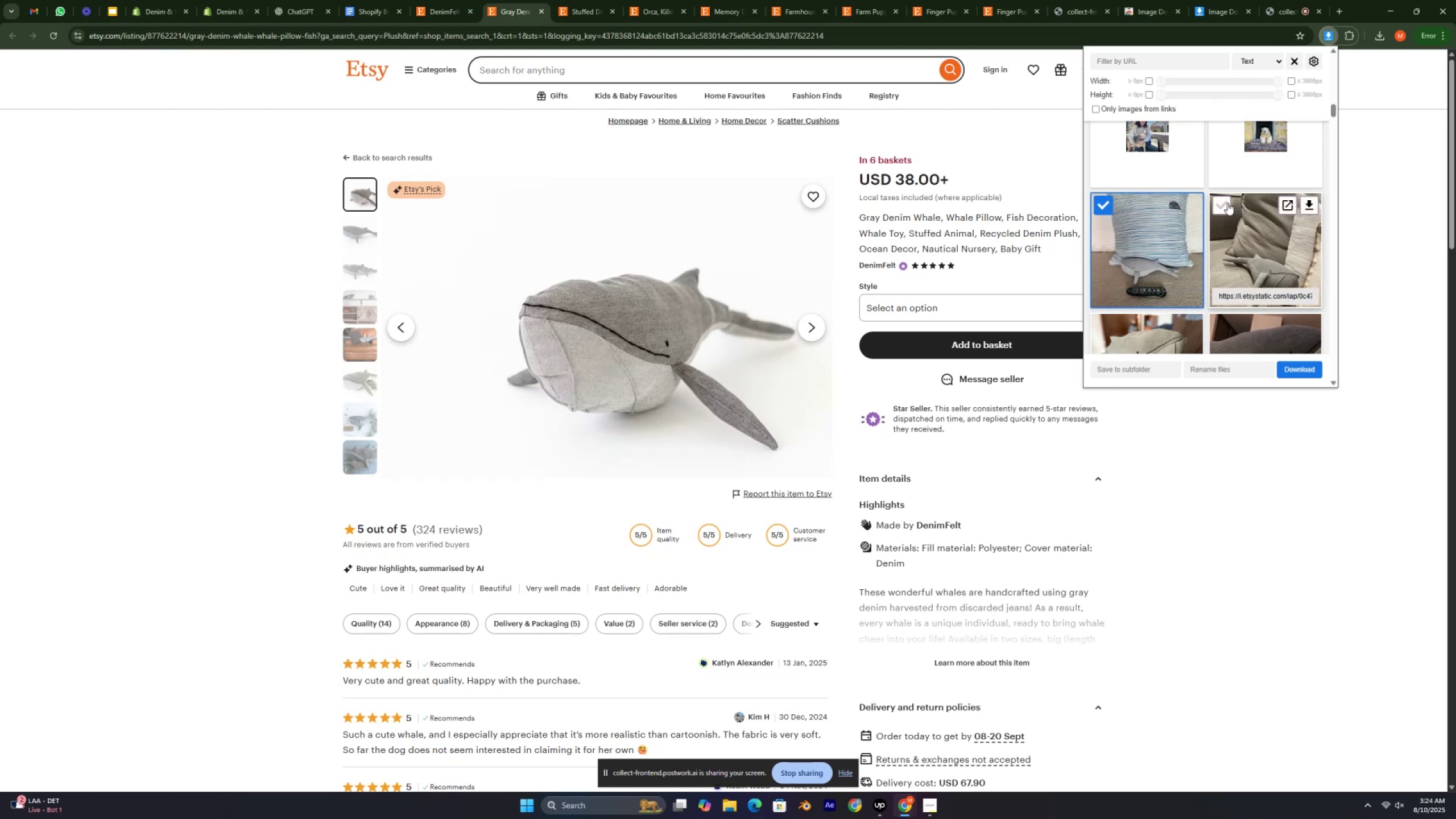 
left_click([1222, 202])
 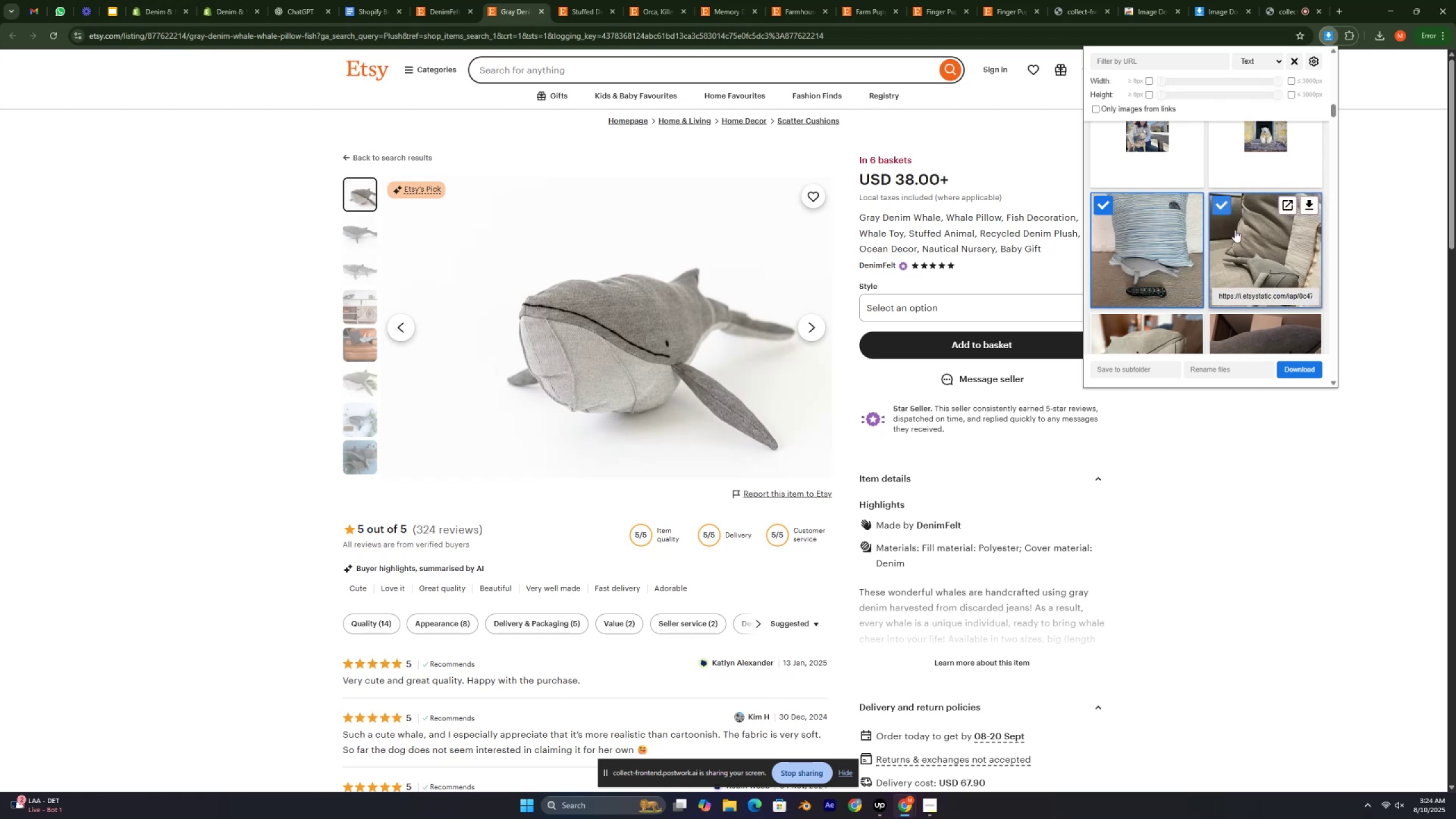 
scroll: coordinate [1236, 243], scroll_direction: down, amount: 2.0
 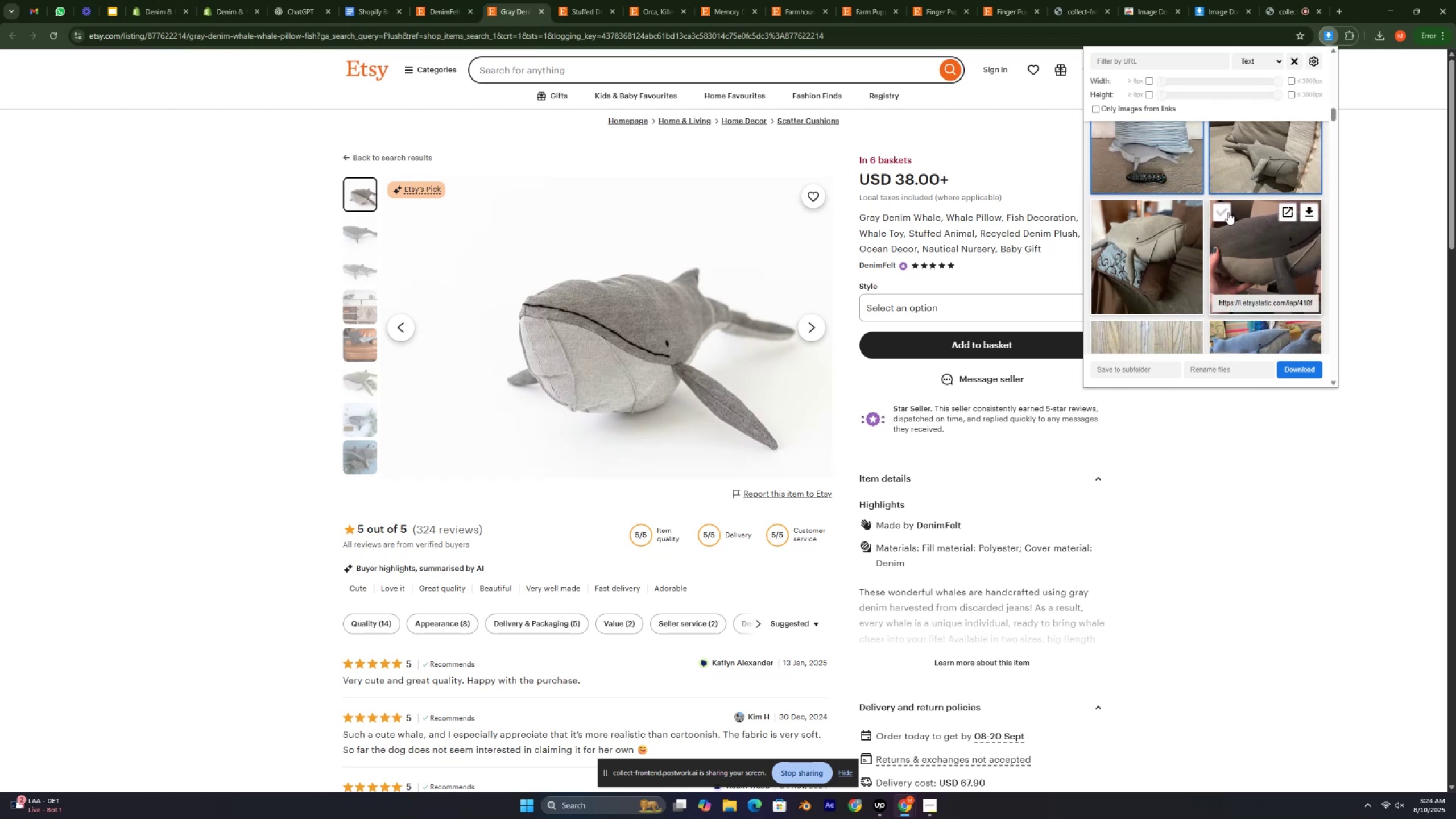 
left_click([1226, 210])
 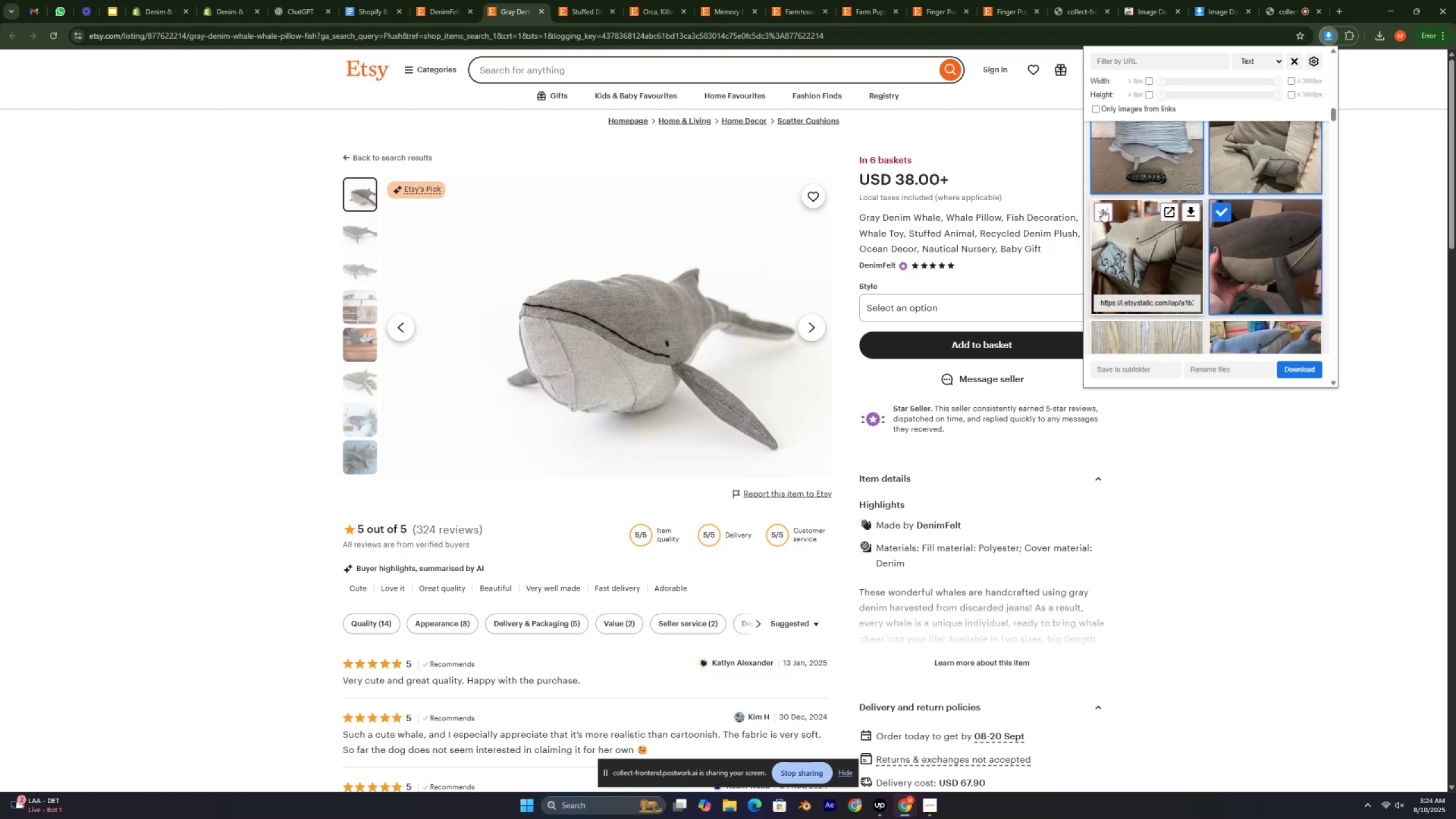 
scroll: coordinate [1134, 237], scroll_direction: down, amount: 3.0
 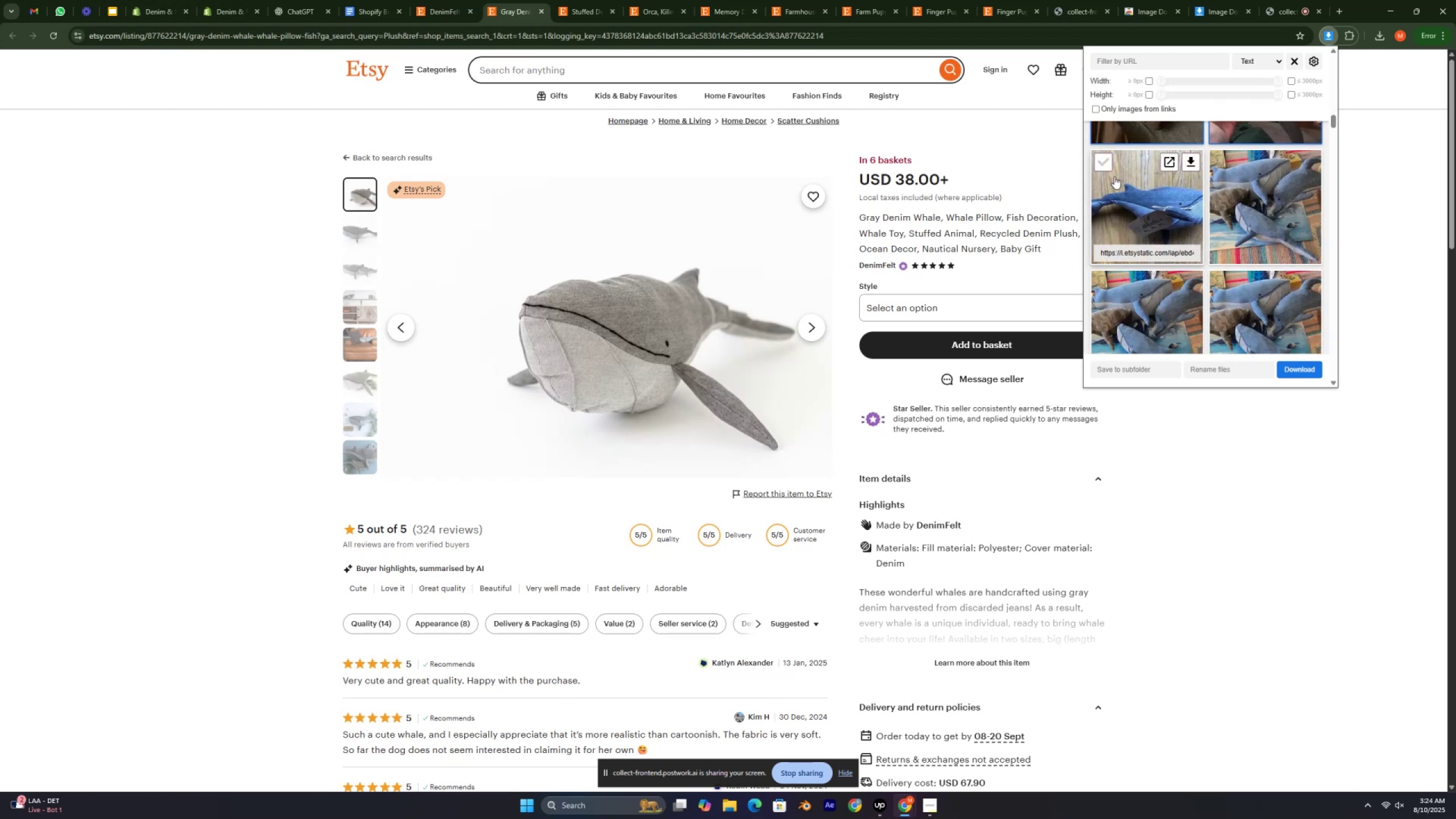 
left_click_drag(start_coordinate=[1102, 162], to_coordinate=[1113, 164])
 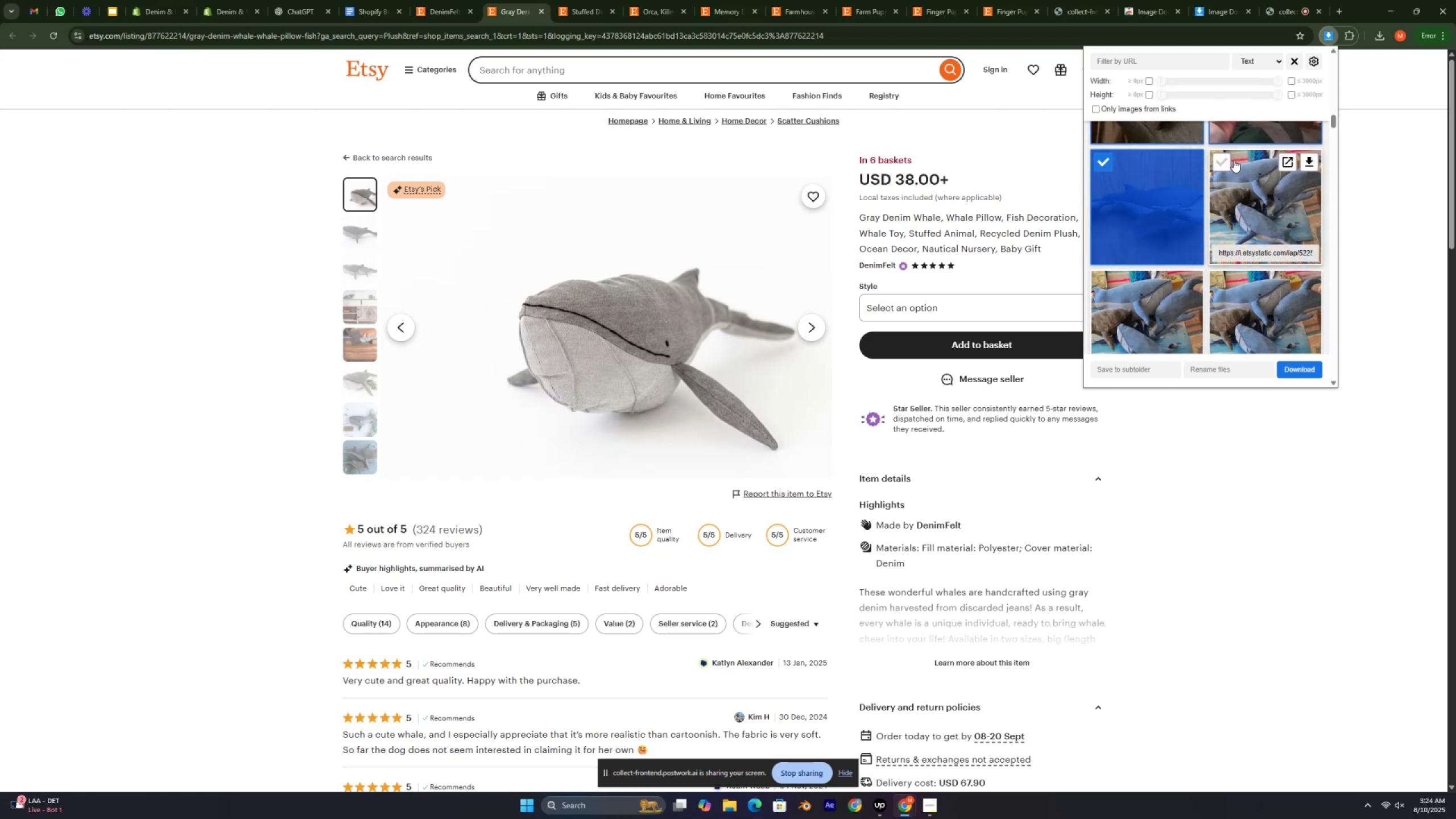 
left_click_drag(start_coordinate=[1222, 160], to_coordinate=[1226, 169])
 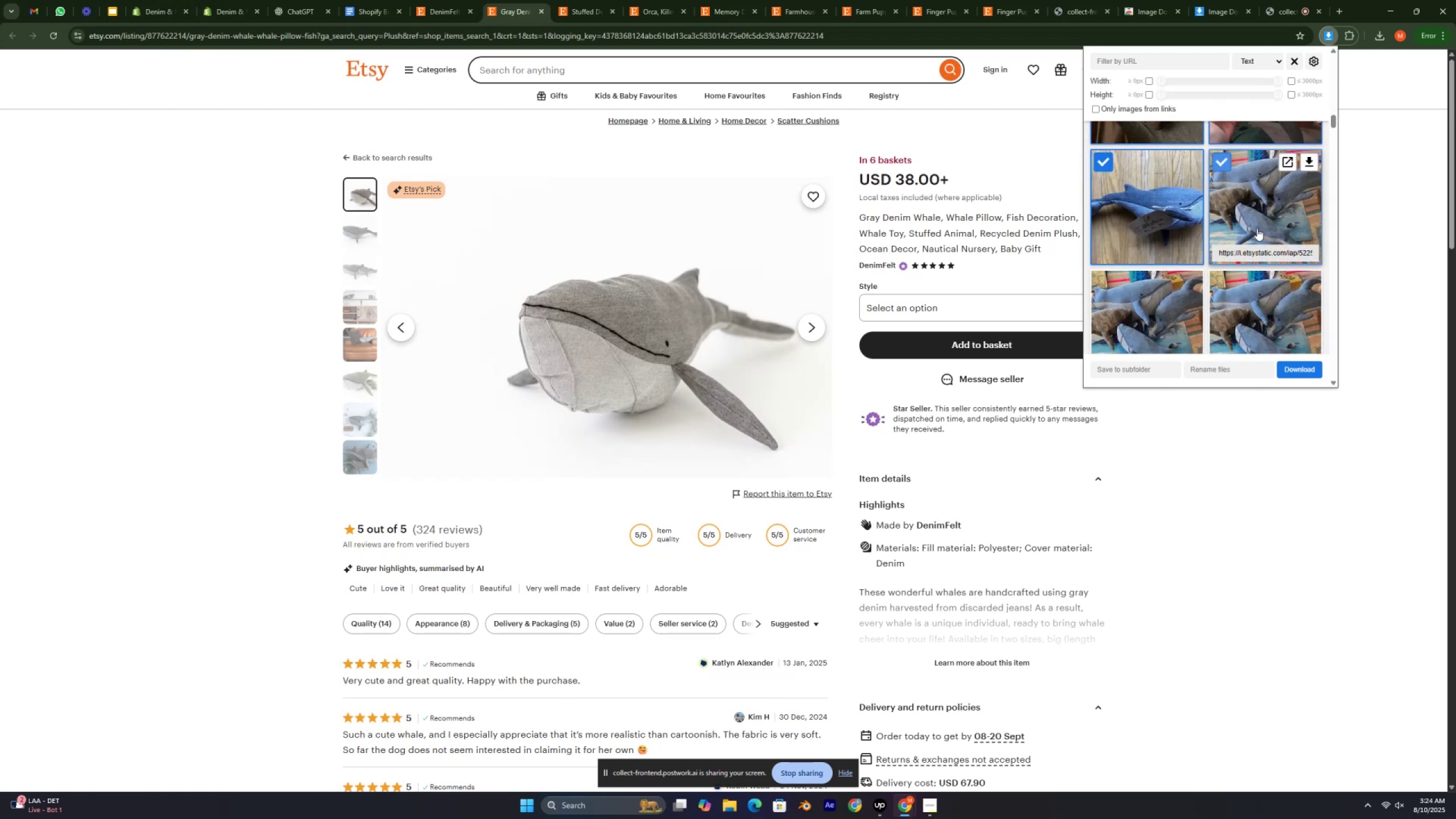 
scroll: coordinate [1156, 248], scroll_direction: down, amount: 10.0
 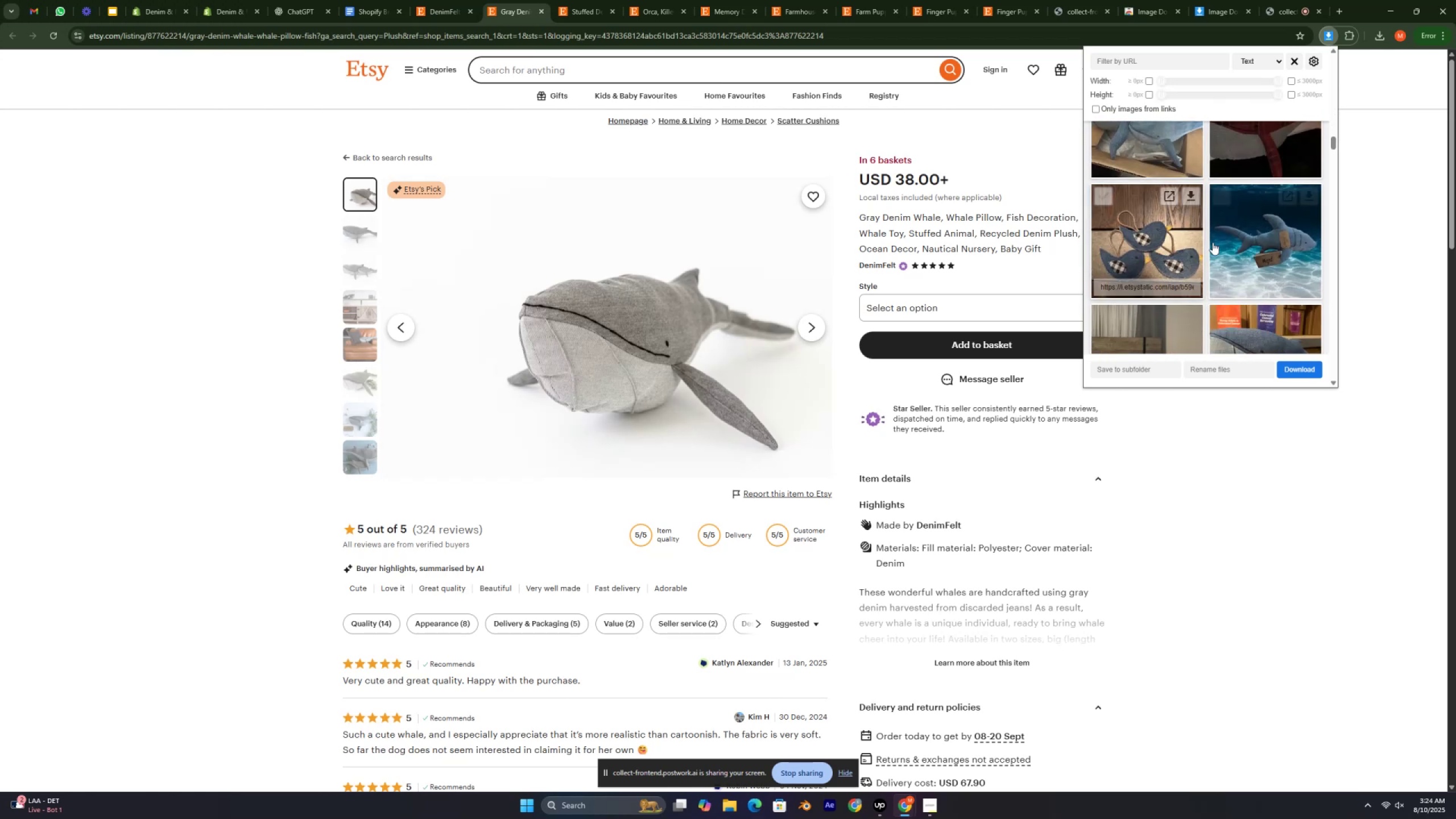 
scroll: coordinate [1219, 228], scroll_direction: up, amount: 2.0
 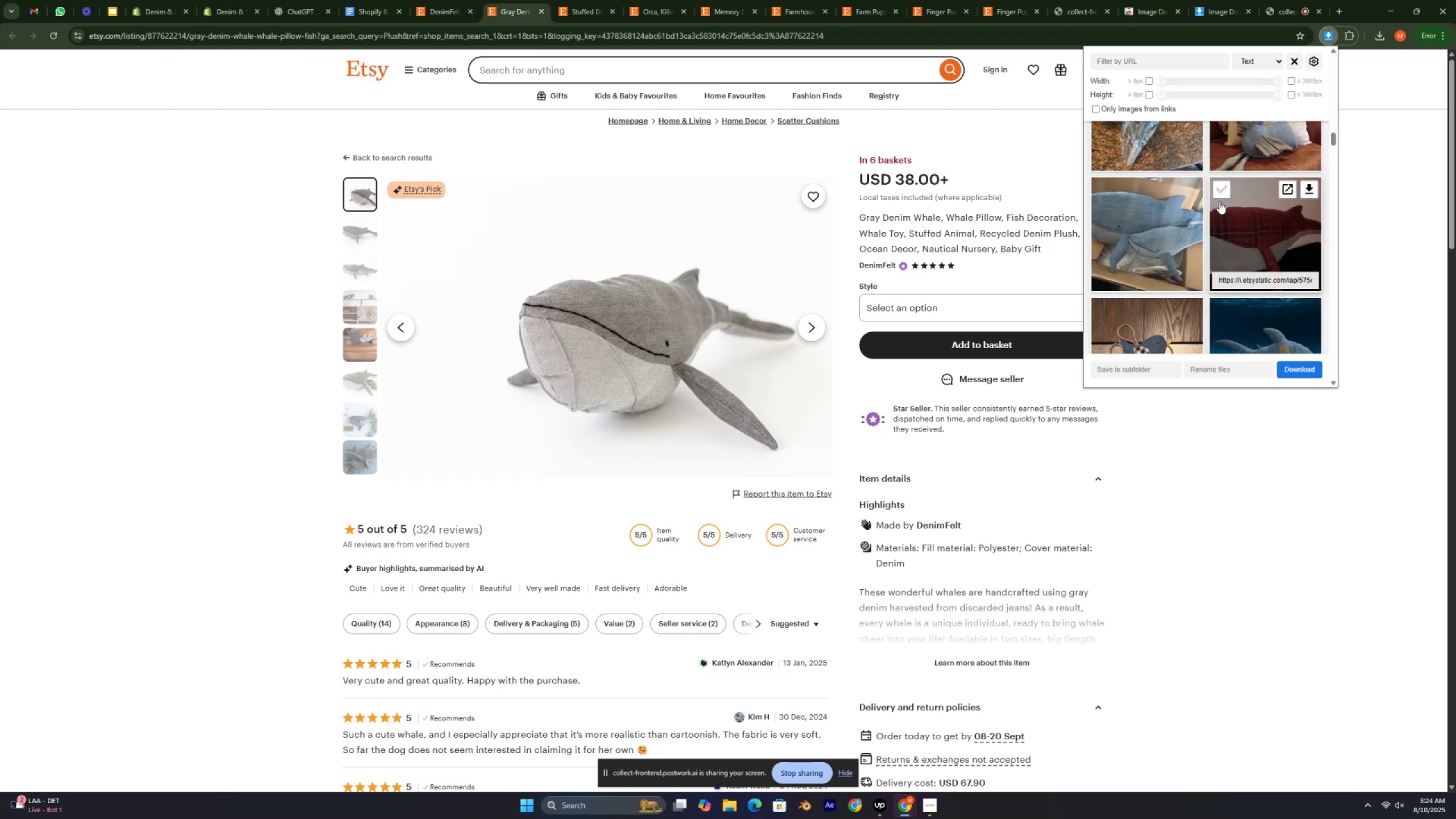 
left_click_drag(start_coordinate=[1217, 190], to_coordinate=[1218, 194])
 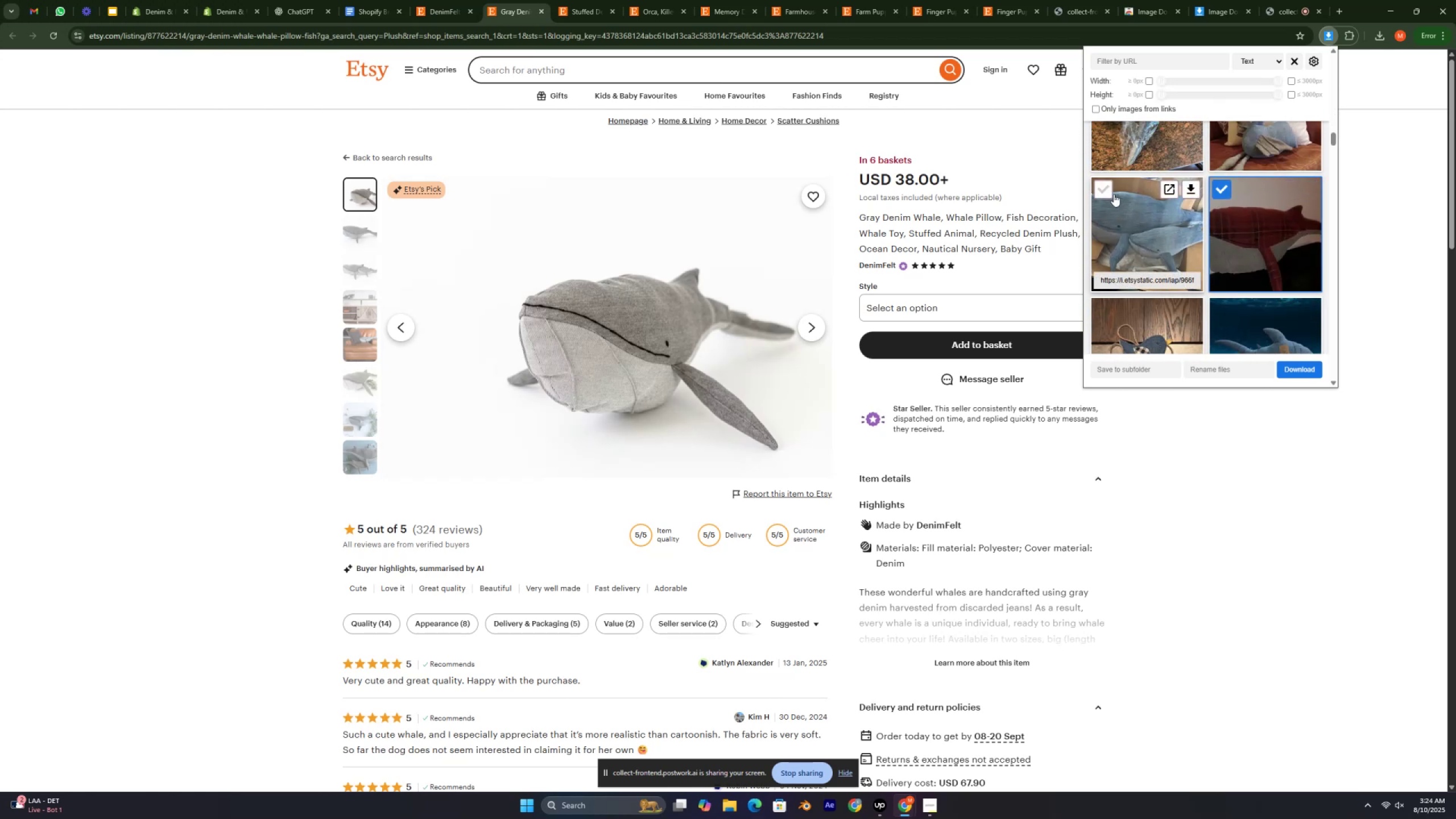 
left_click_drag(start_coordinate=[1102, 190], to_coordinate=[1109, 195])
 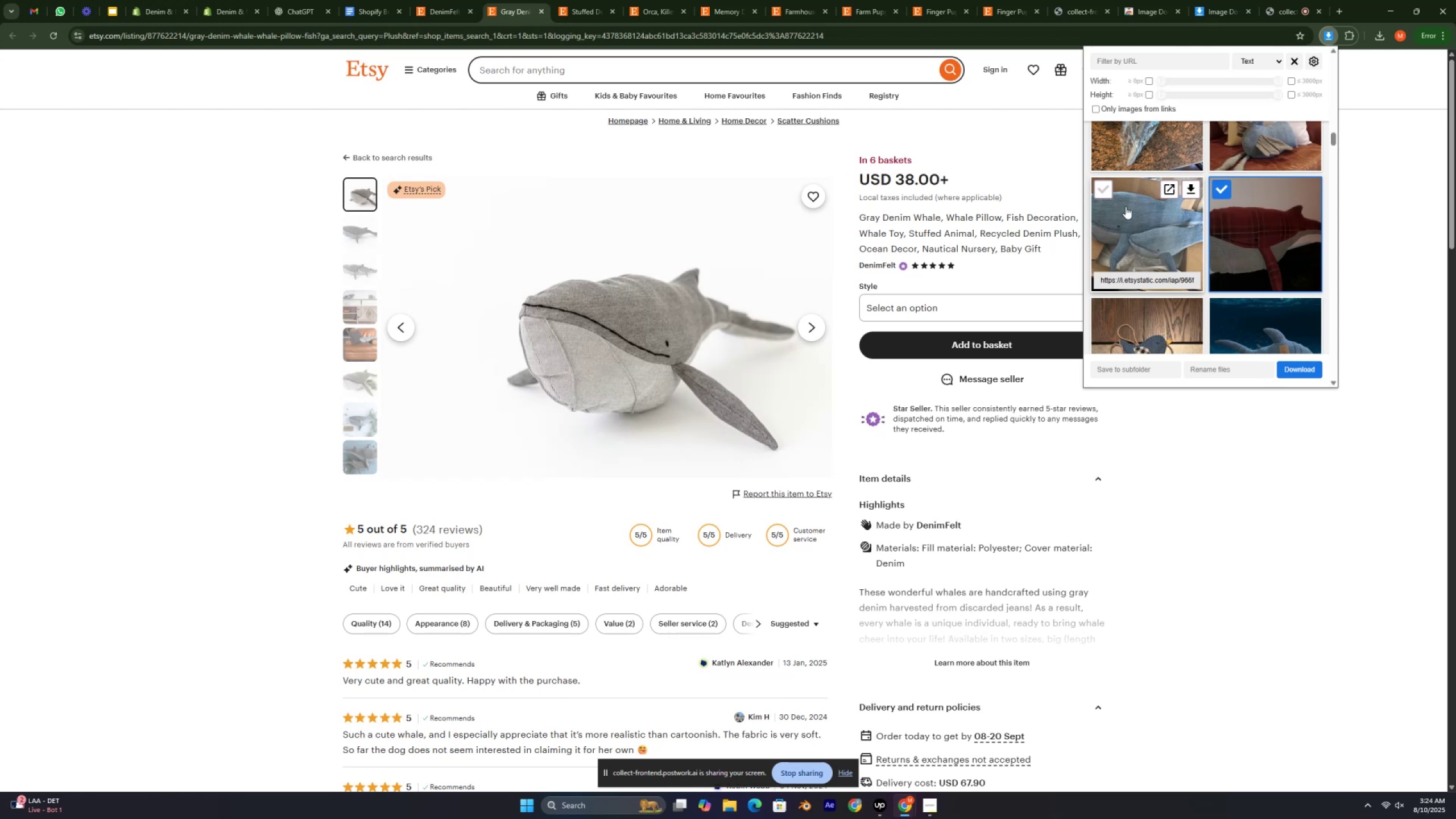 
scroll: coordinate [1244, 270], scroll_direction: down, amount: 16.0
 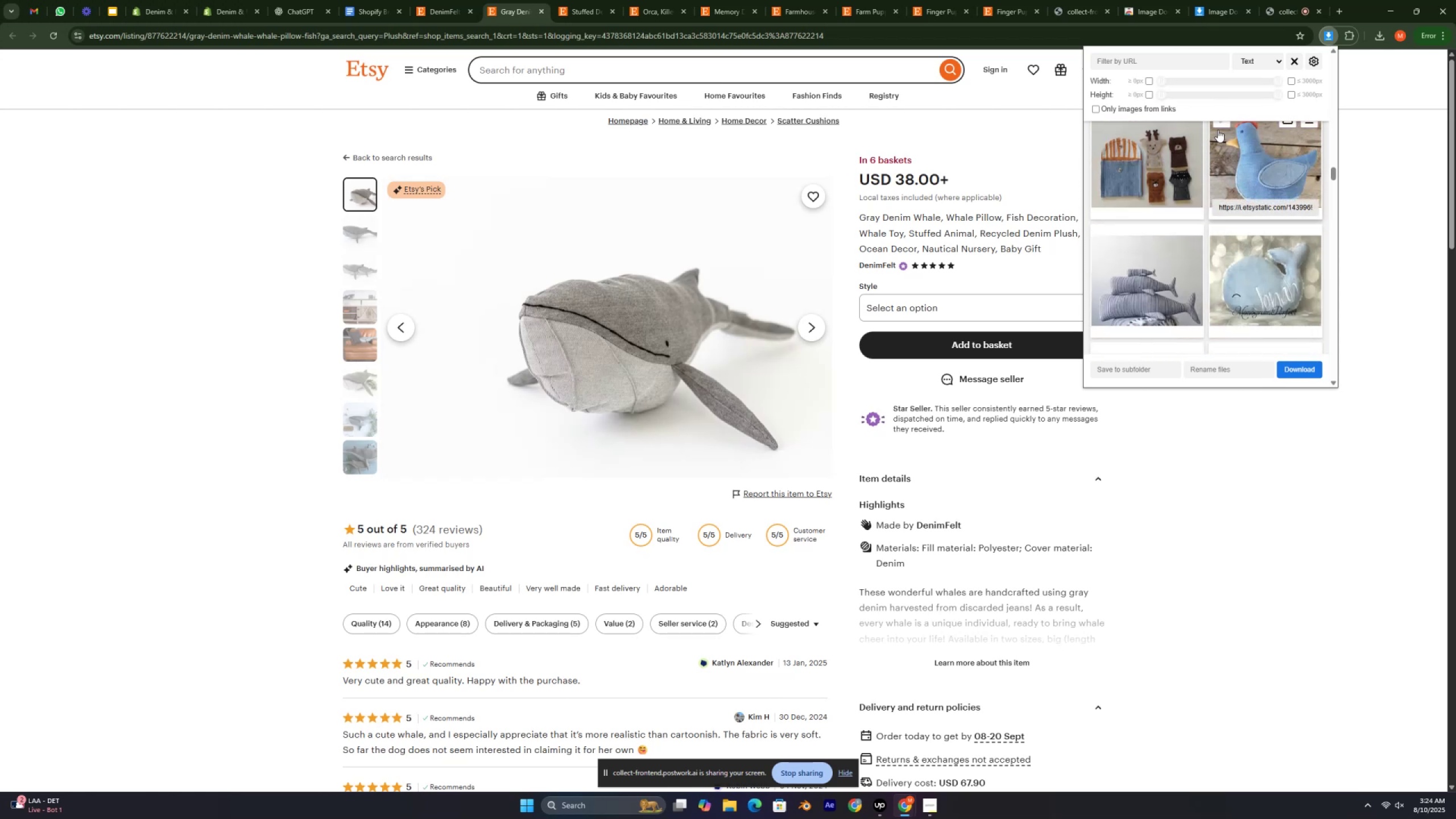 
left_click([1219, 125])
 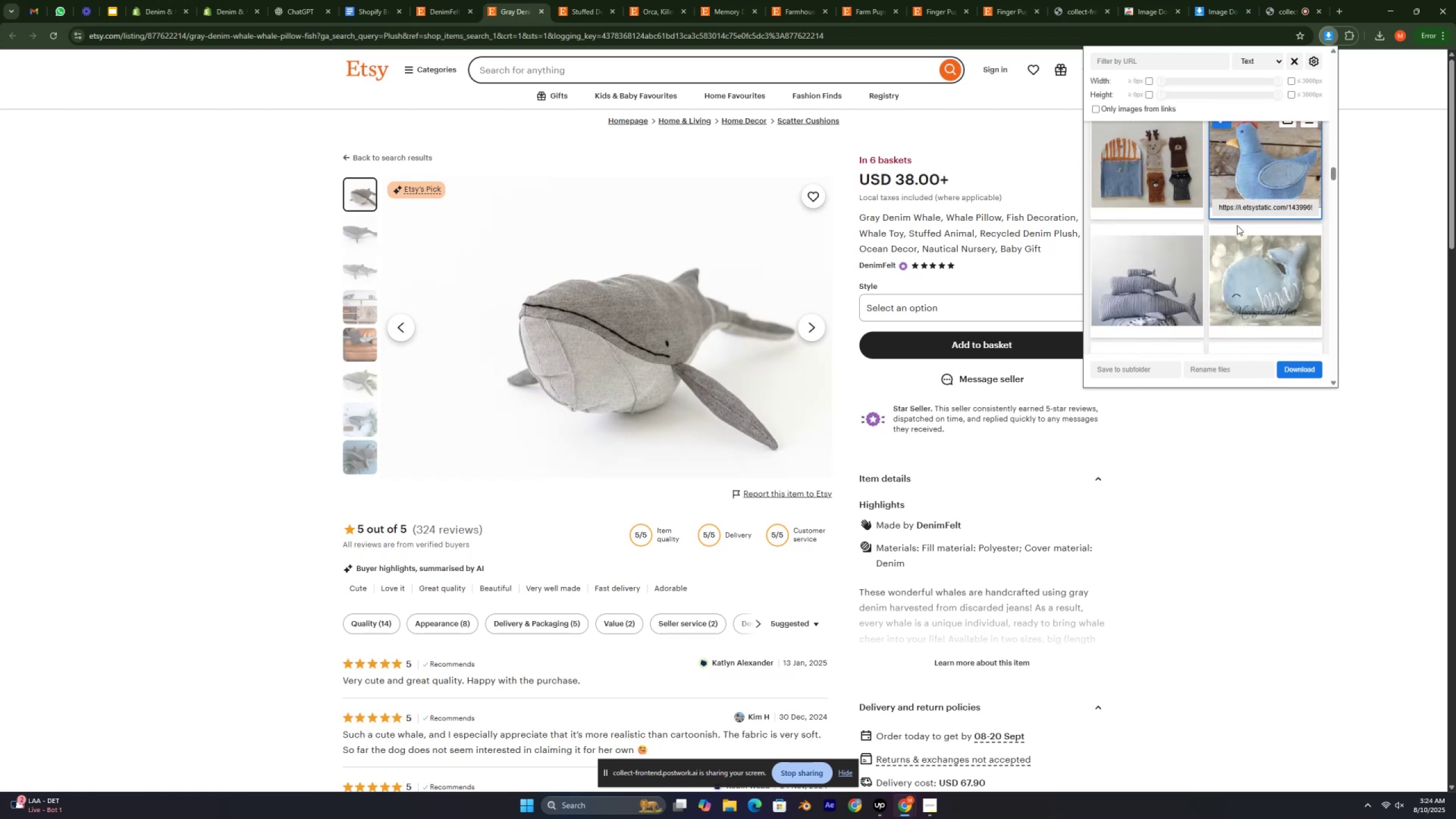 
scroll: coordinate [1237, 231], scroll_direction: down, amount: 6.0
 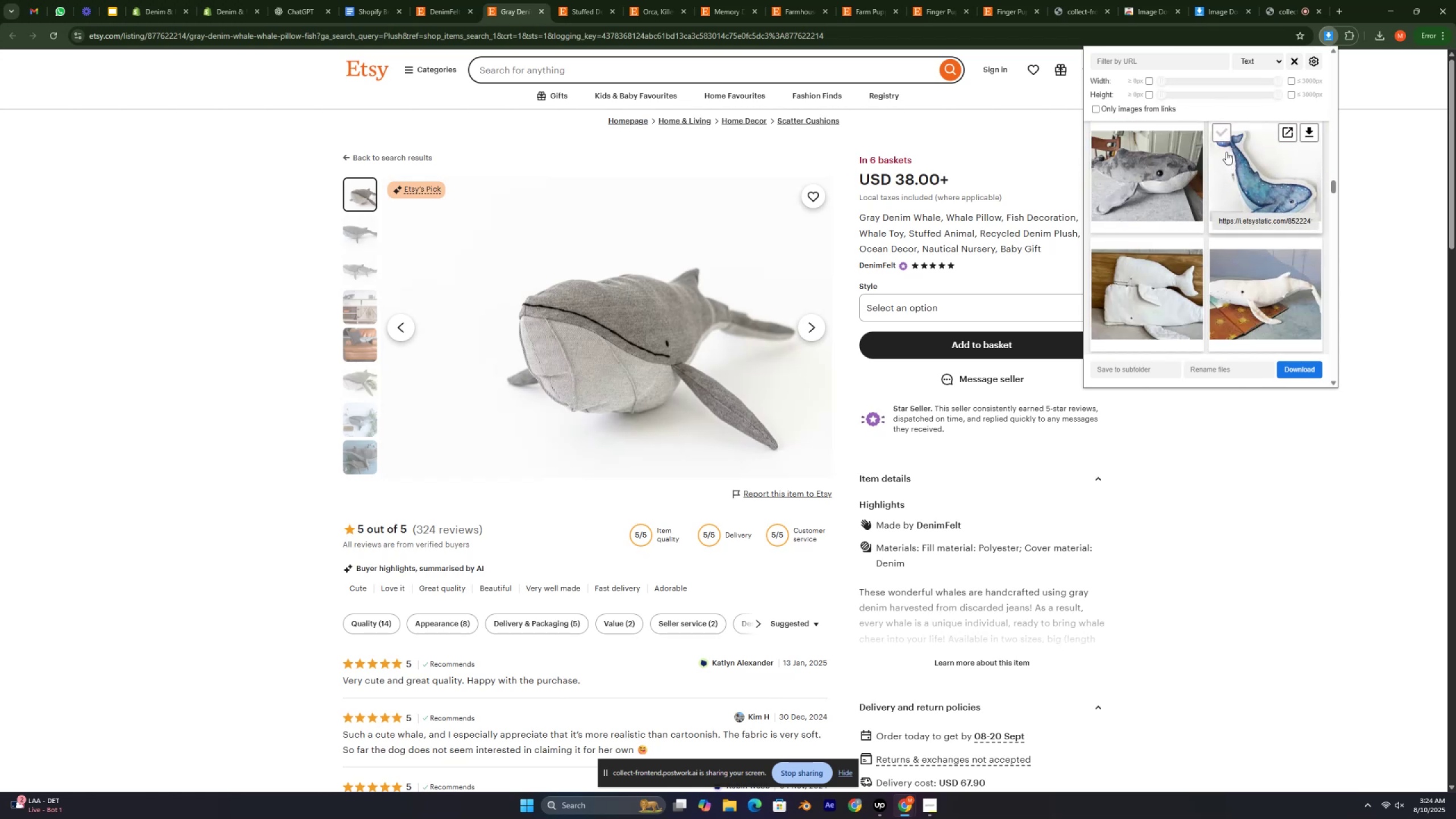 
left_click([1222, 134])
 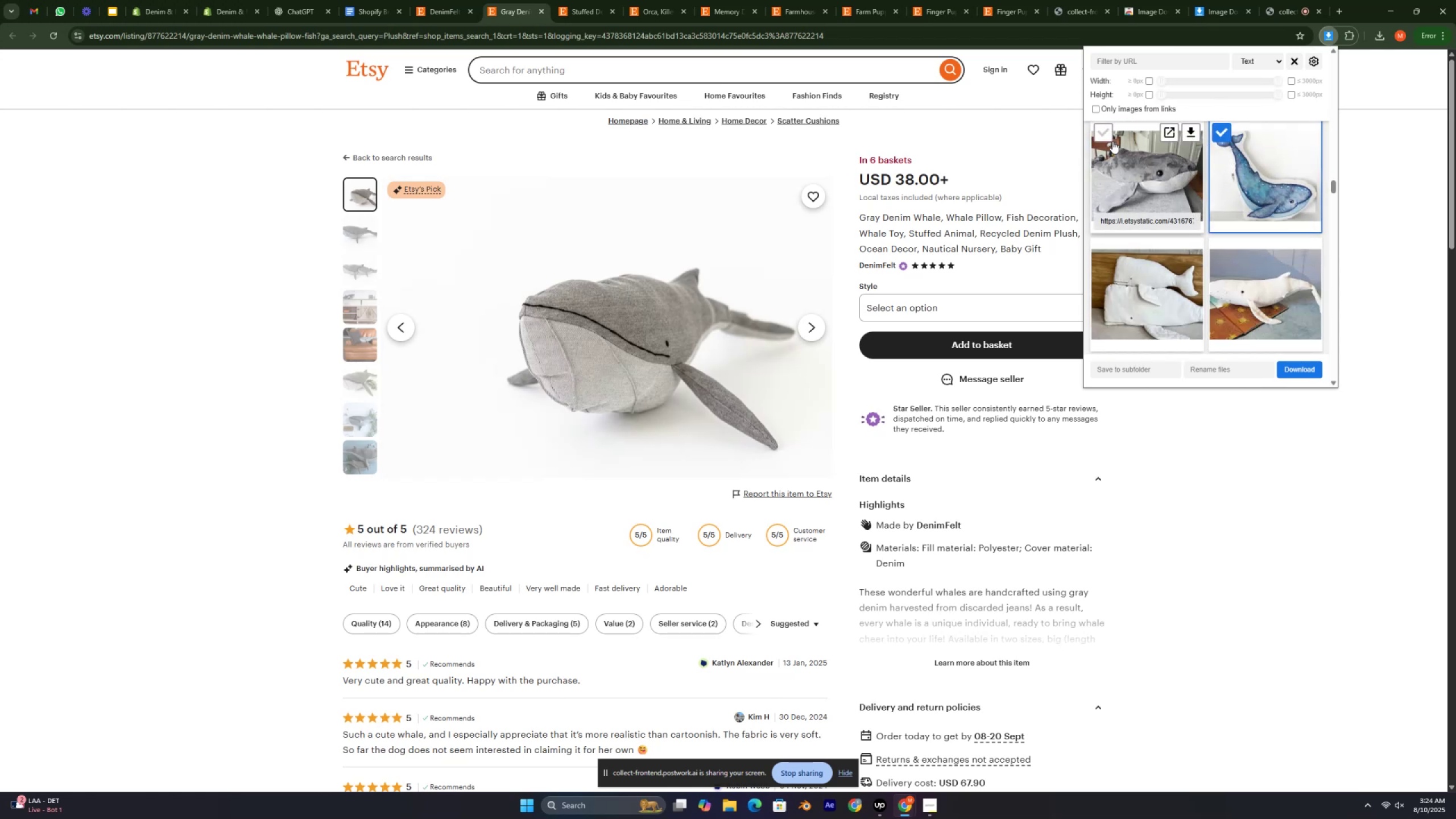 
left_click_drag(start_coordinate=[1106, 135], to_coordinate=[1109, 137])
 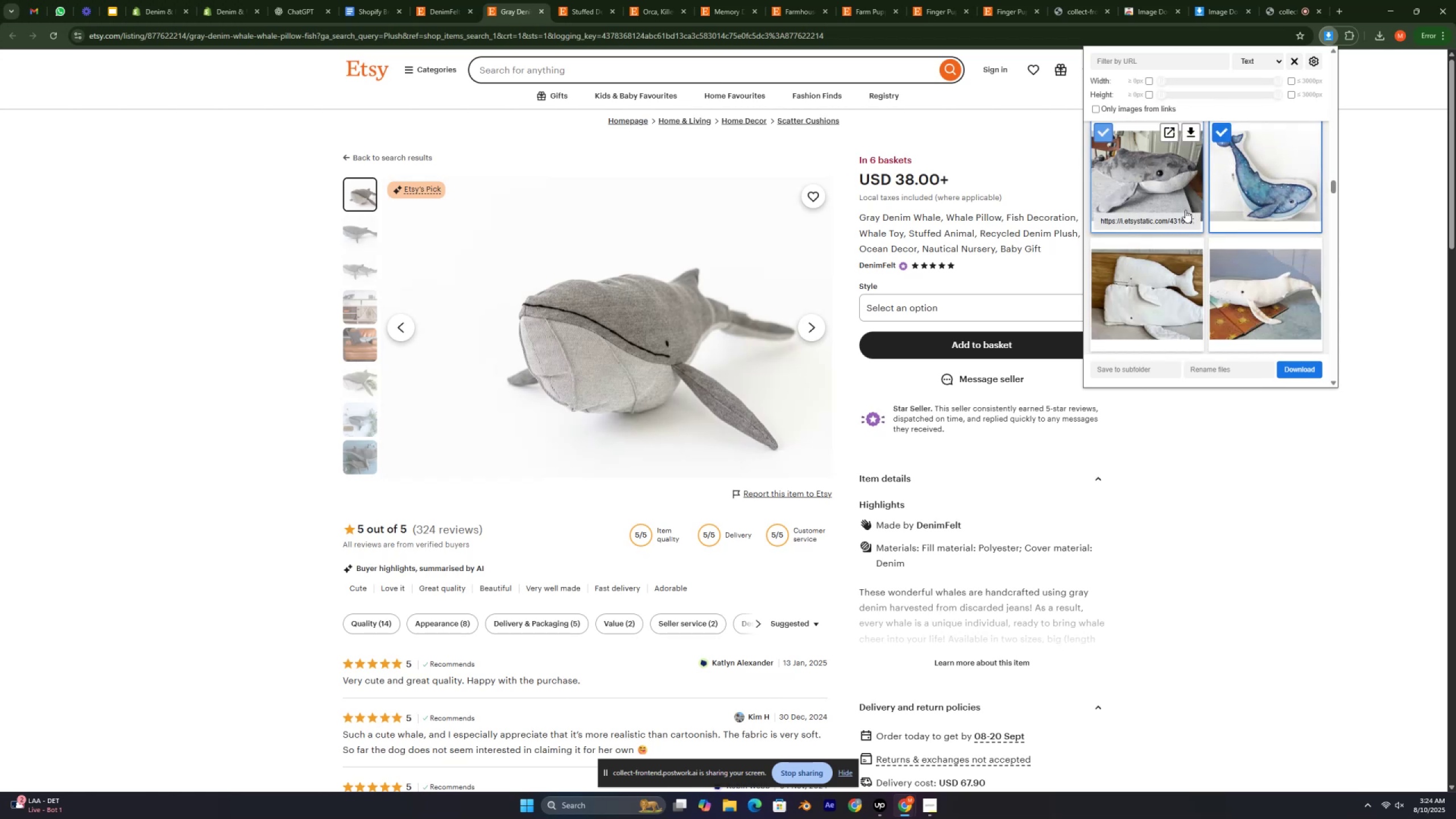 
scroll: coordinate [1218, 235], scroll_direction: down, amount: 3.0
 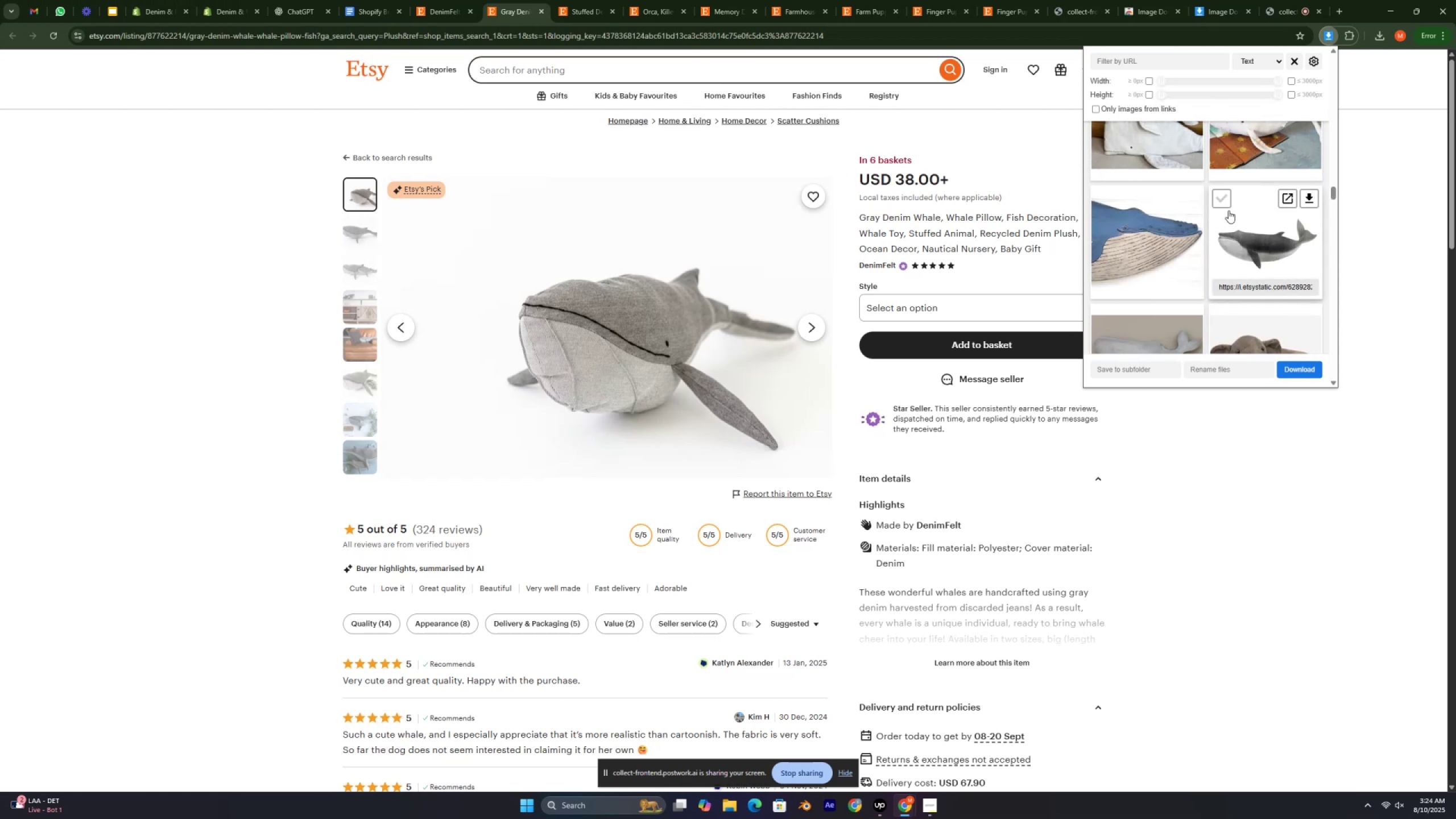 
left_click_drag(start_coordinate=[1220, 197], to_coordinate=[1224, 207])
 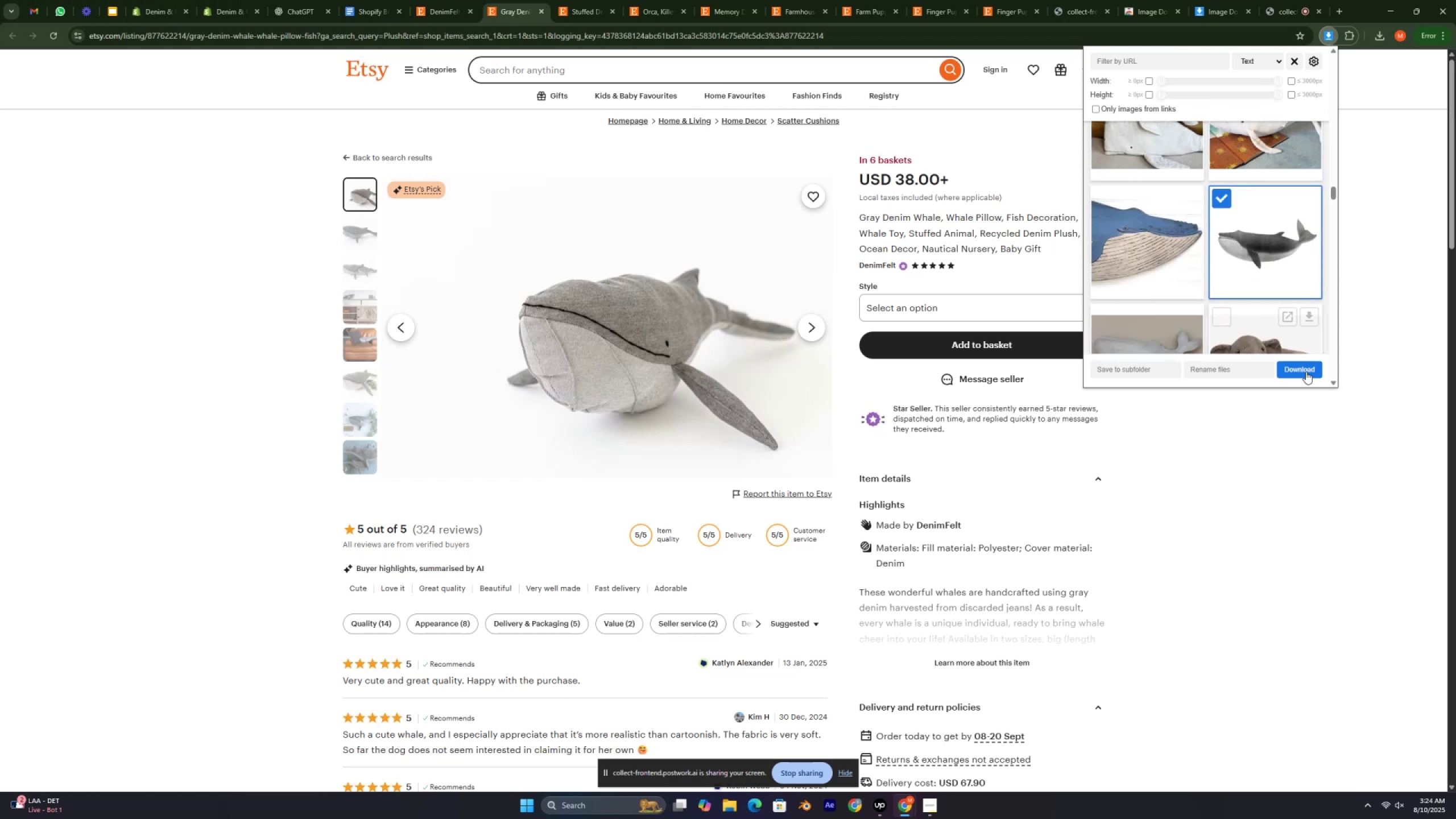 
left_click([1308, 374])
 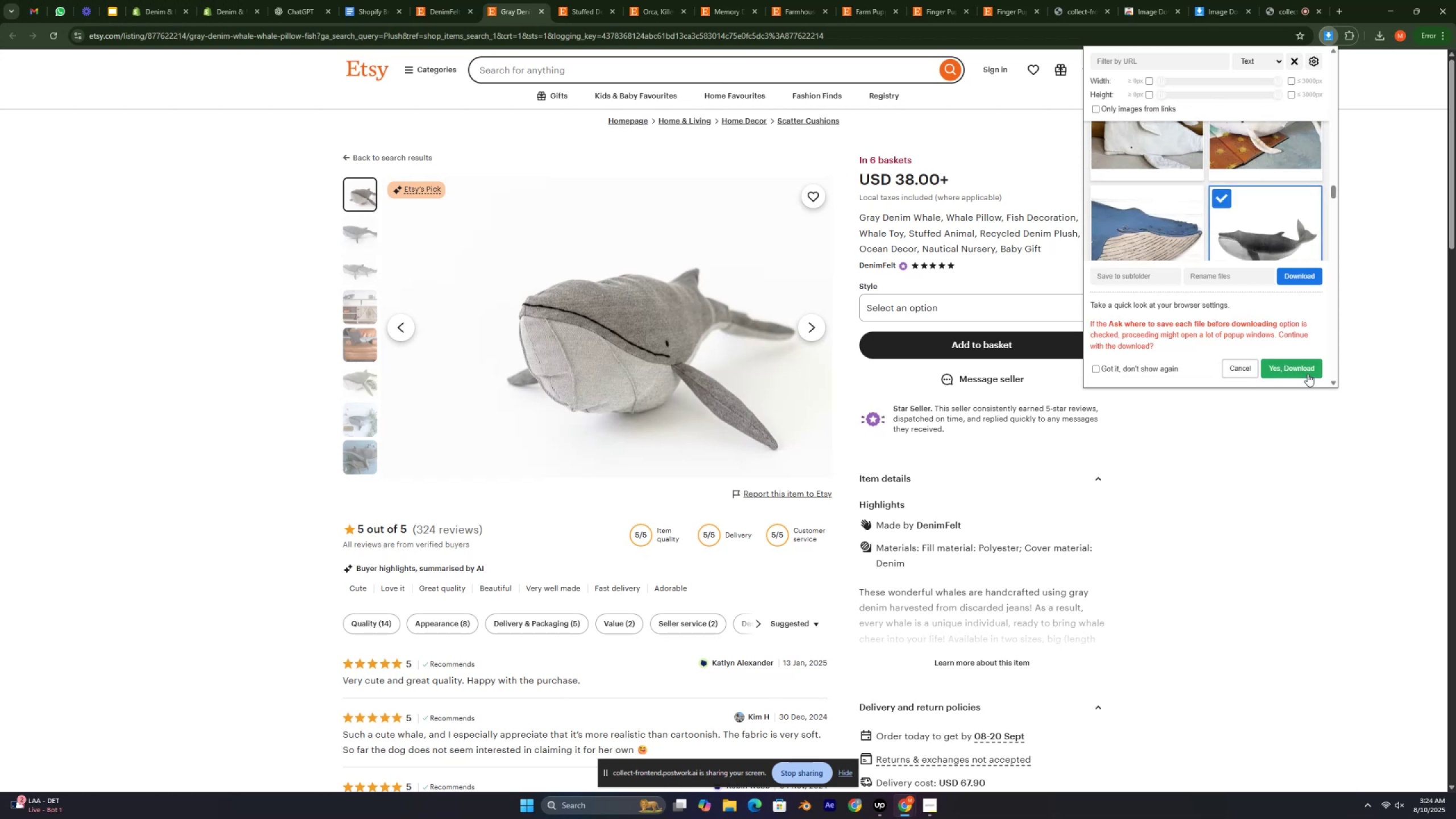 
left_click([1308, 374])
 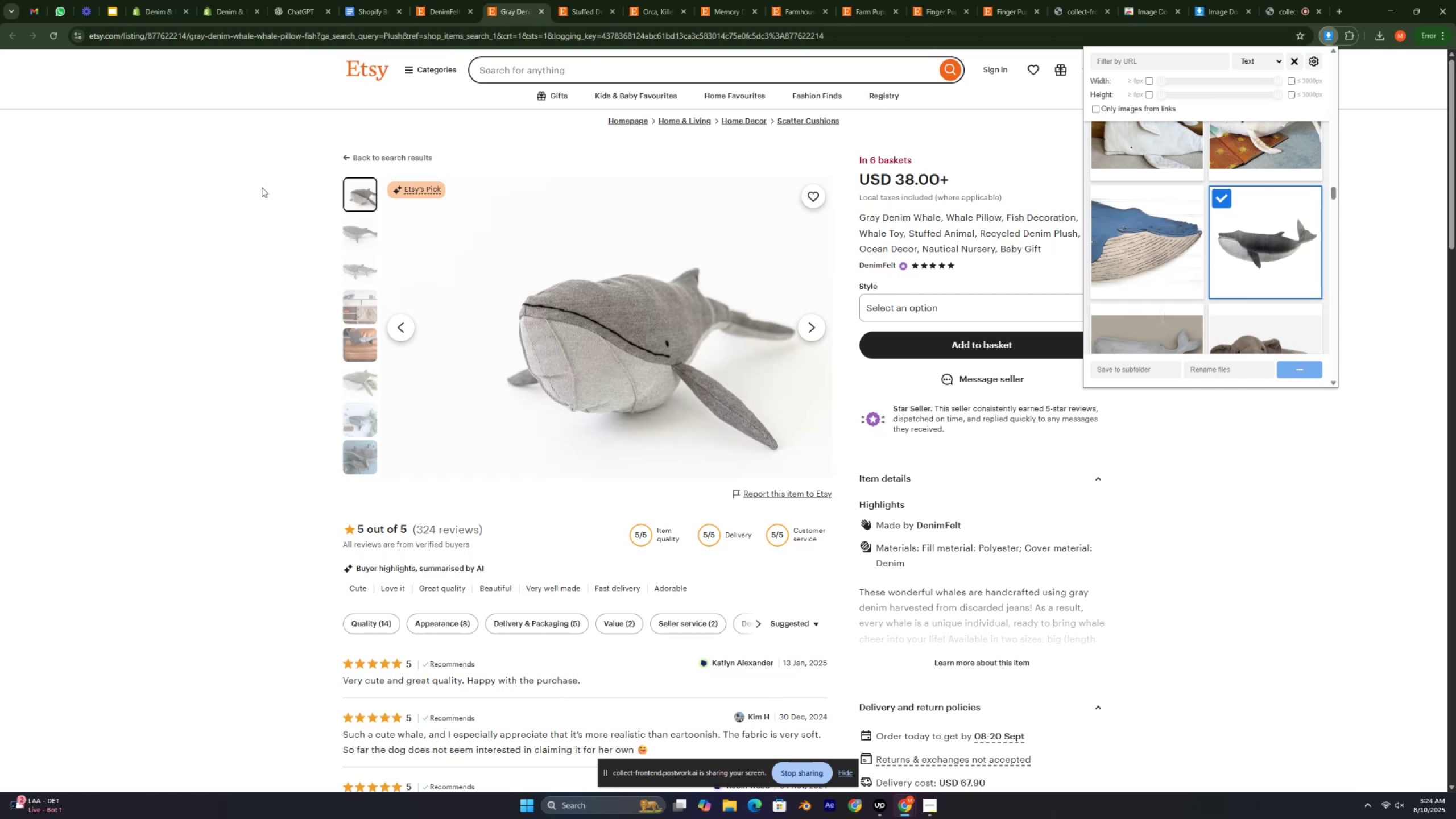 
mouse_move([244, -1])
 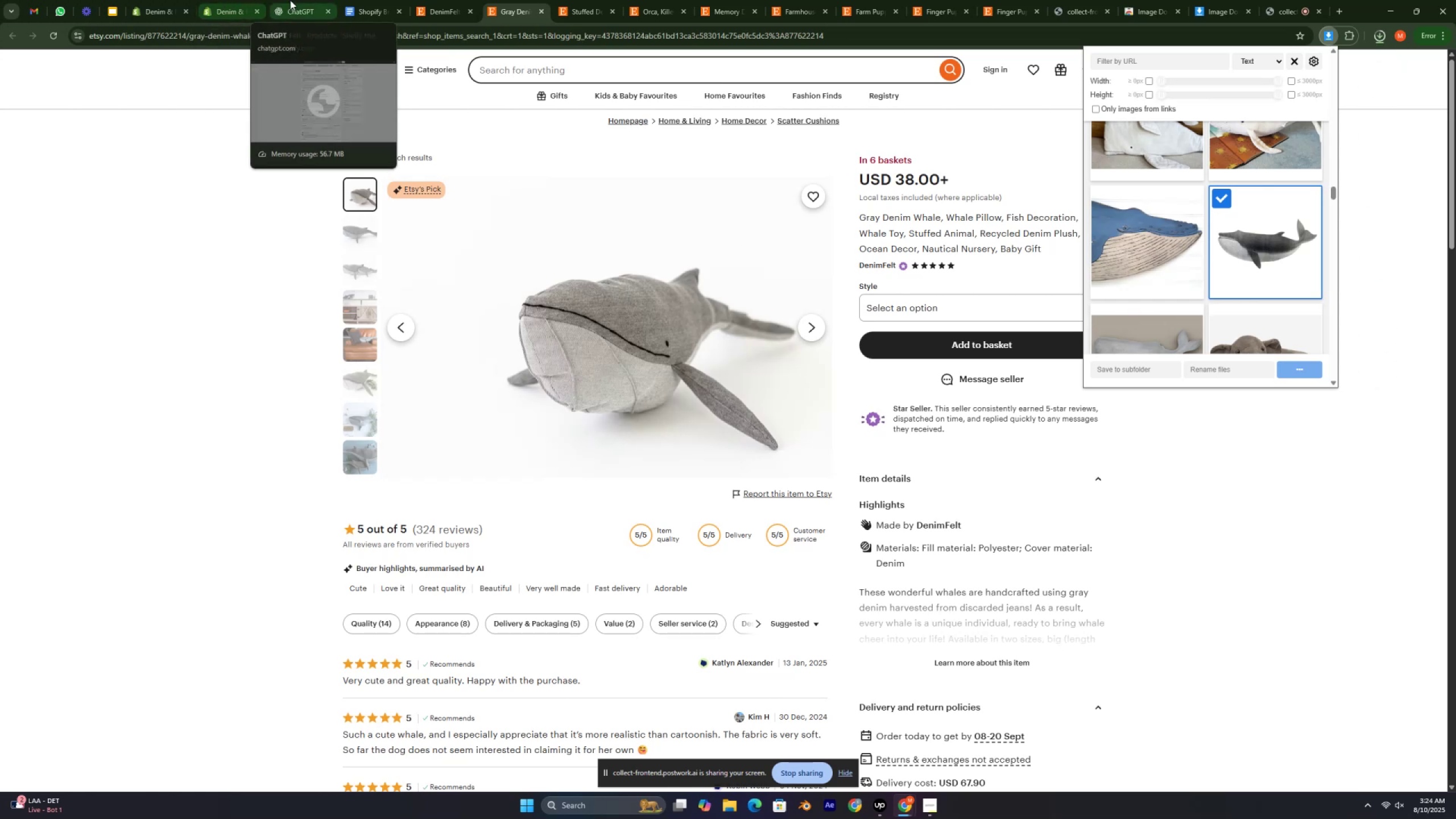 
left_click([293, 0])
 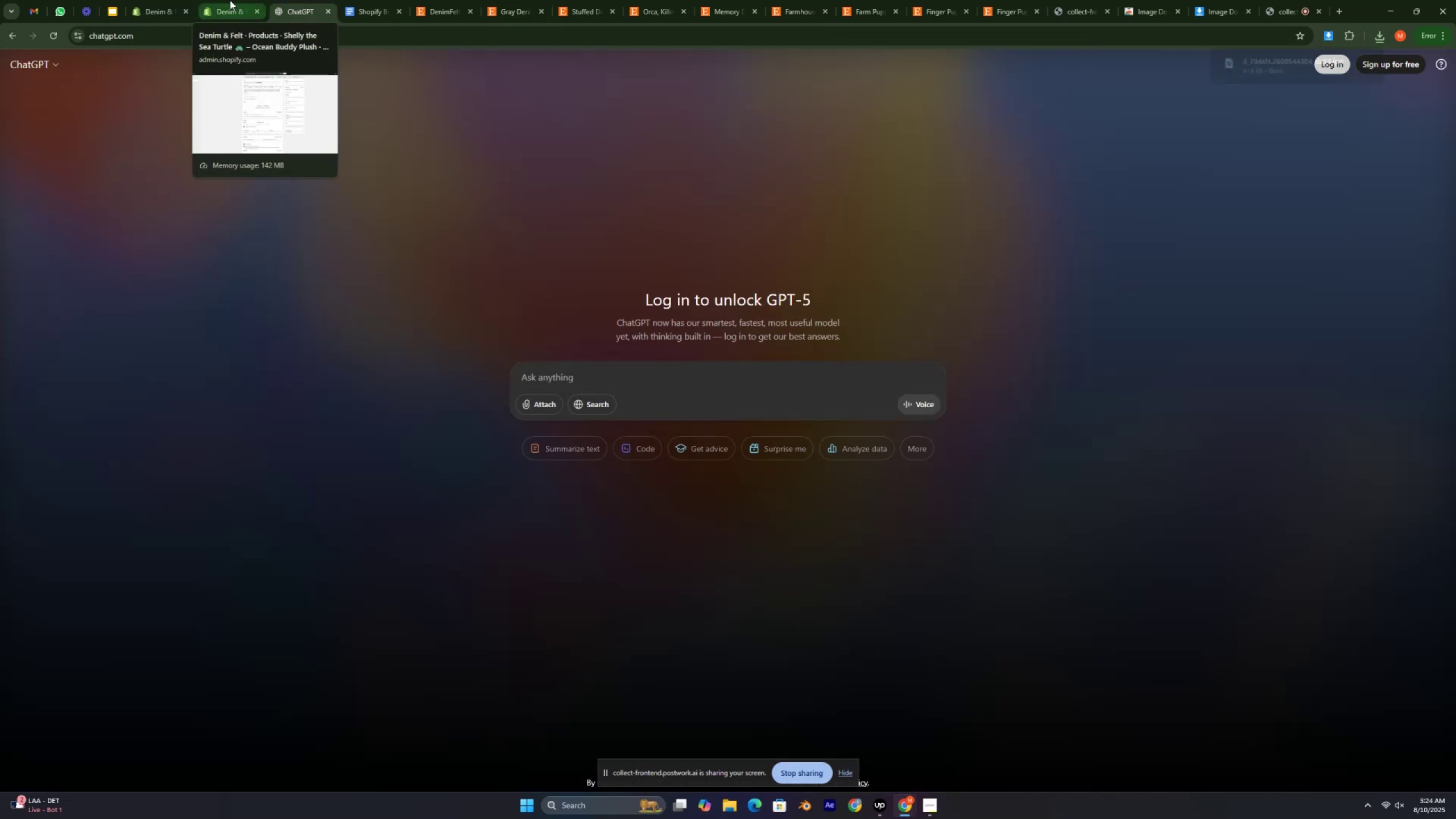 
left_click([230, 0])
 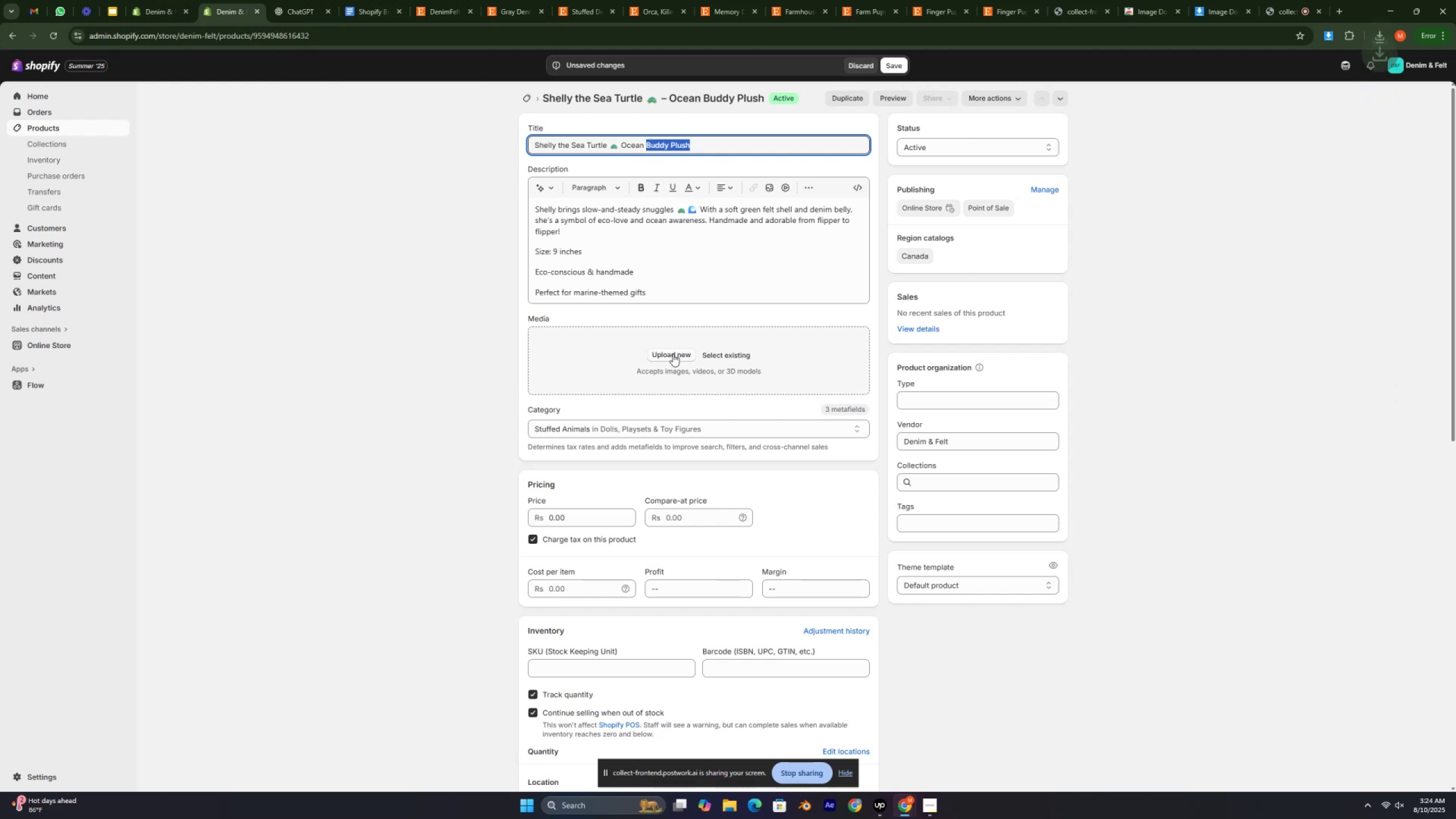 
wait(11.9)
 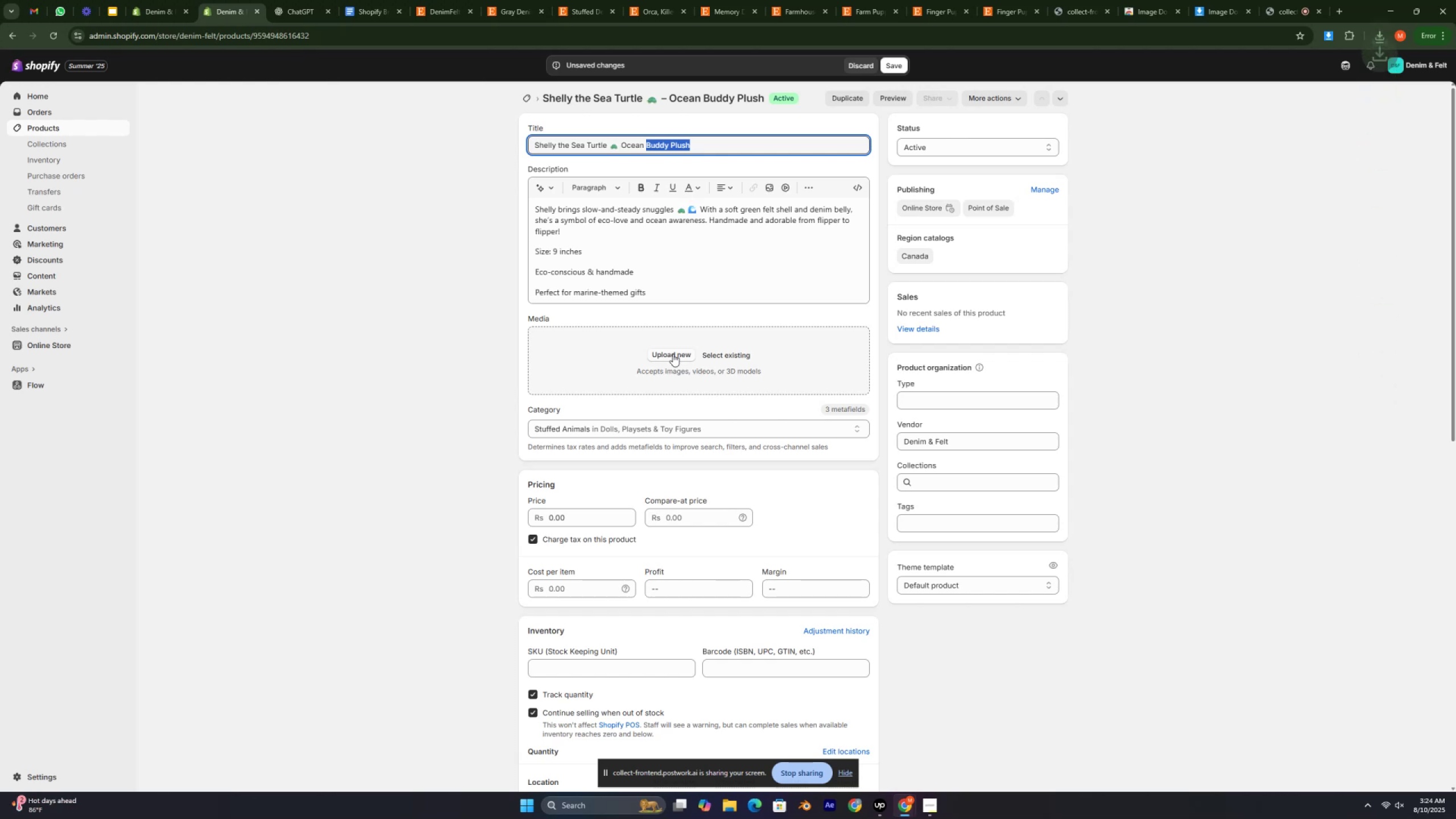 
left_click([673, 354])
 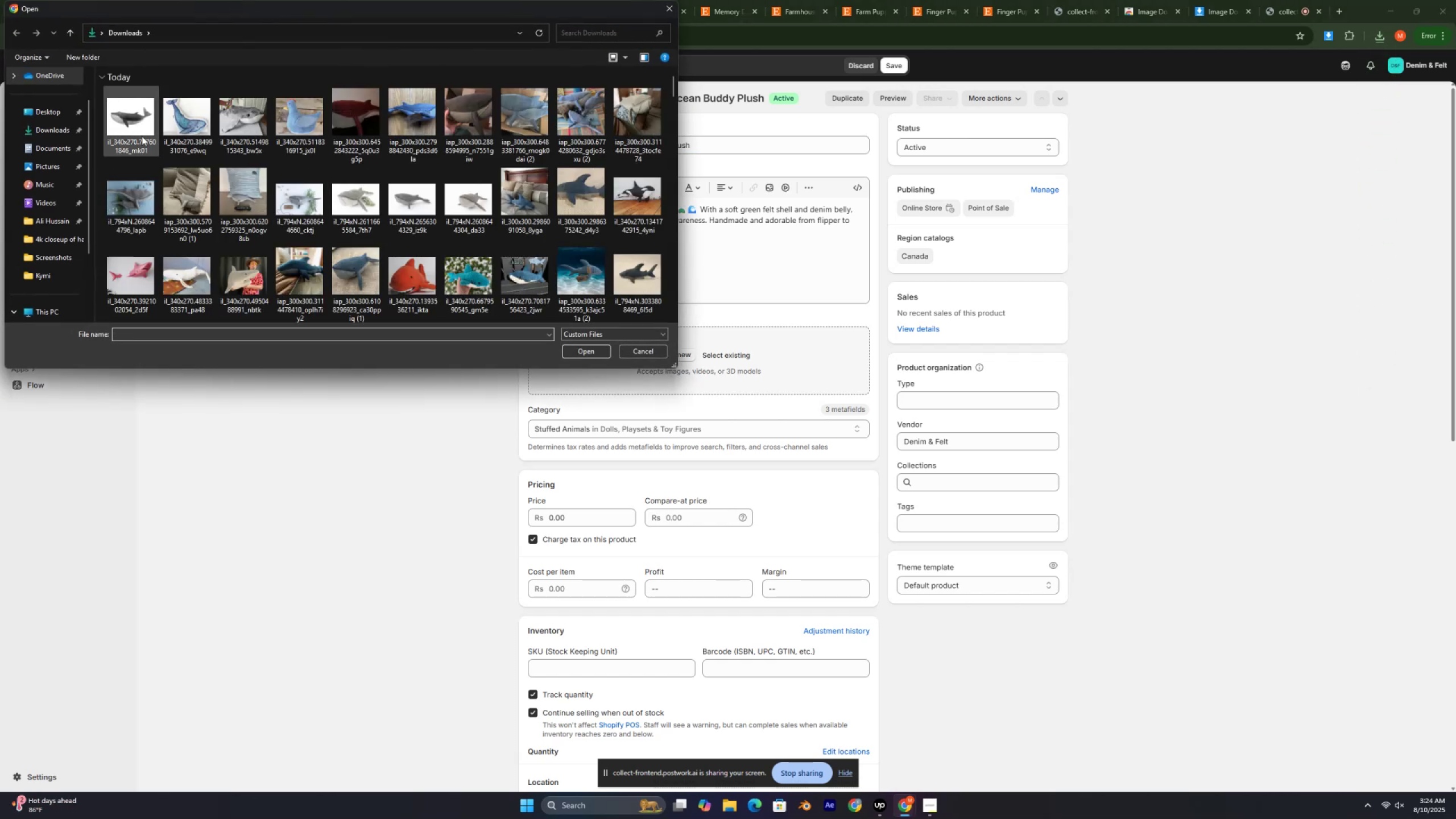 
left_click_drag(start_coordinate=[100, 113], to_coordinate=[628, 105])
 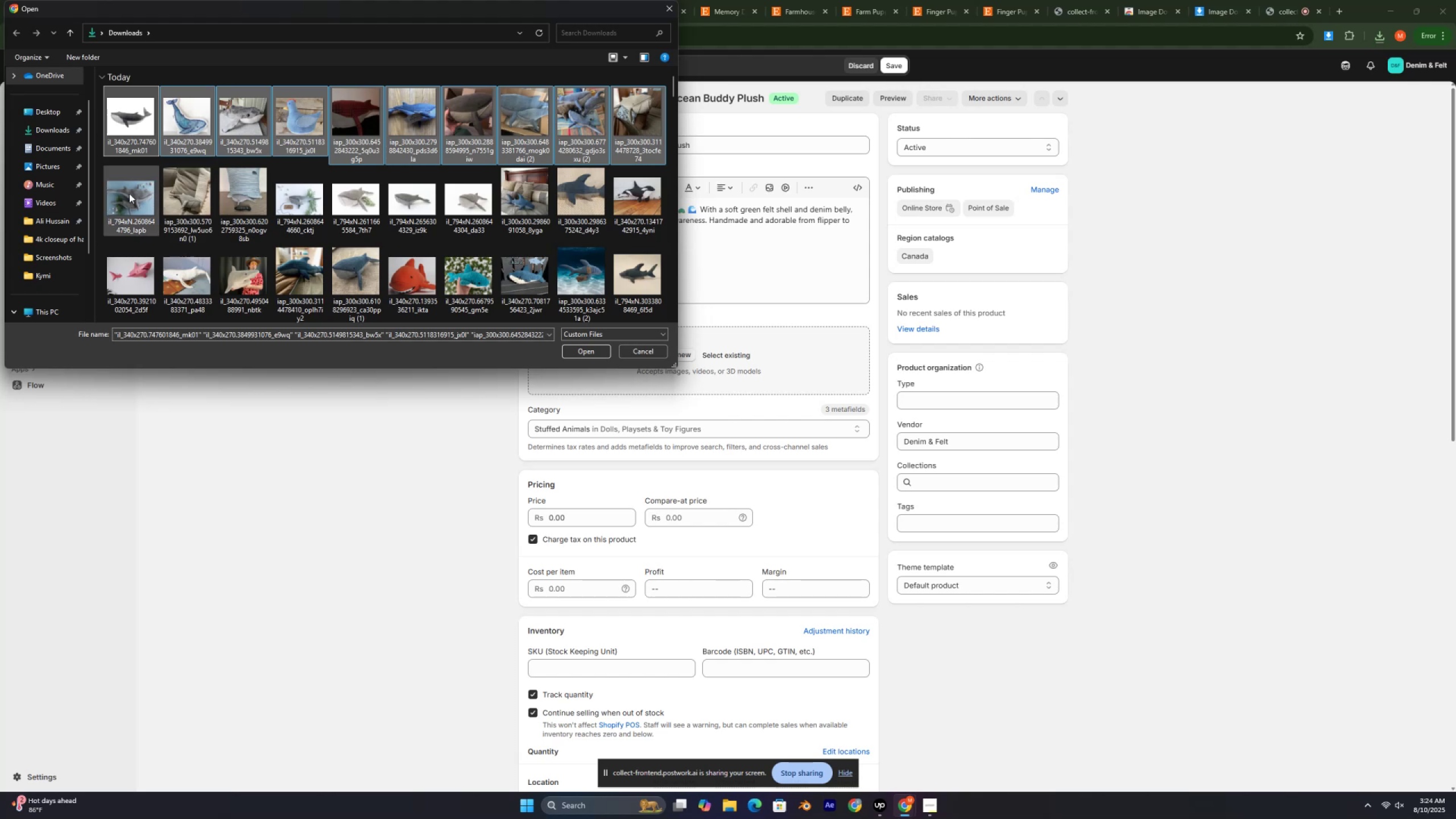 
hold_key(key=ControlLeft, duration=1.53)
left_click([129, 193])
 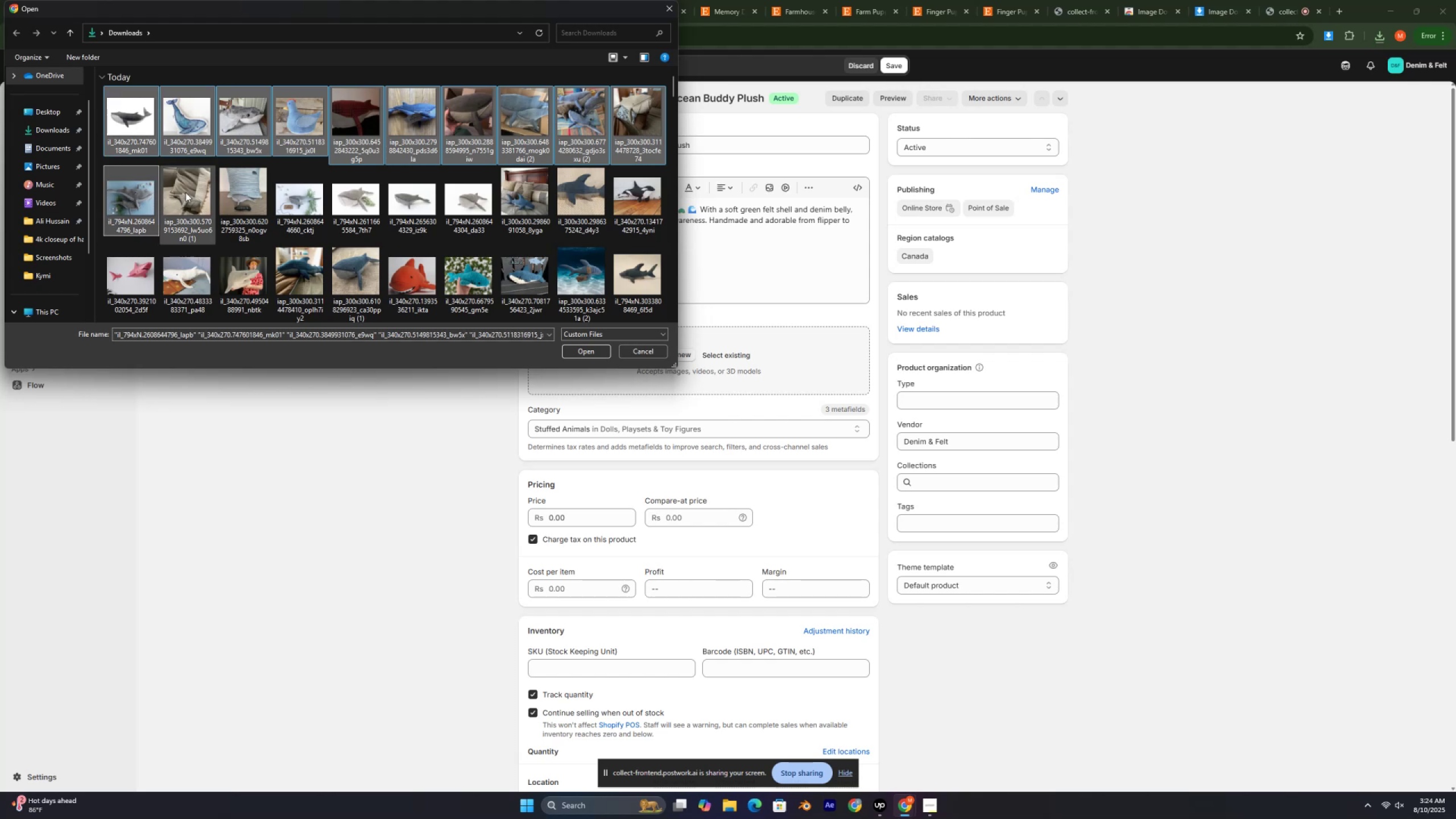 
double_click([185, 192])
 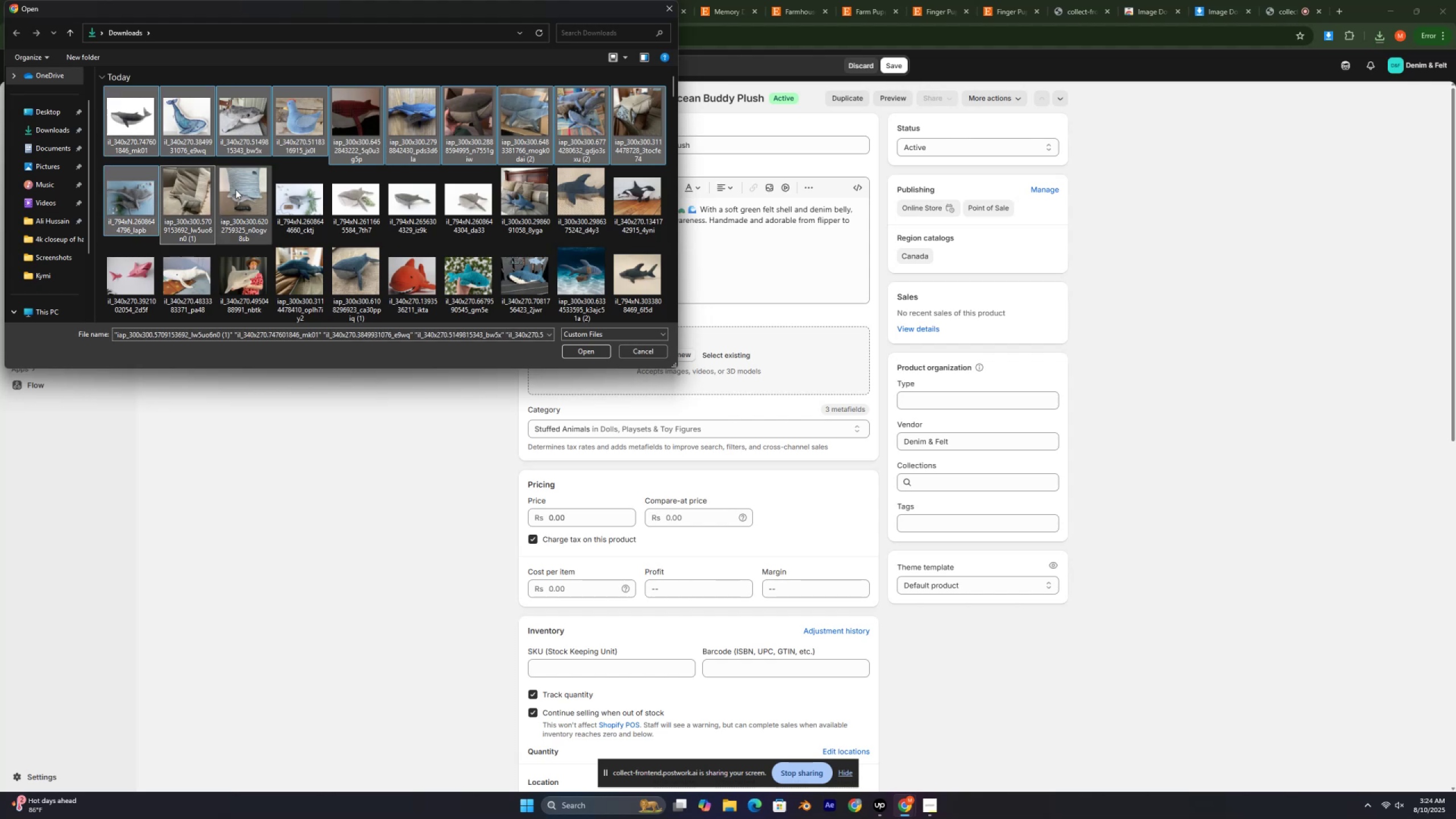 
left_click_drag(start_coordinate=[254, 189], to_coordinate=[260, 189])
 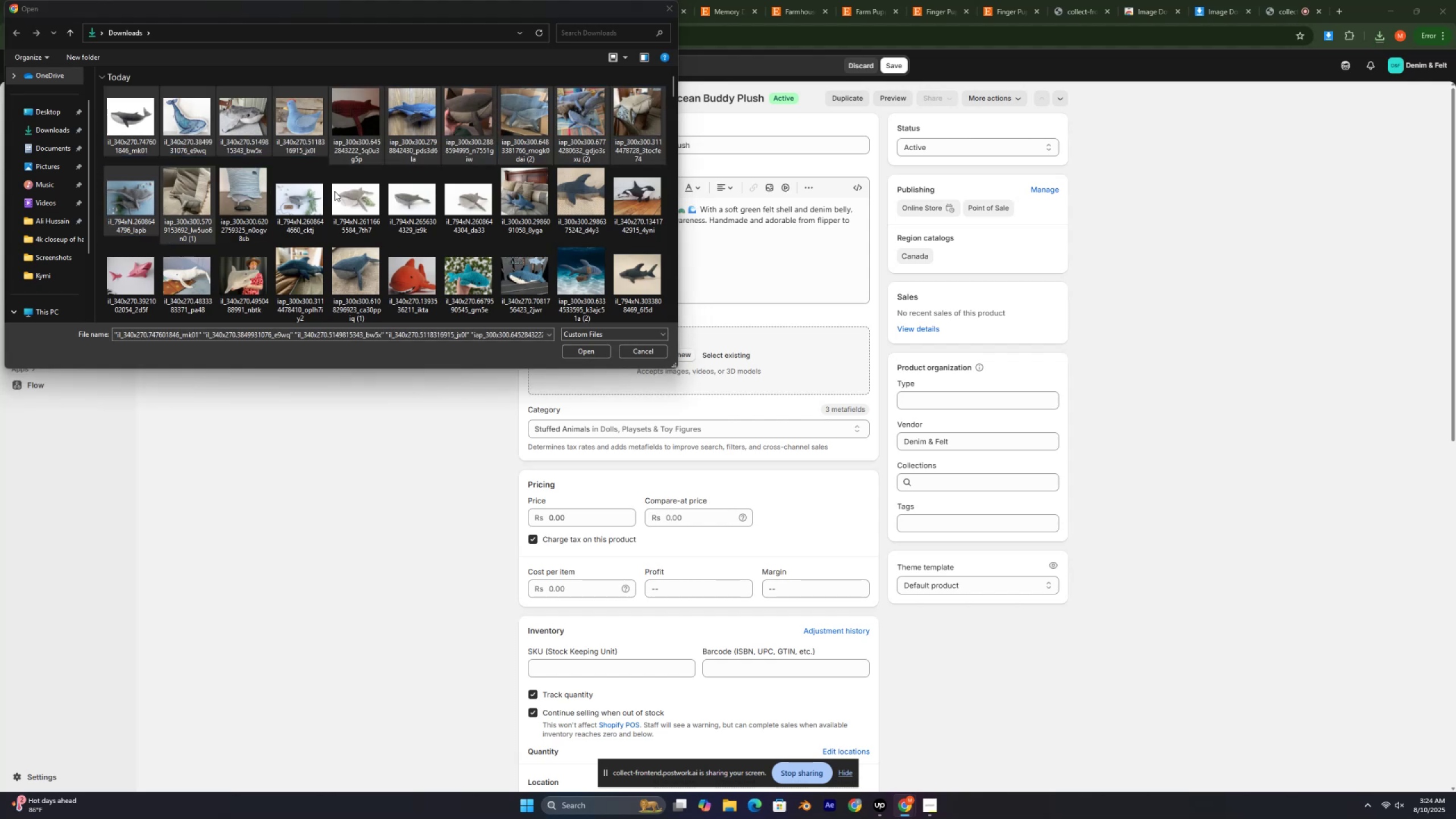 
triple_click([334, 191])
 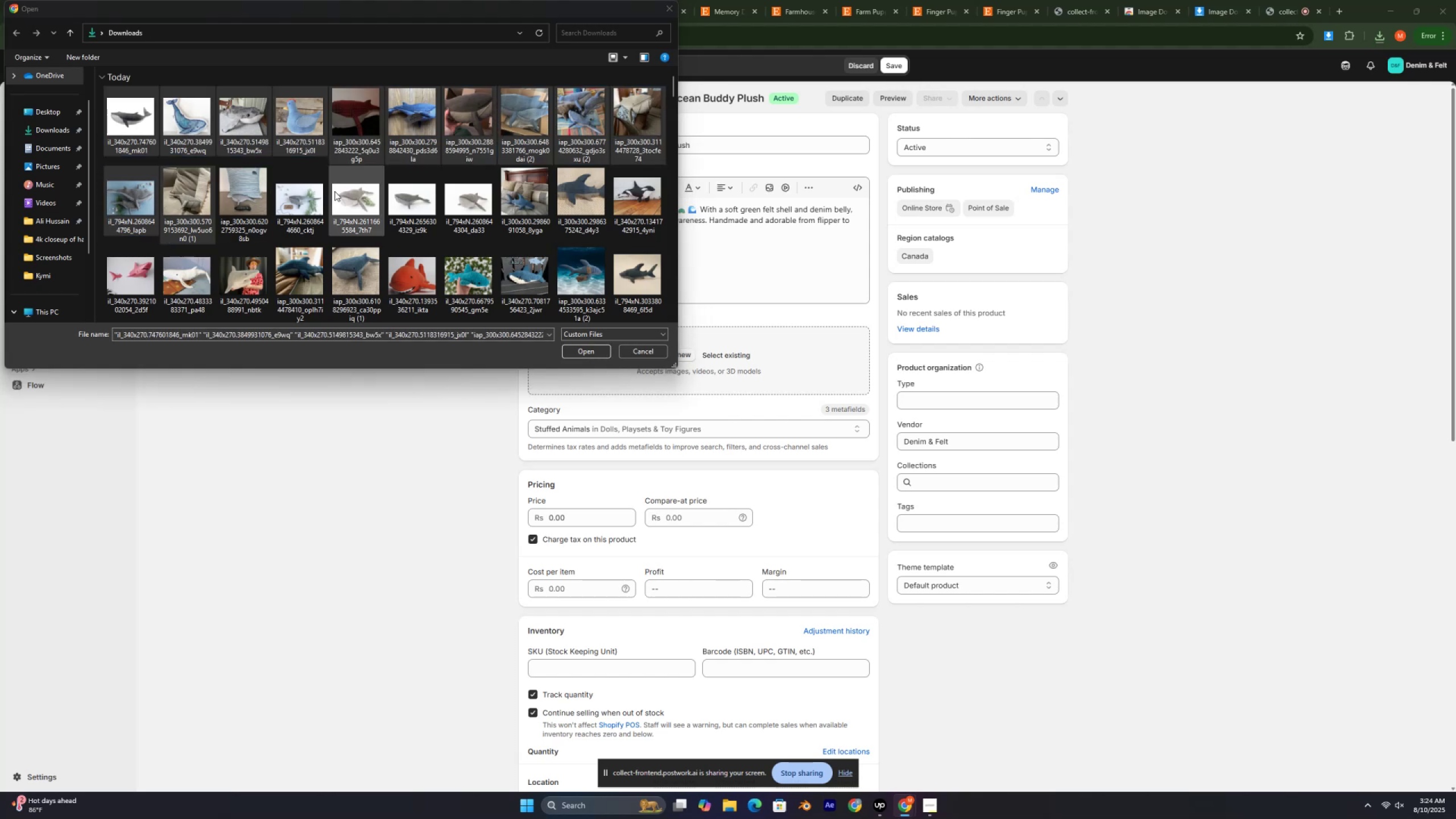 
hold_key(key=ControlLeft, duration=0.96)
 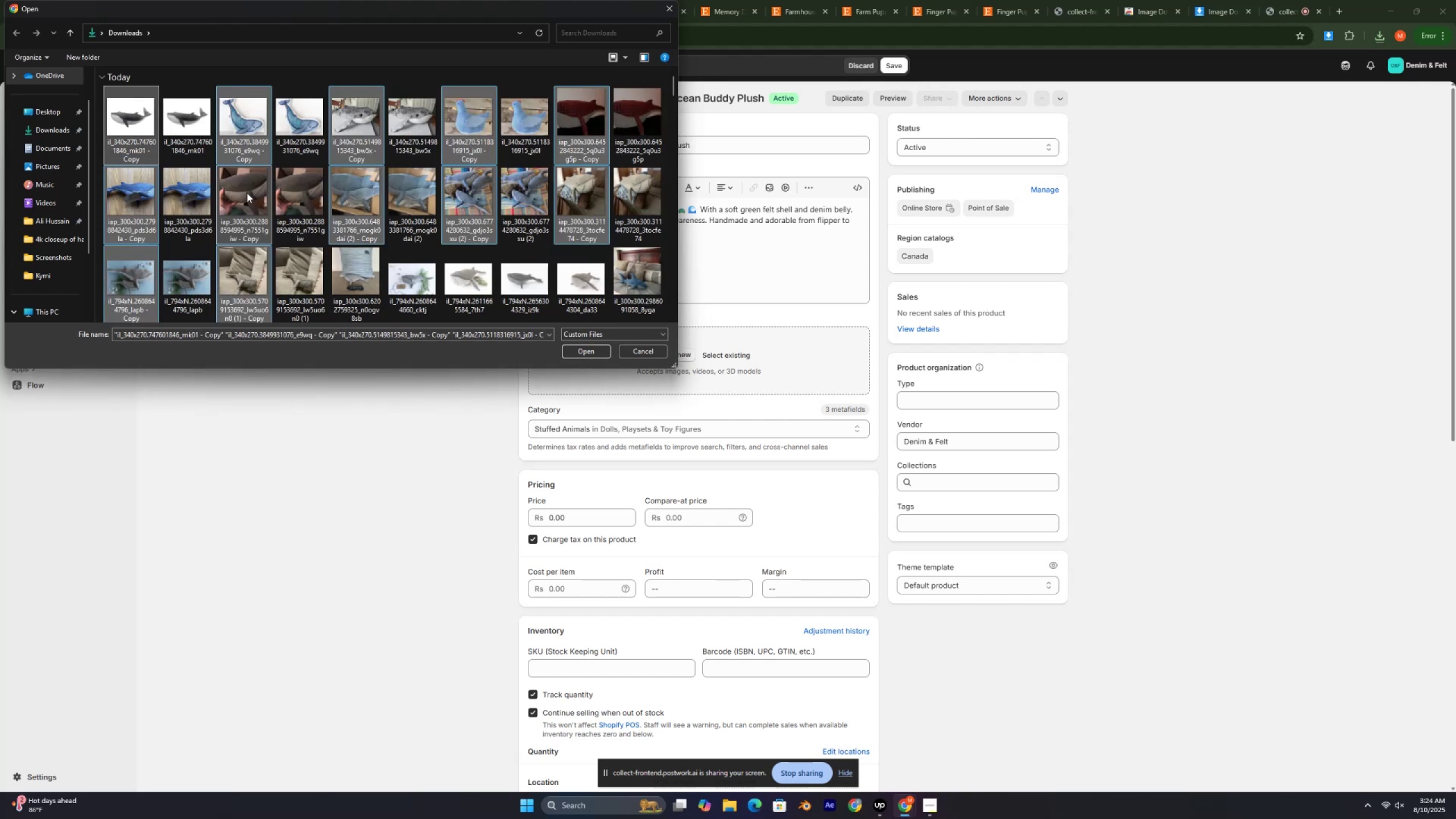 
key(Control+Shift+ShiftLeft)
 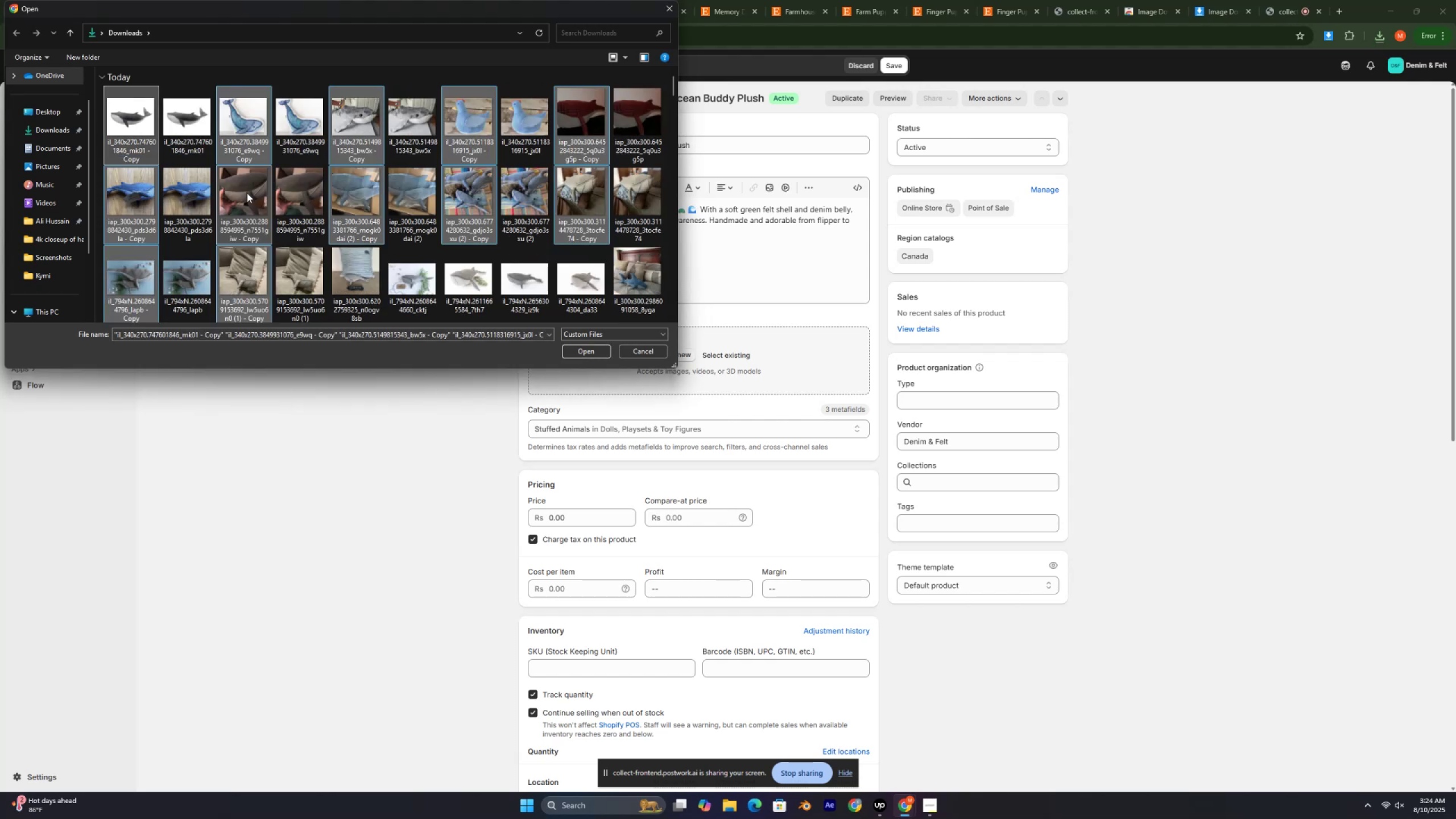 
key(Control+Z)
 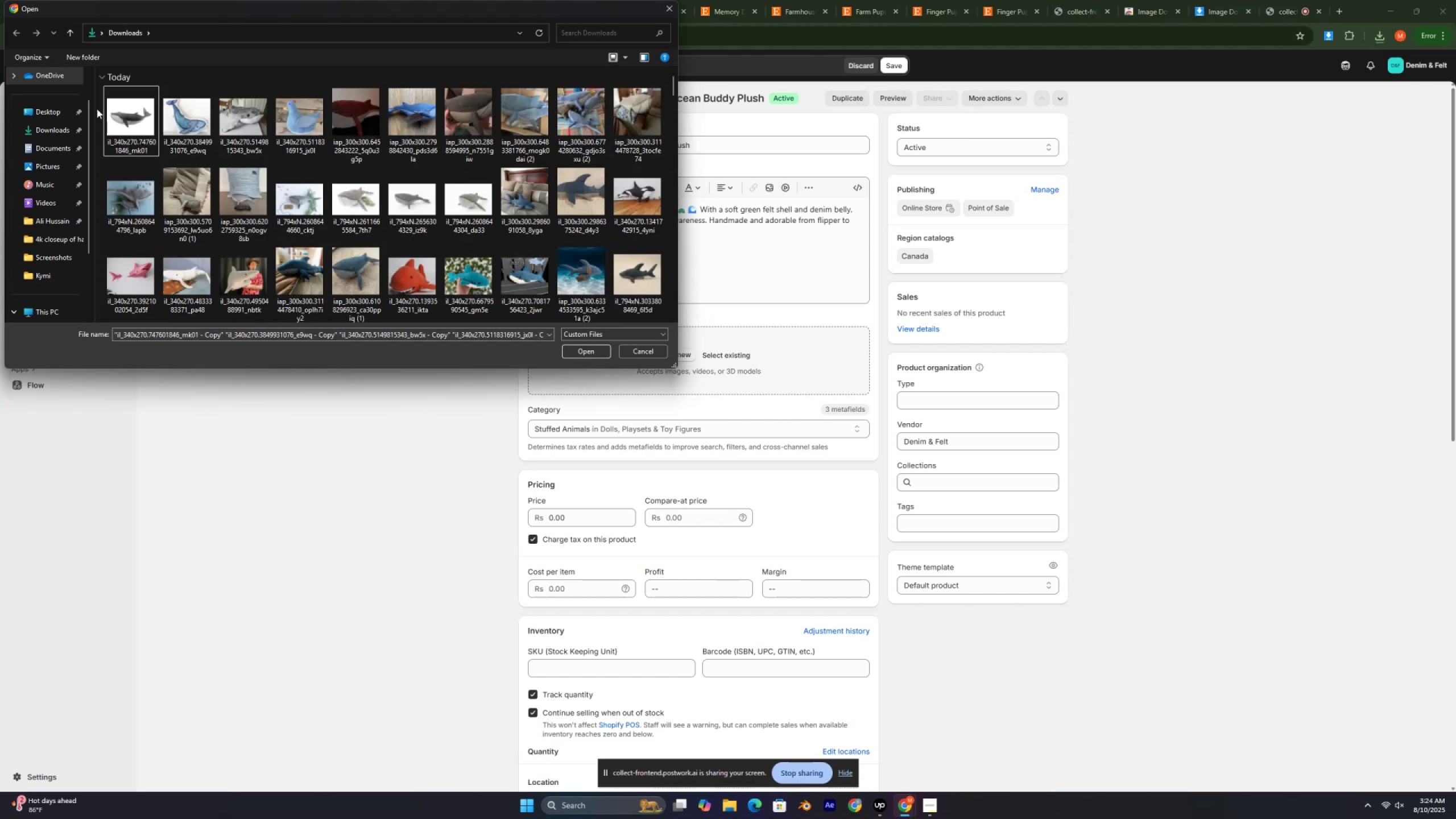 
left_click_drag(start_coordinate=[96, 109], to_coordinate=[609, 109])
 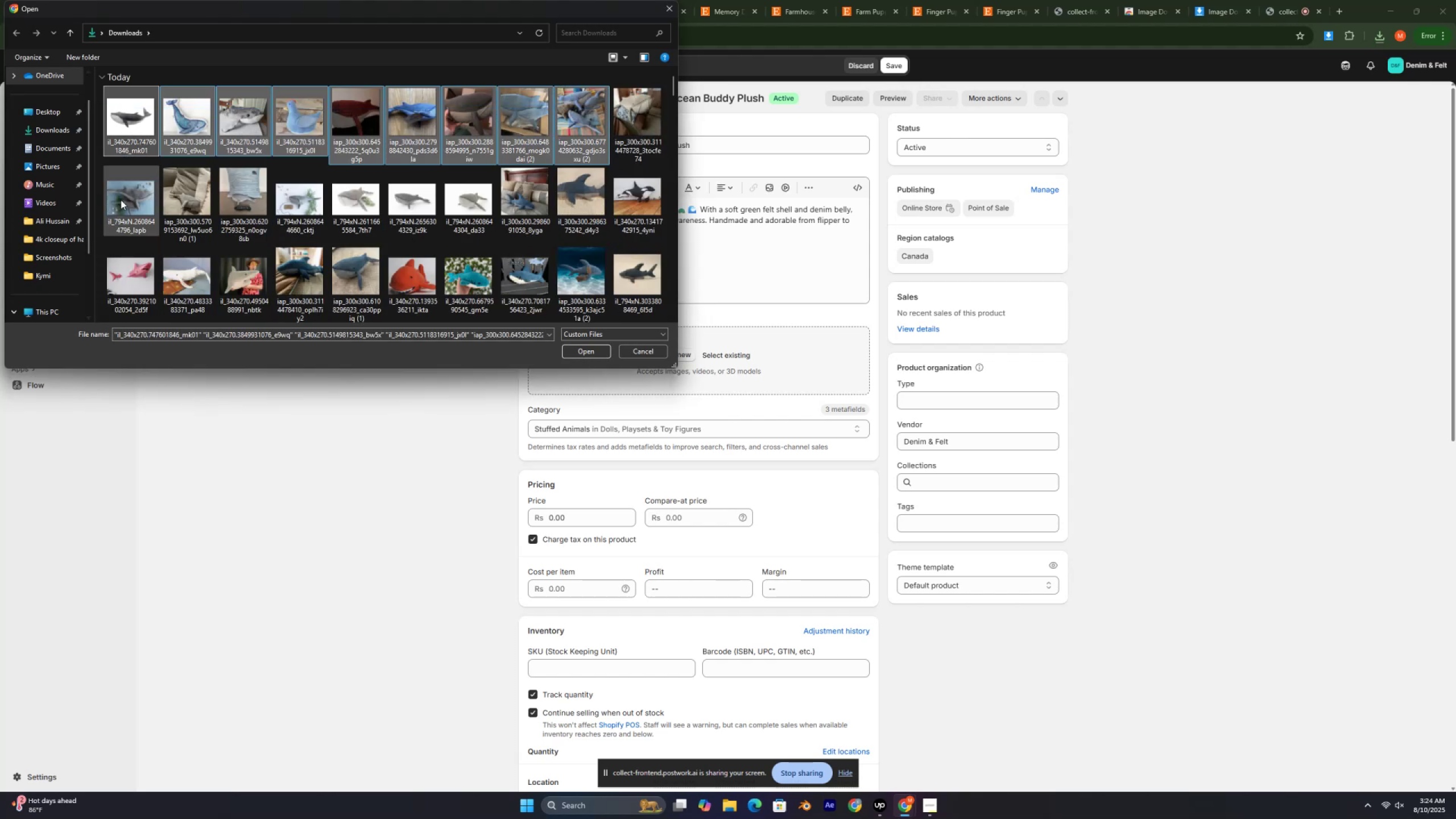 
hold_key(key=ControlLeft, duration=1.52)
left_click([121, 200])
 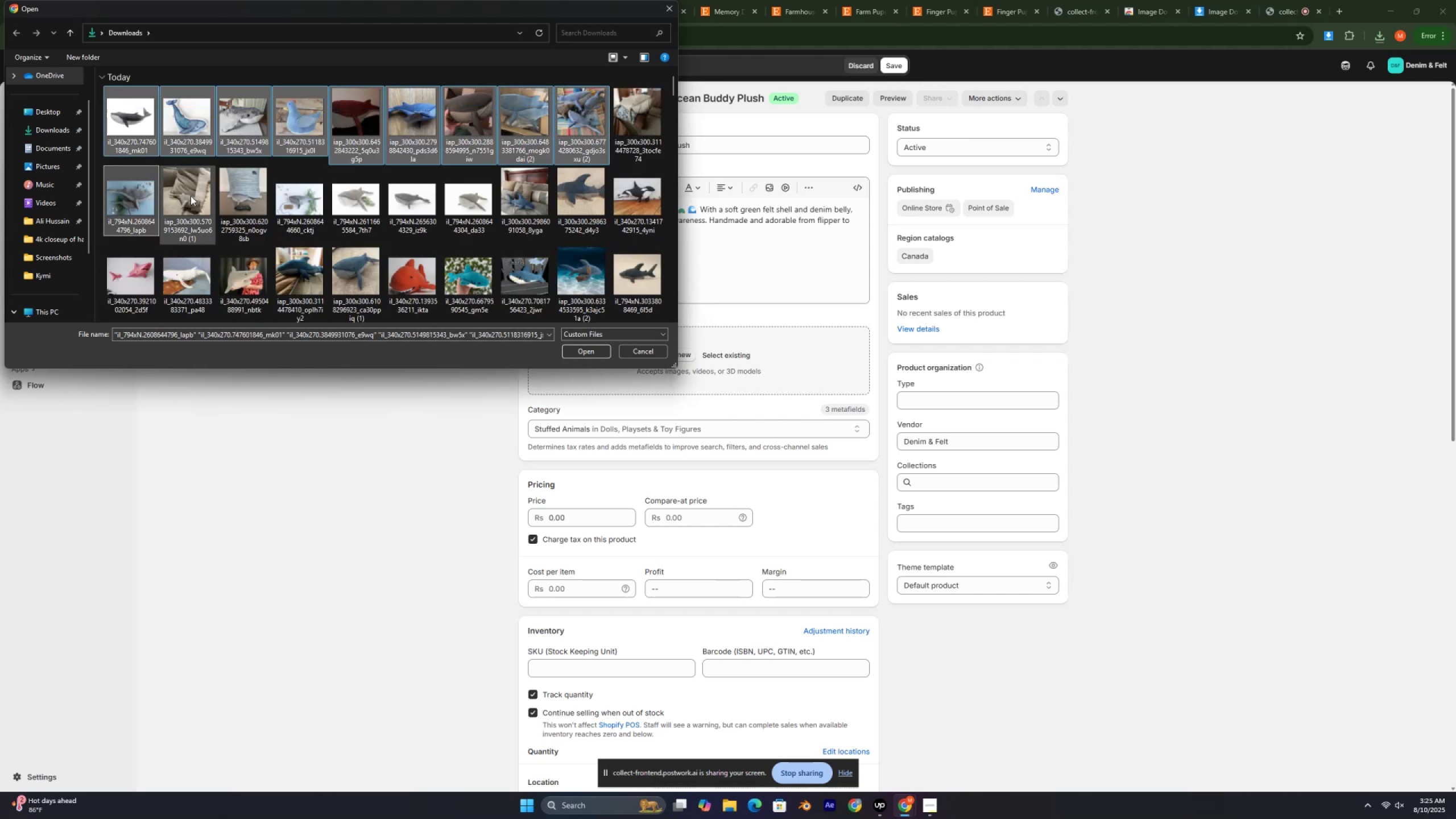 
double_click([191, 196])
 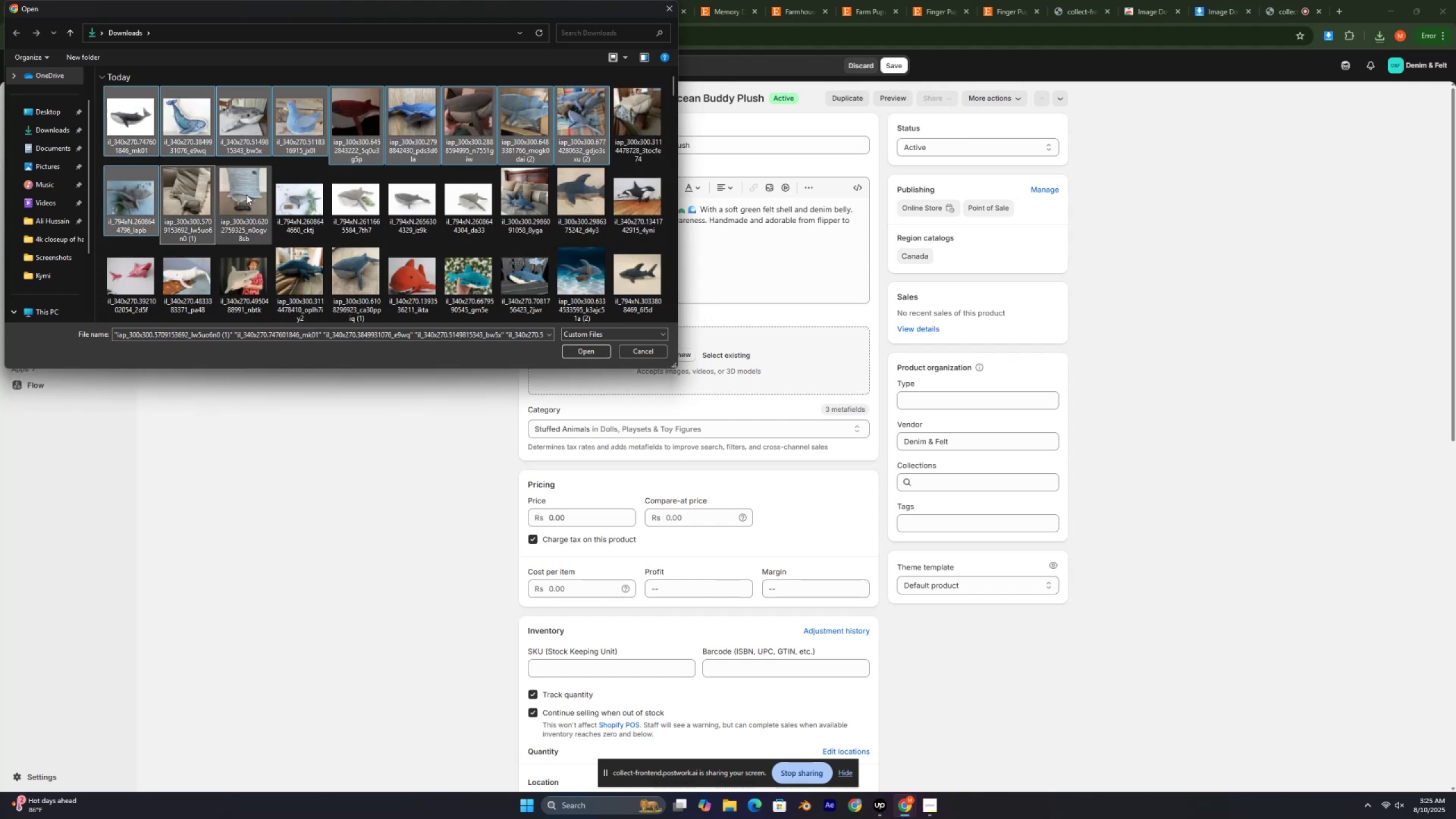 
triple_click([246, 195])
 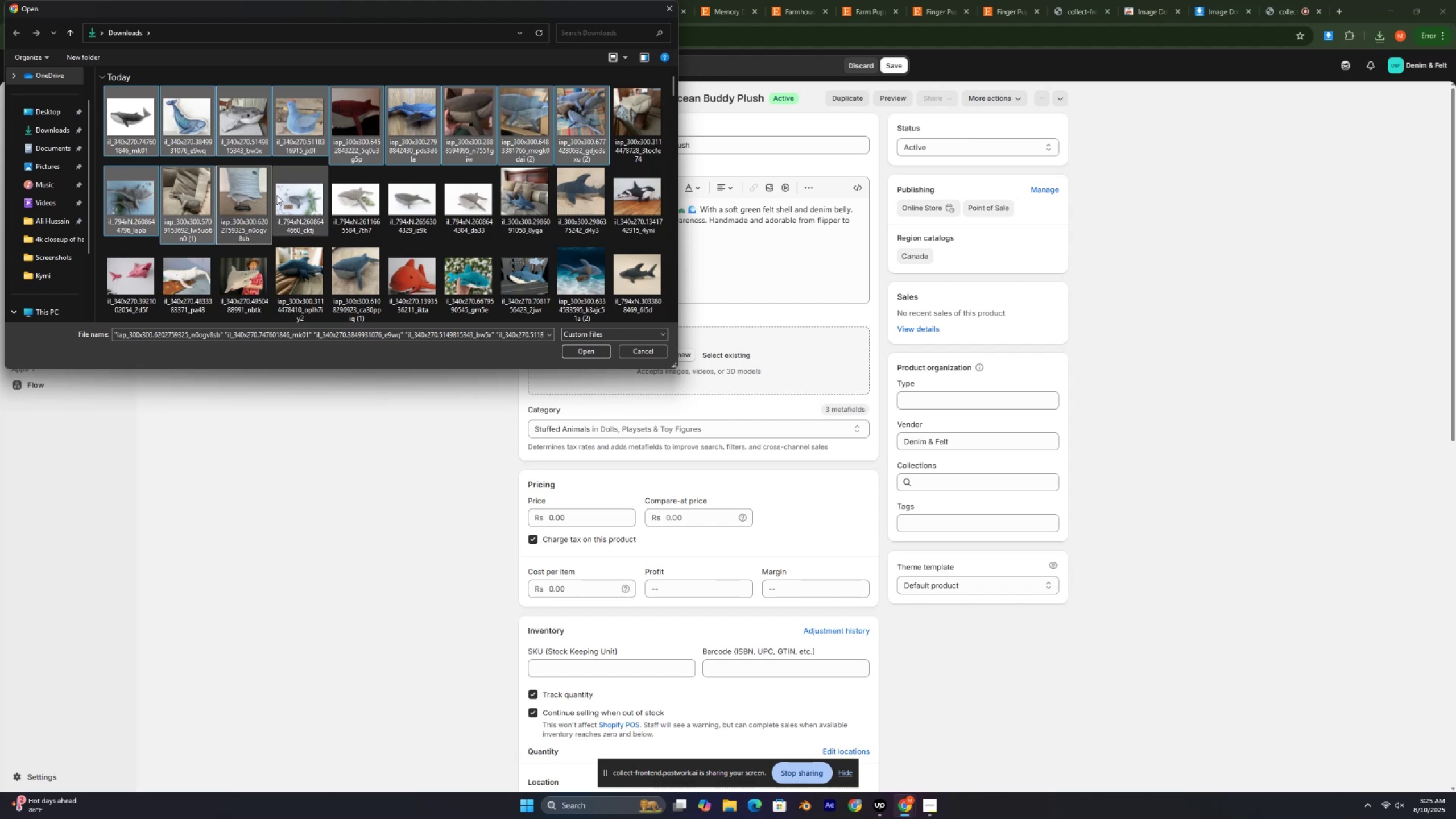 
hold_key(key=ControlLeft, duration=1.53)
triple_click([307, 197])
 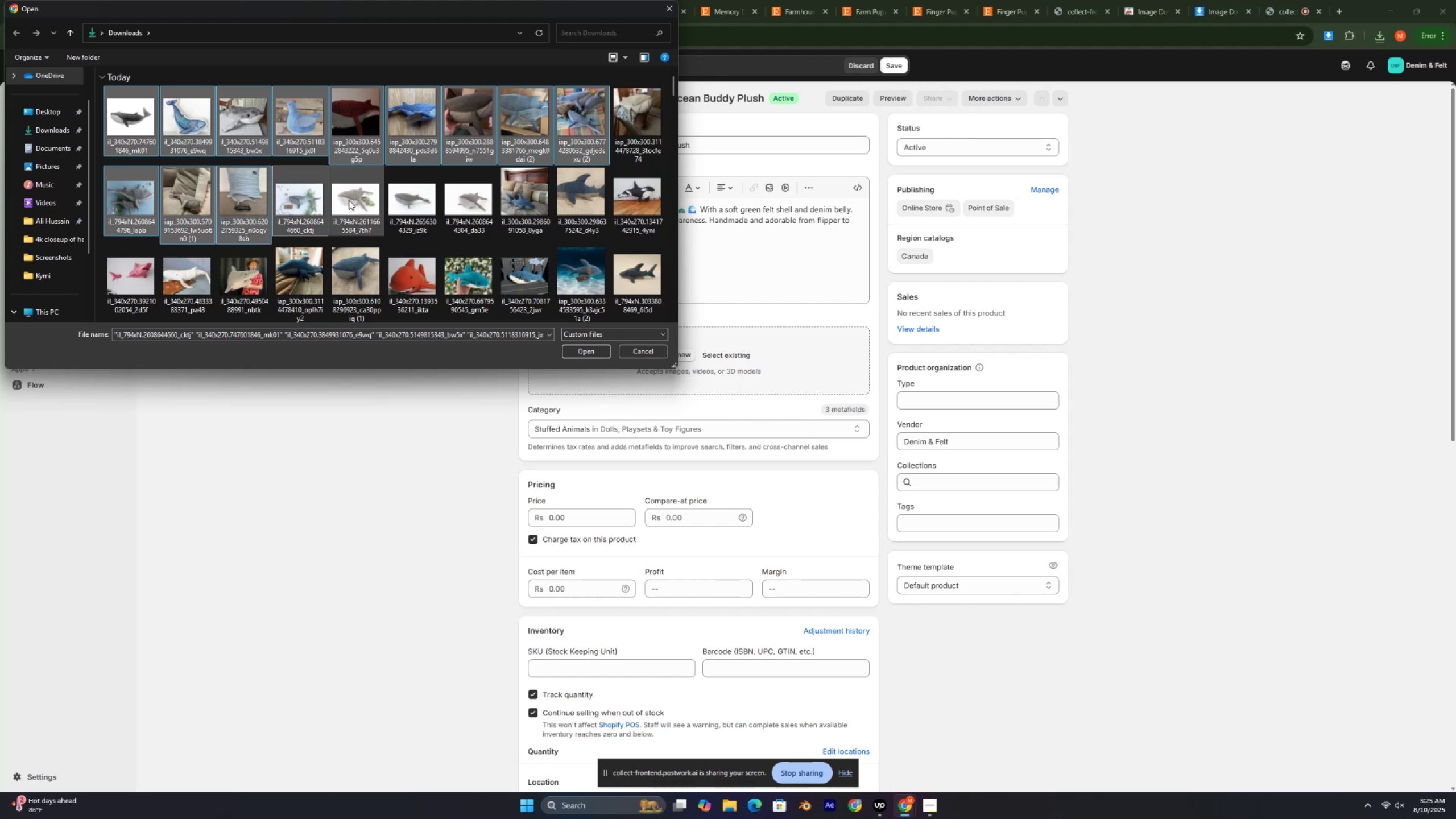 
triple_click([349, 200])
 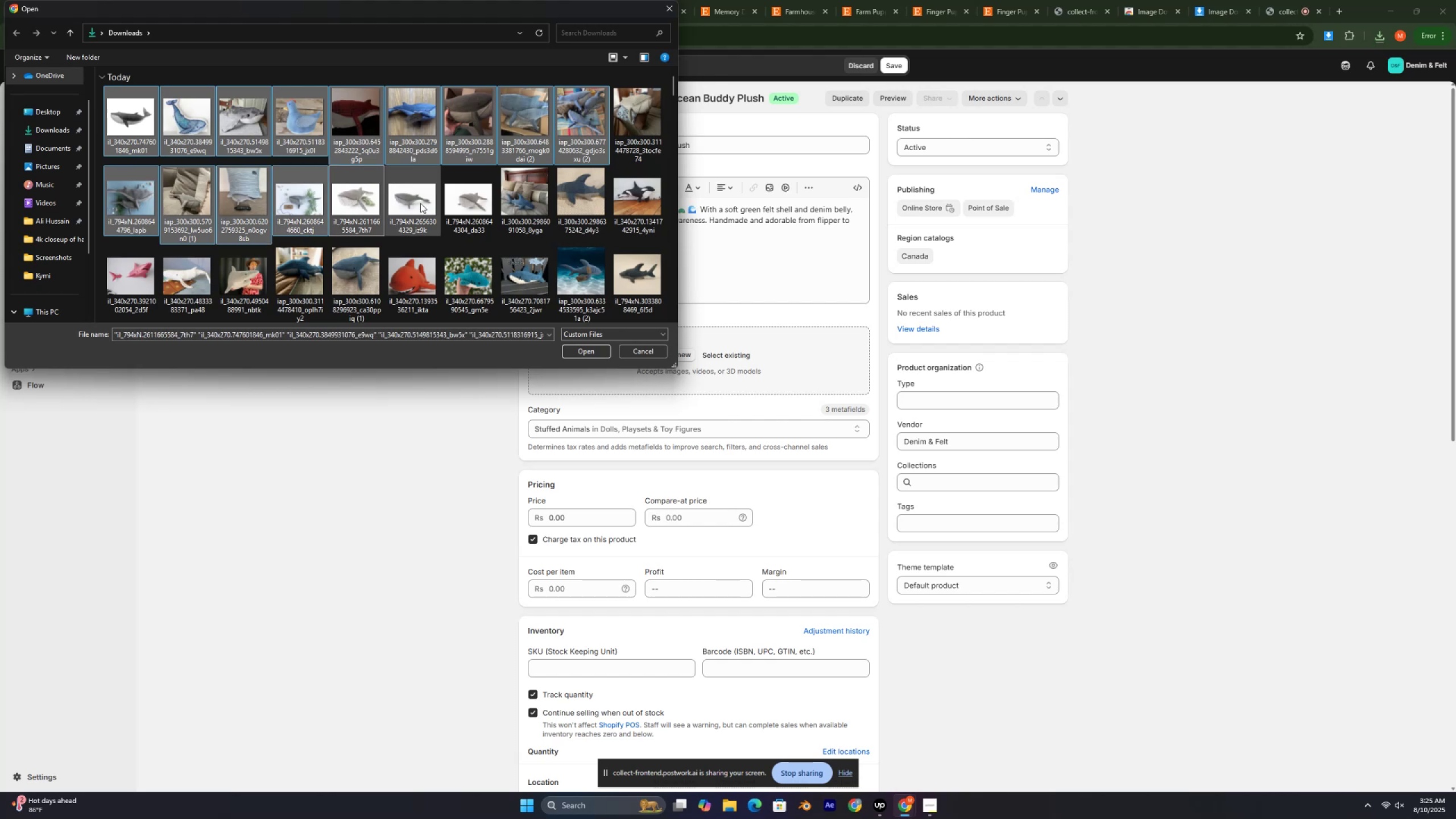 
triple_click([421, 203])
 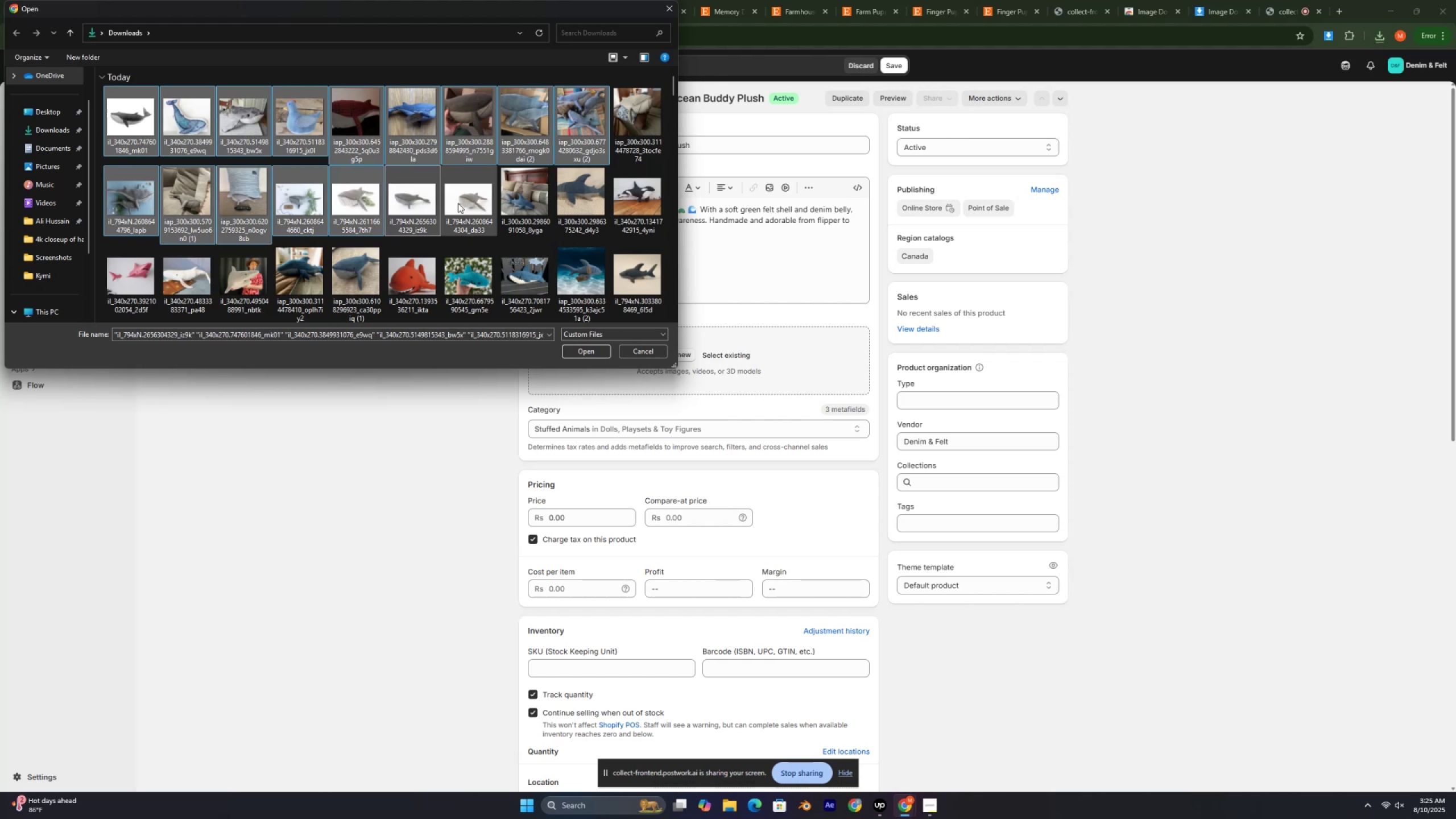 
triple_click([464, 203])
 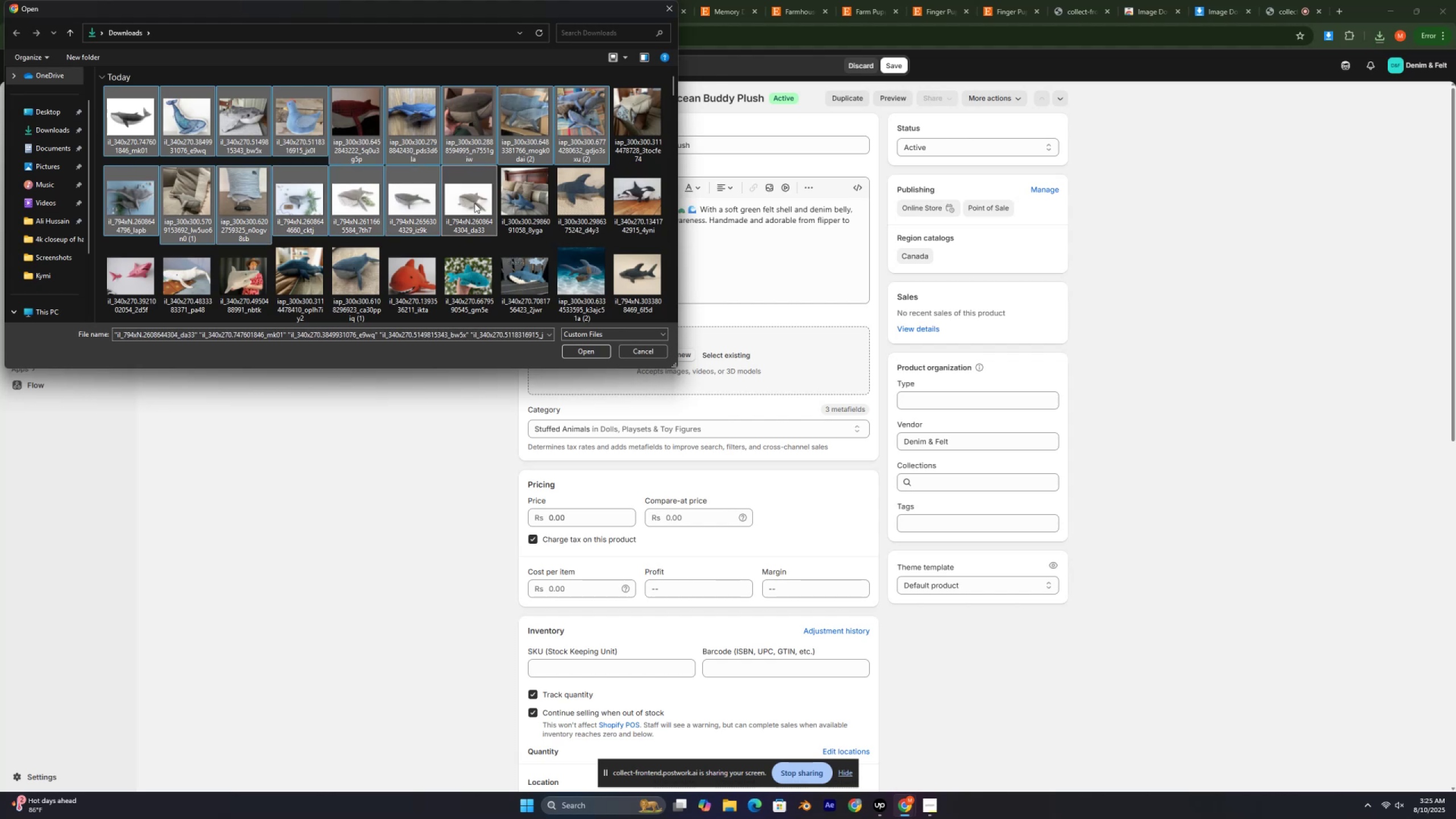 
hold_key(key=ControlLeft, duration=0.84)
double_click([564, 200])
 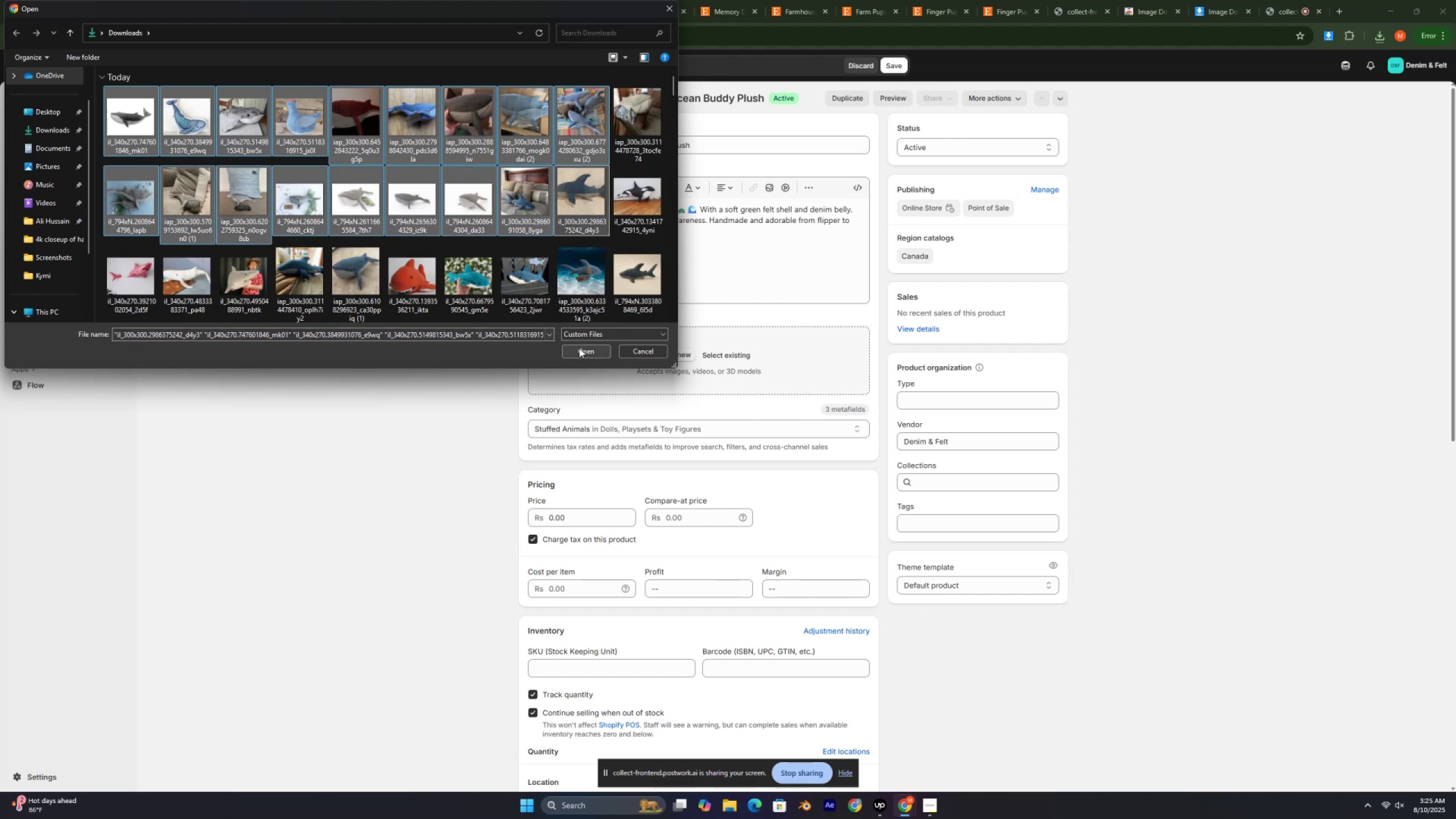 
left_click([579, 348])
 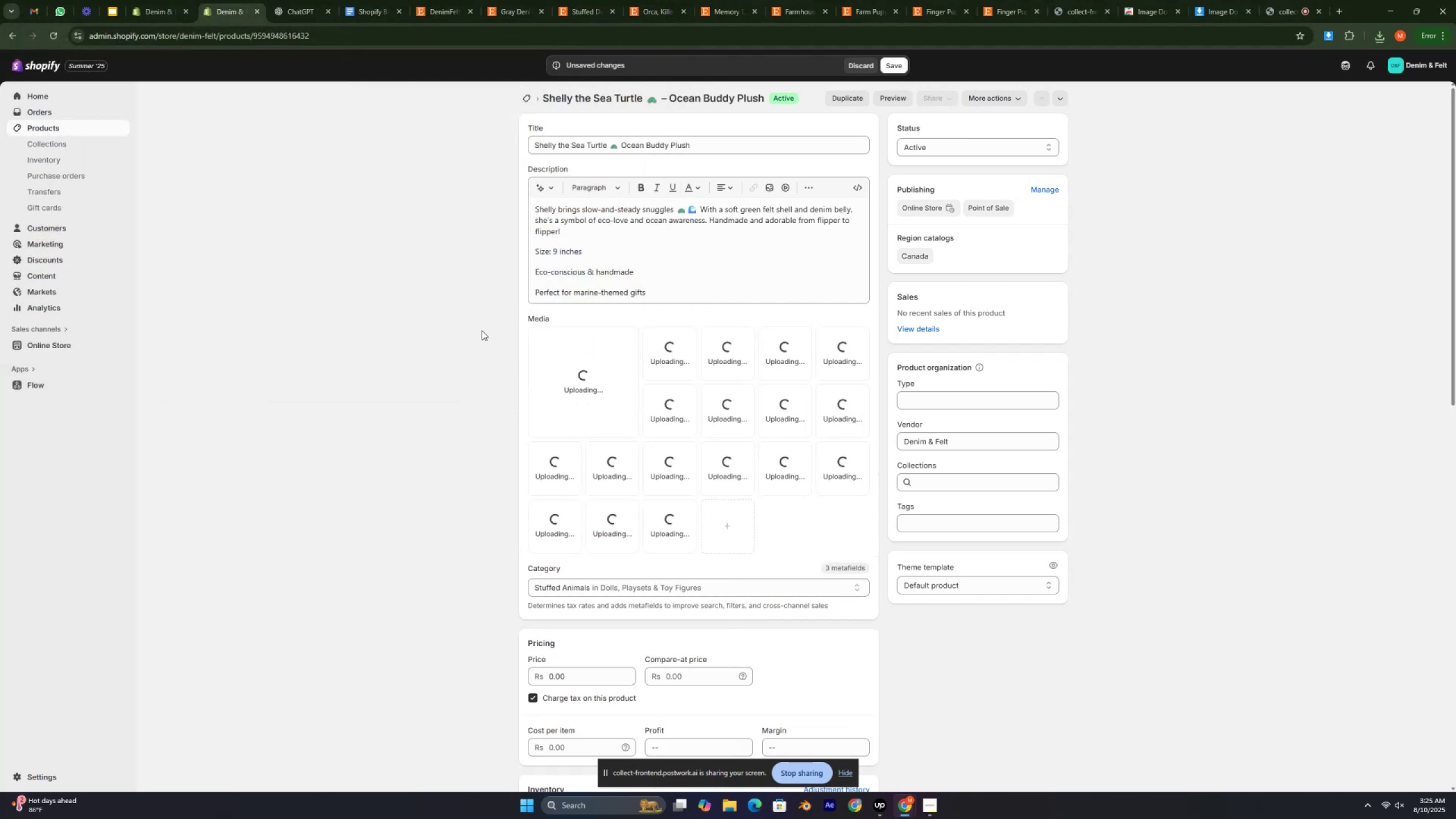 
scroll: coordinate [493, 312], scroll_direction: down, amount: 3.0
 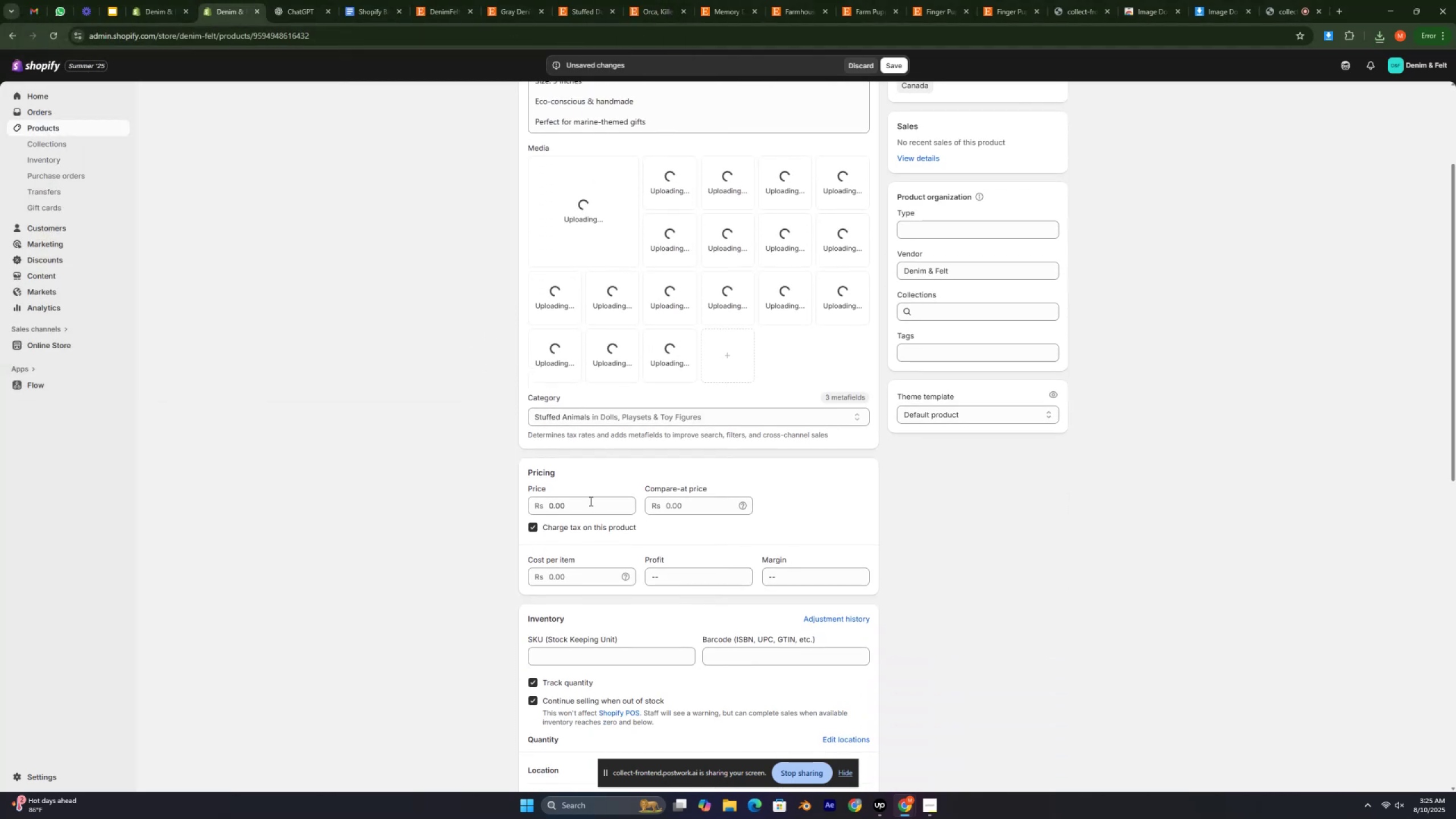 
left_click([590, 501])
 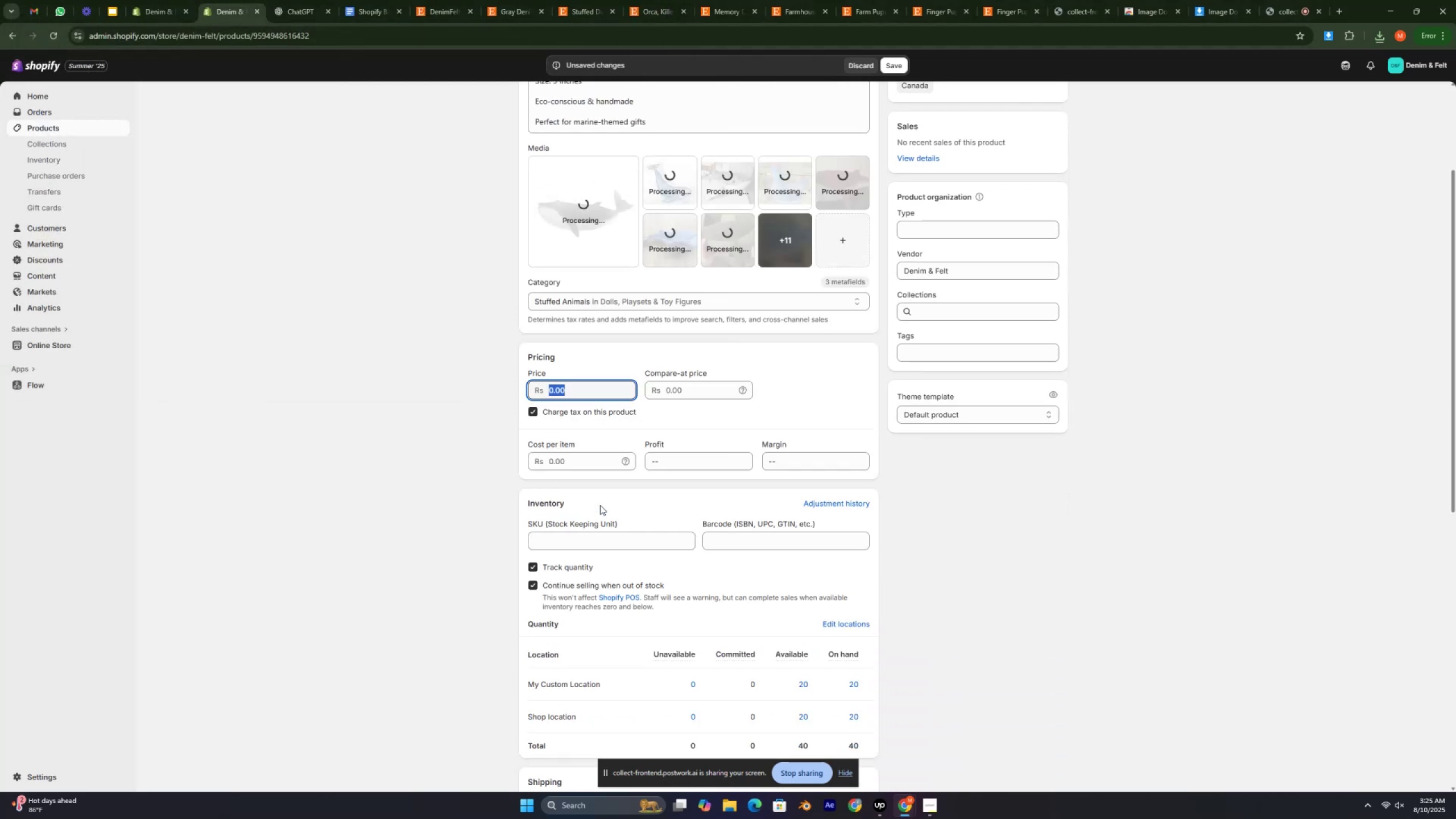 
key(Numpad7)
 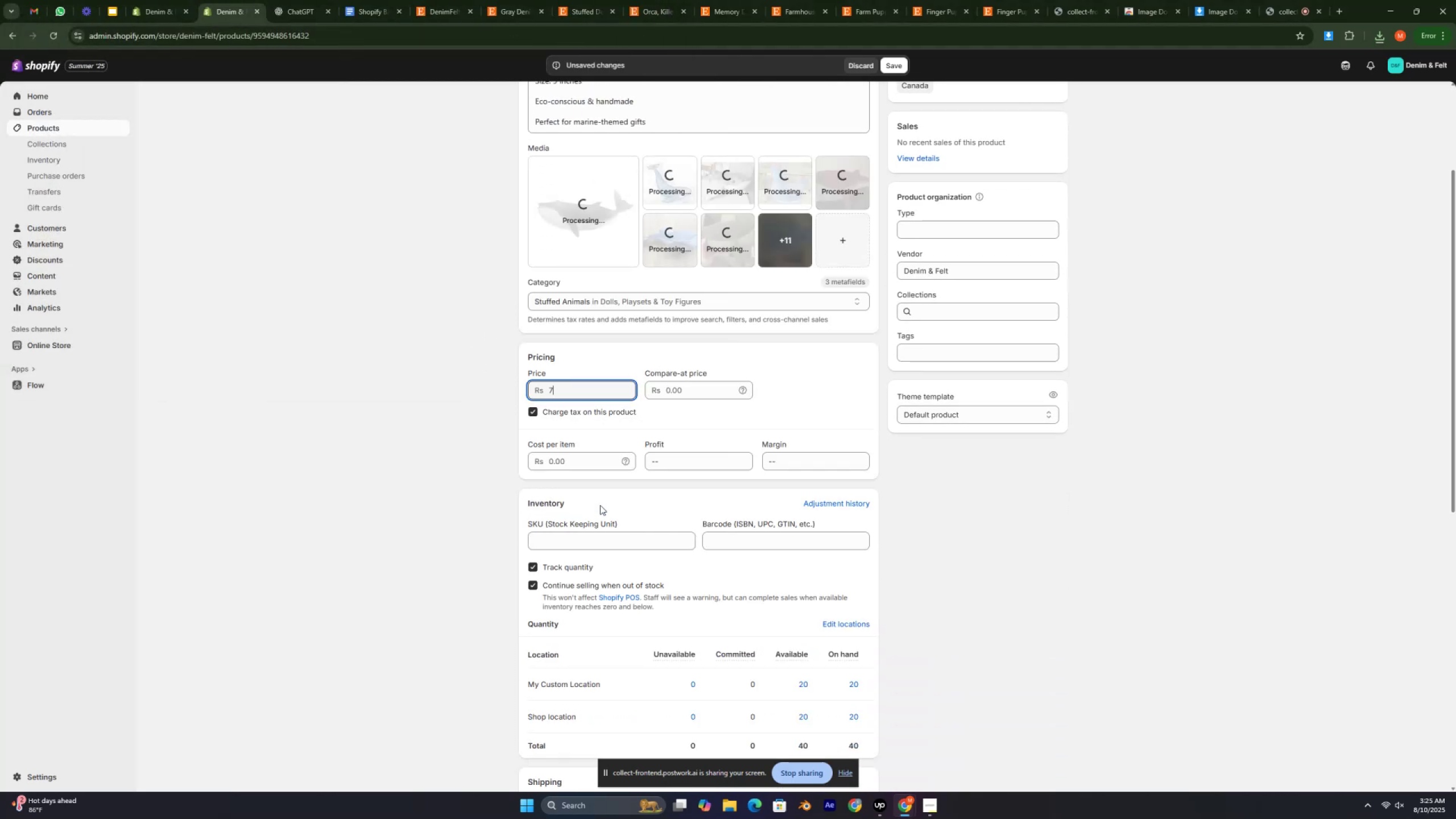 
key(Numpad4)
 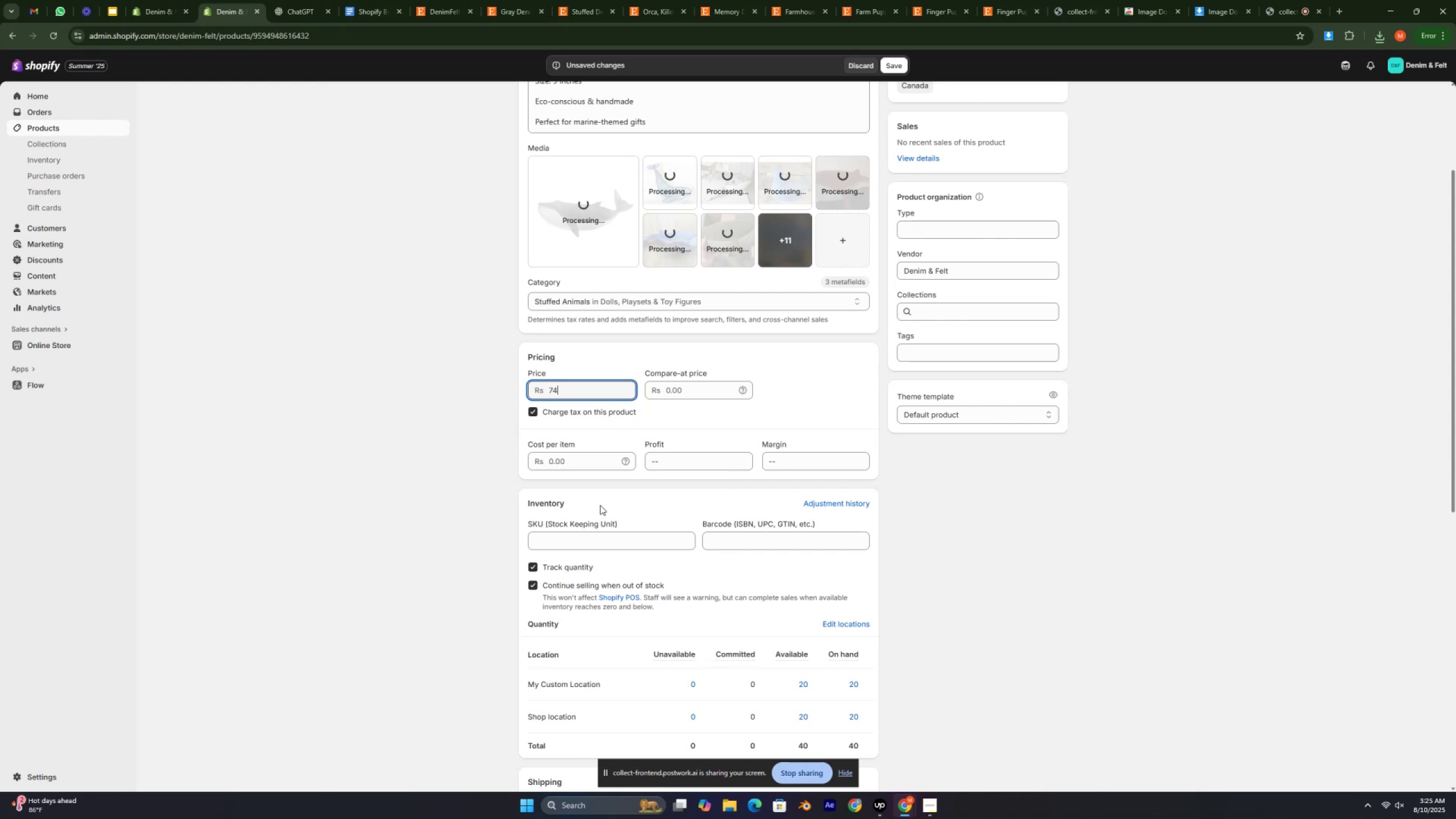 
key(Numpad0)
 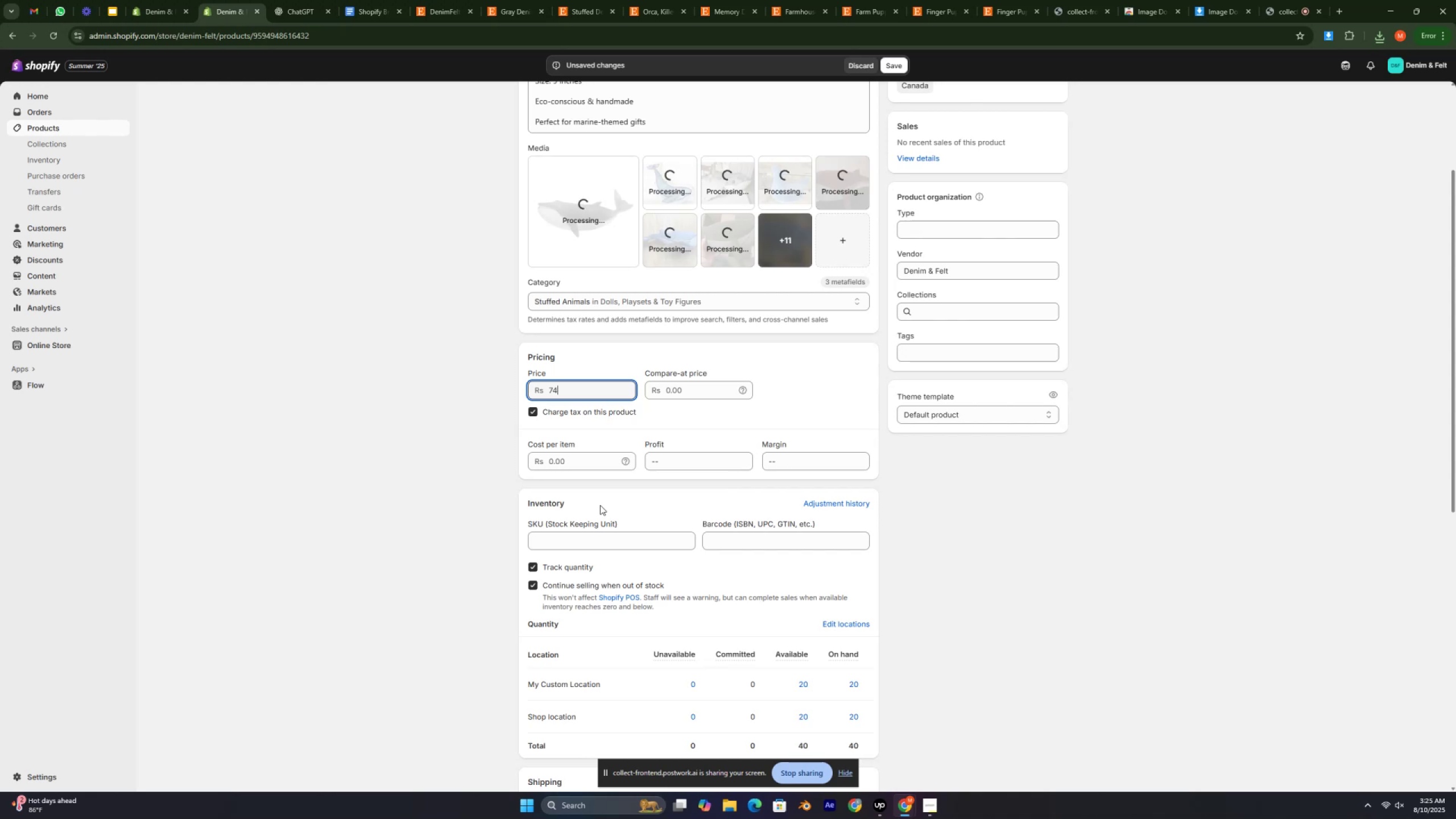 
key(Numpad0)
 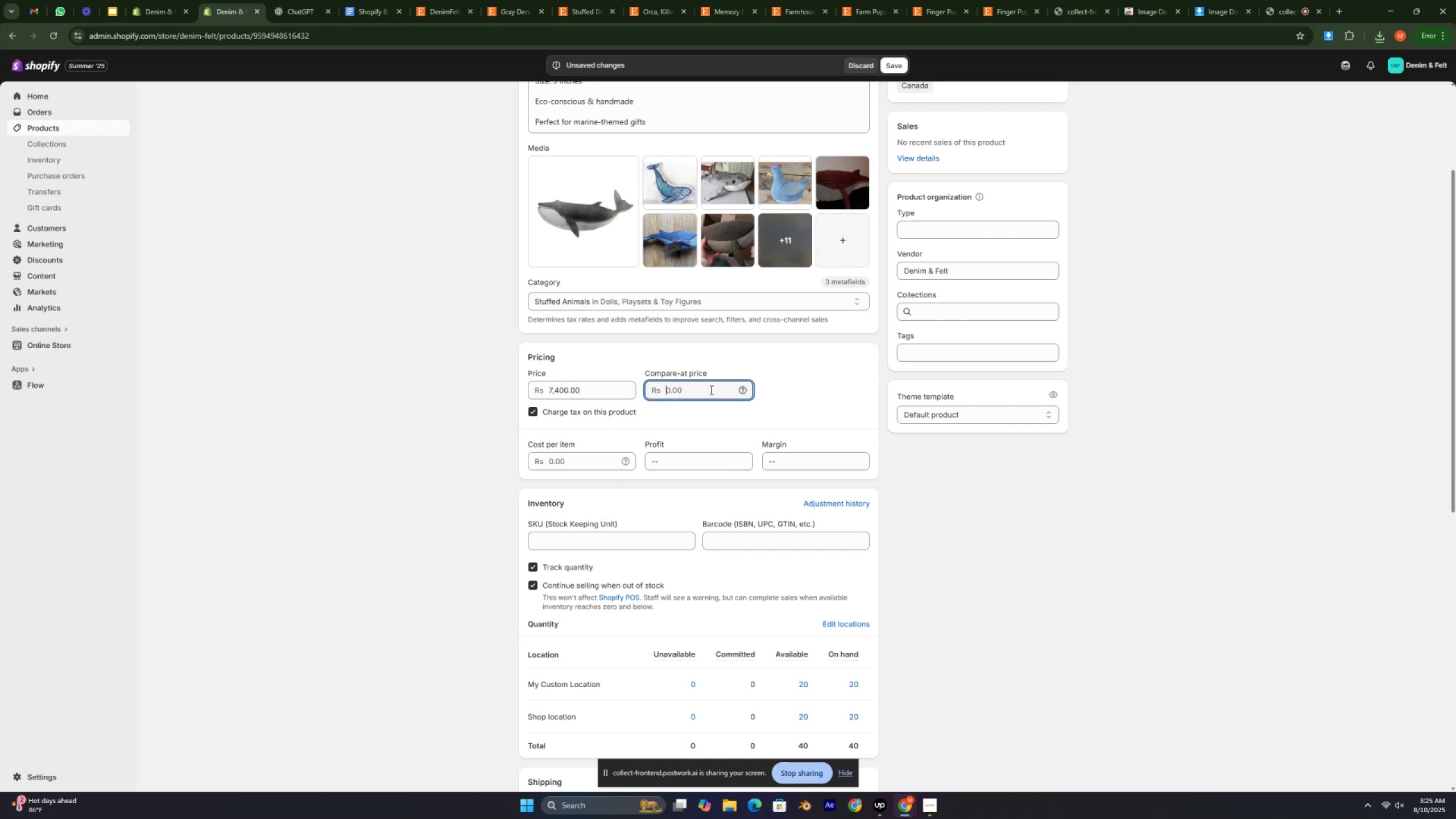 
key(Numpad9)
 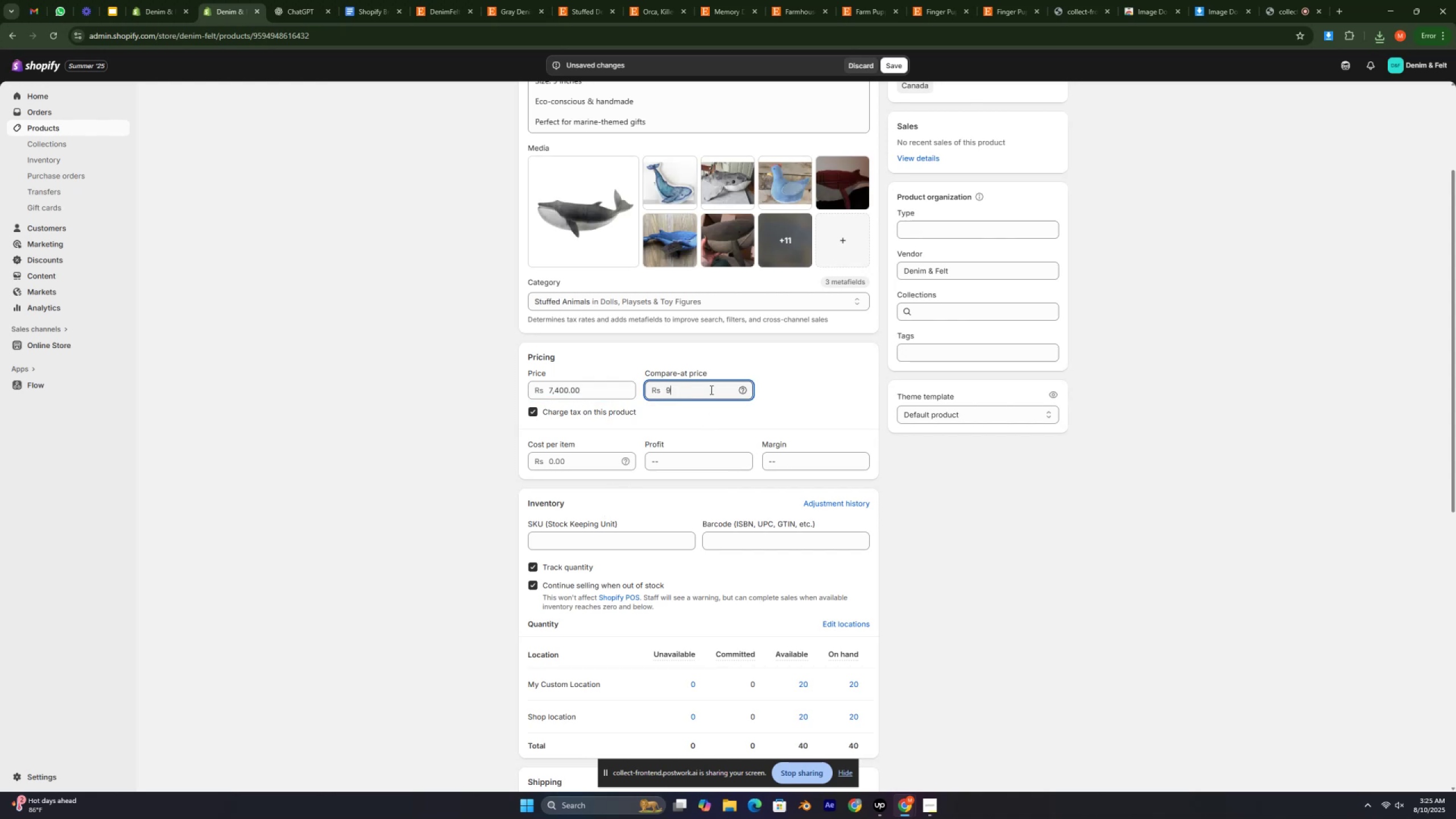 
key(Numpad9)
 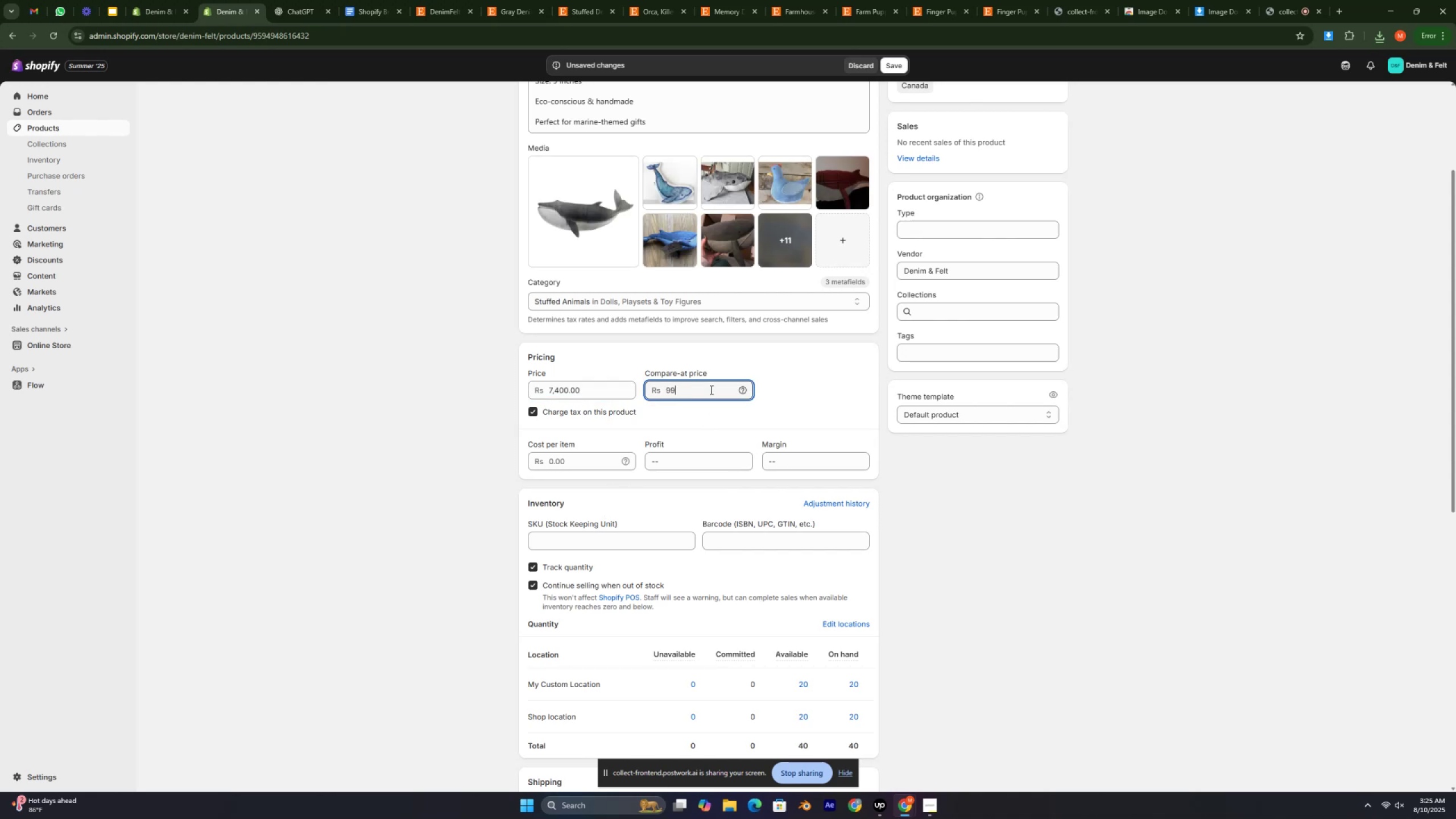 
key(Numpad5)
 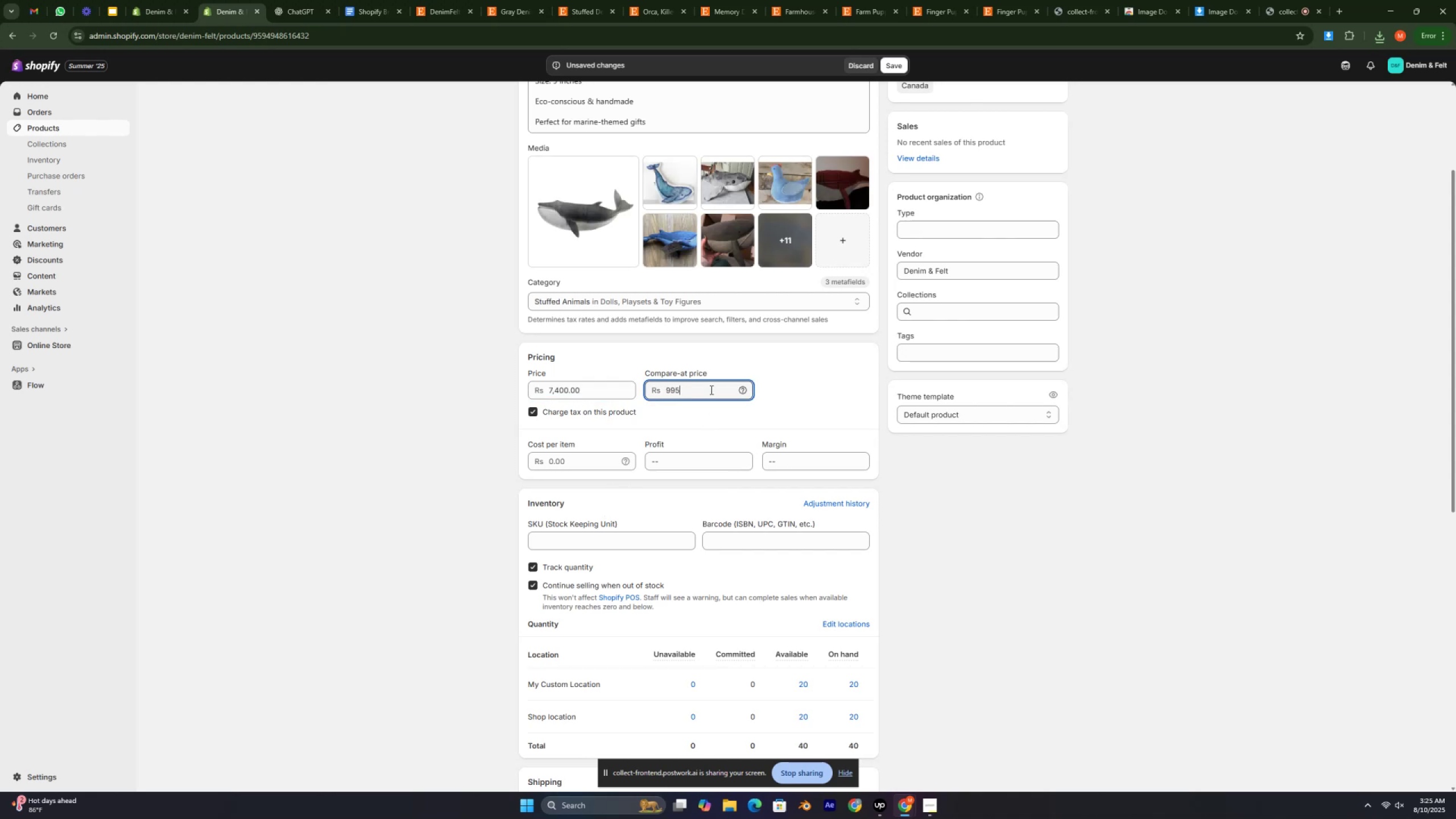 
key(Numpad0)
 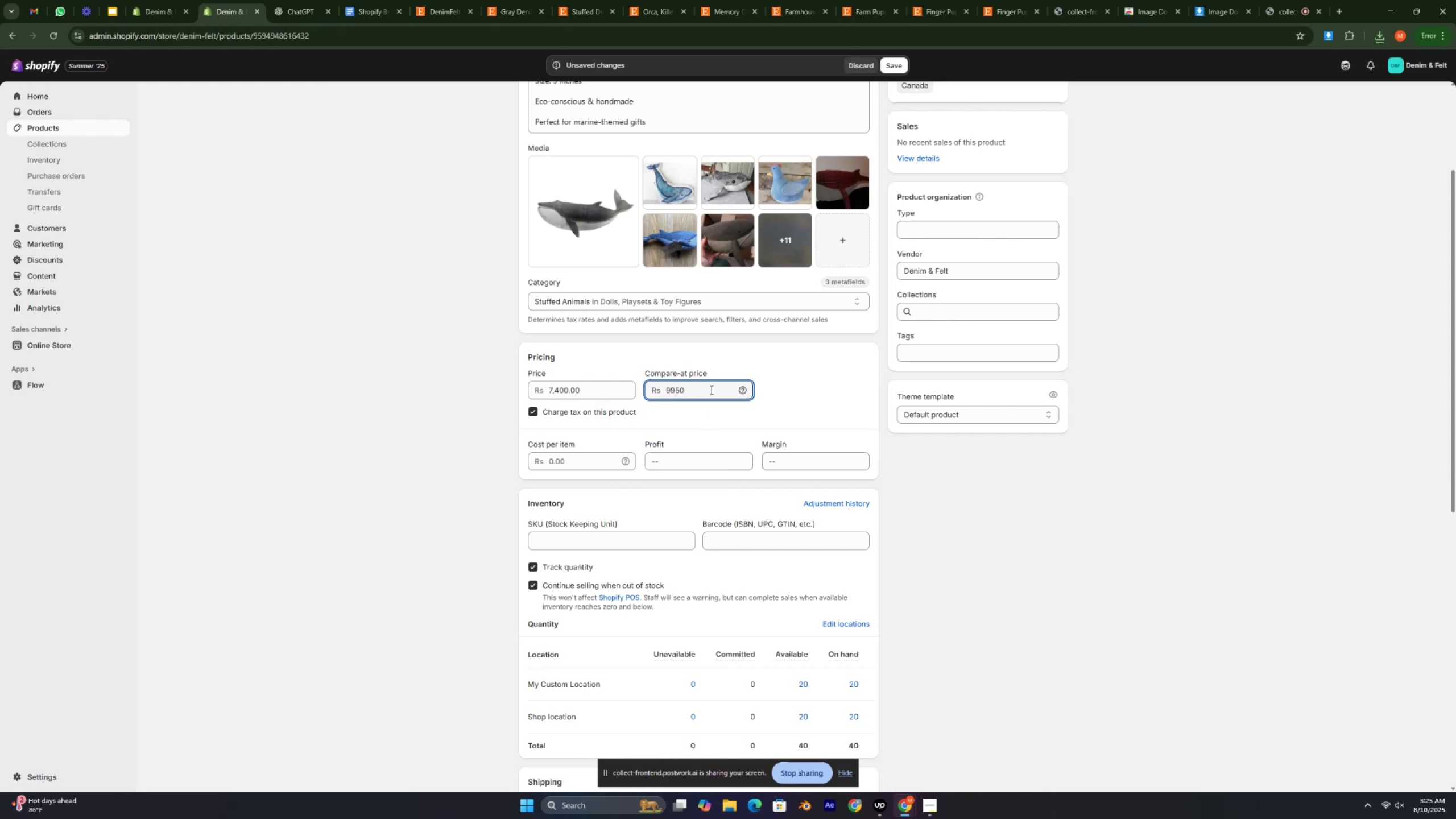 
scroll: coordinate [710, 390], scroll_direction: up, amount: 1.0
 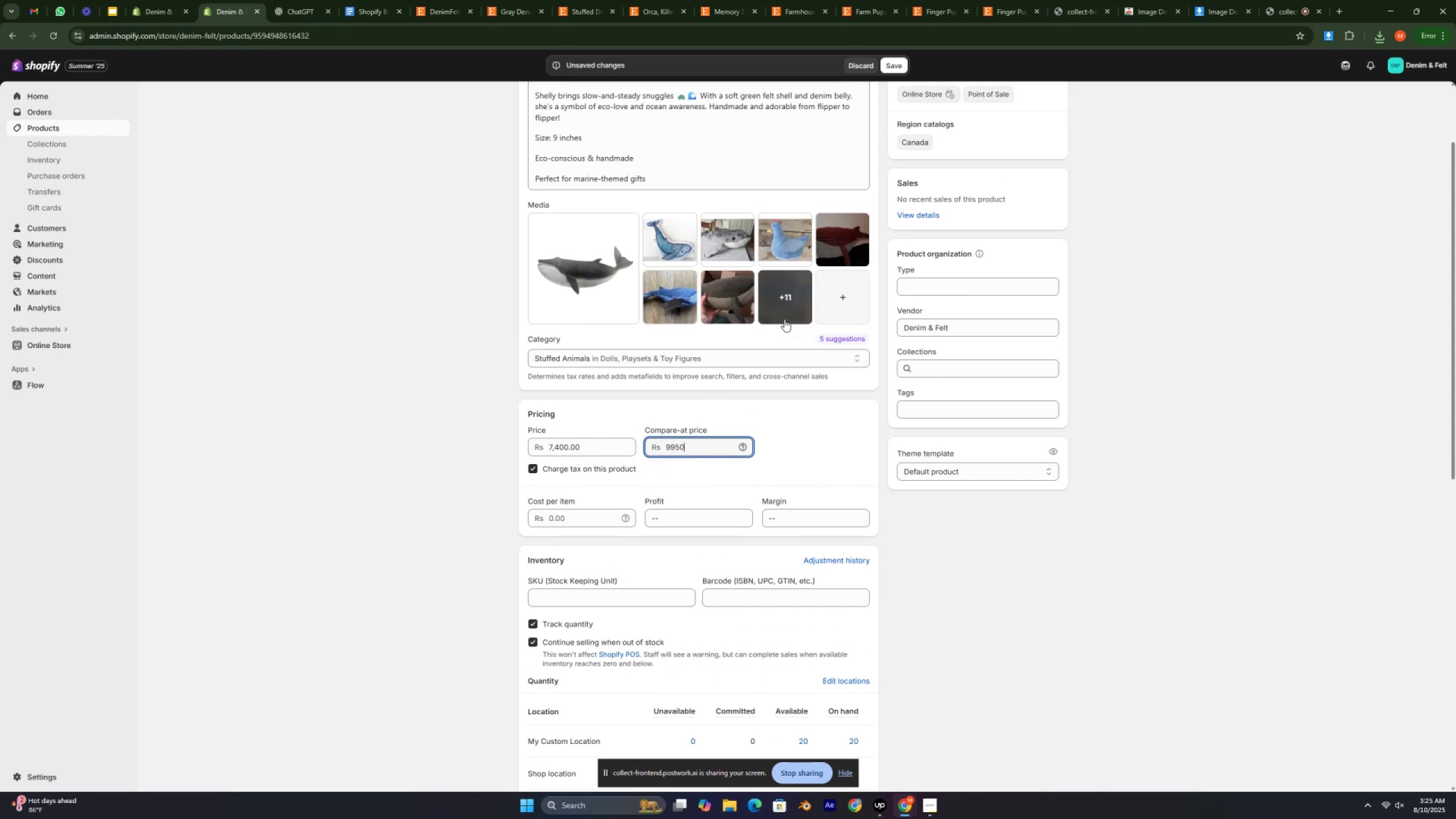 
left_click([789, 311])
 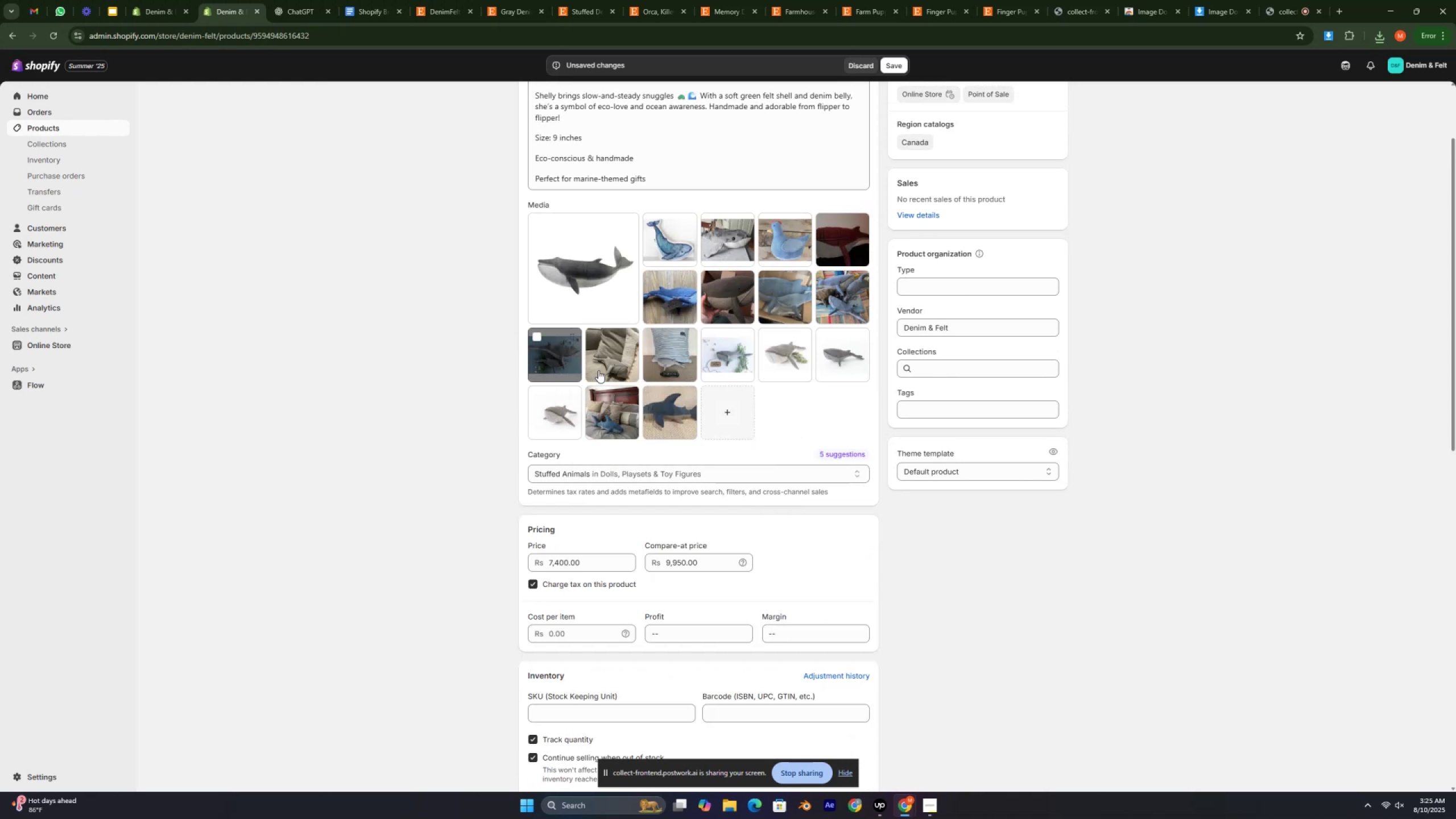 
left_click_drag(start_coordinate=[784, 373], to_coordinate=[584, 298])
 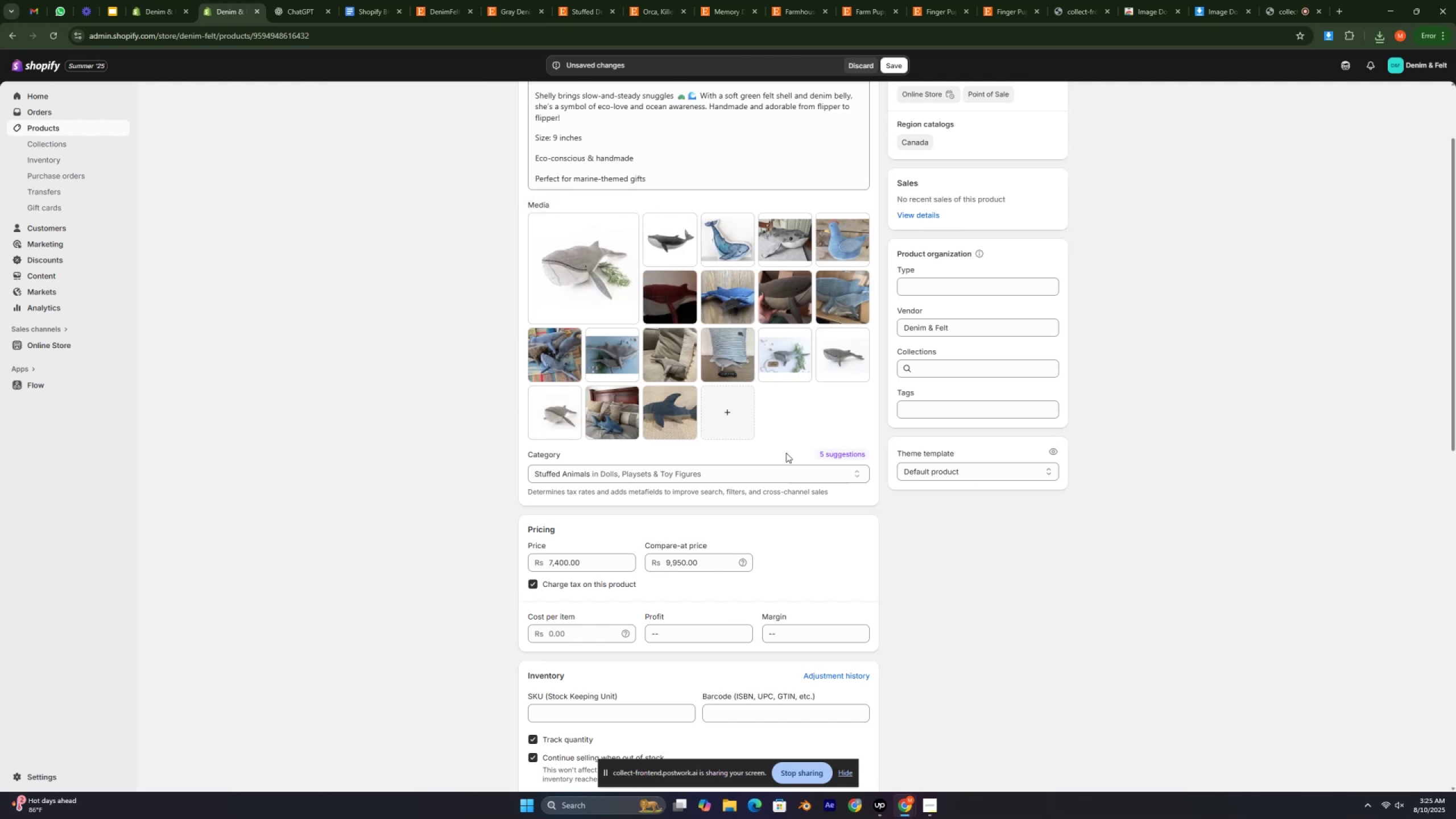 
scroll: coordinate [796, 427], scroll_direction: up, amount: 12.0
 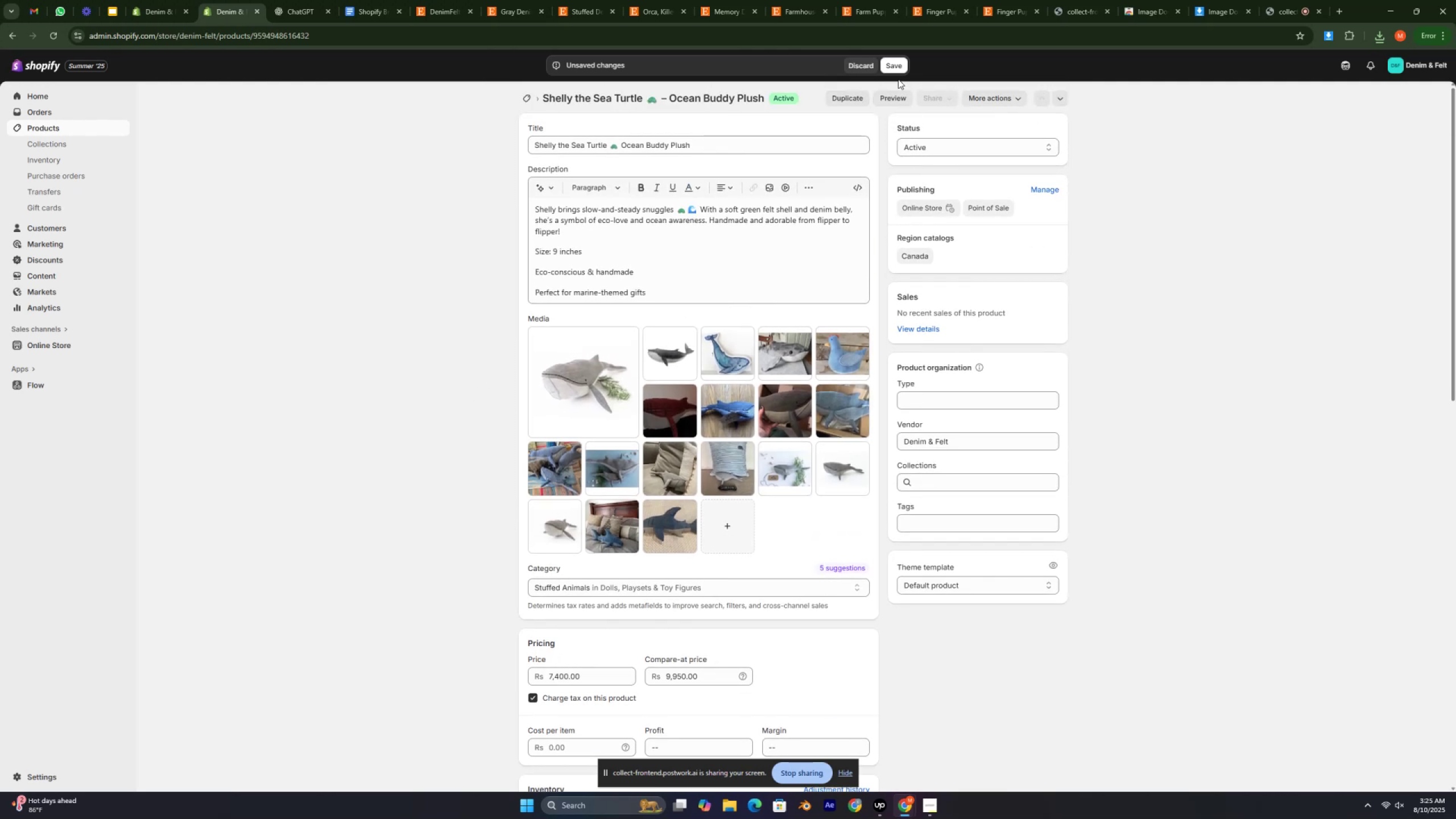 
left_click([896, 72])
 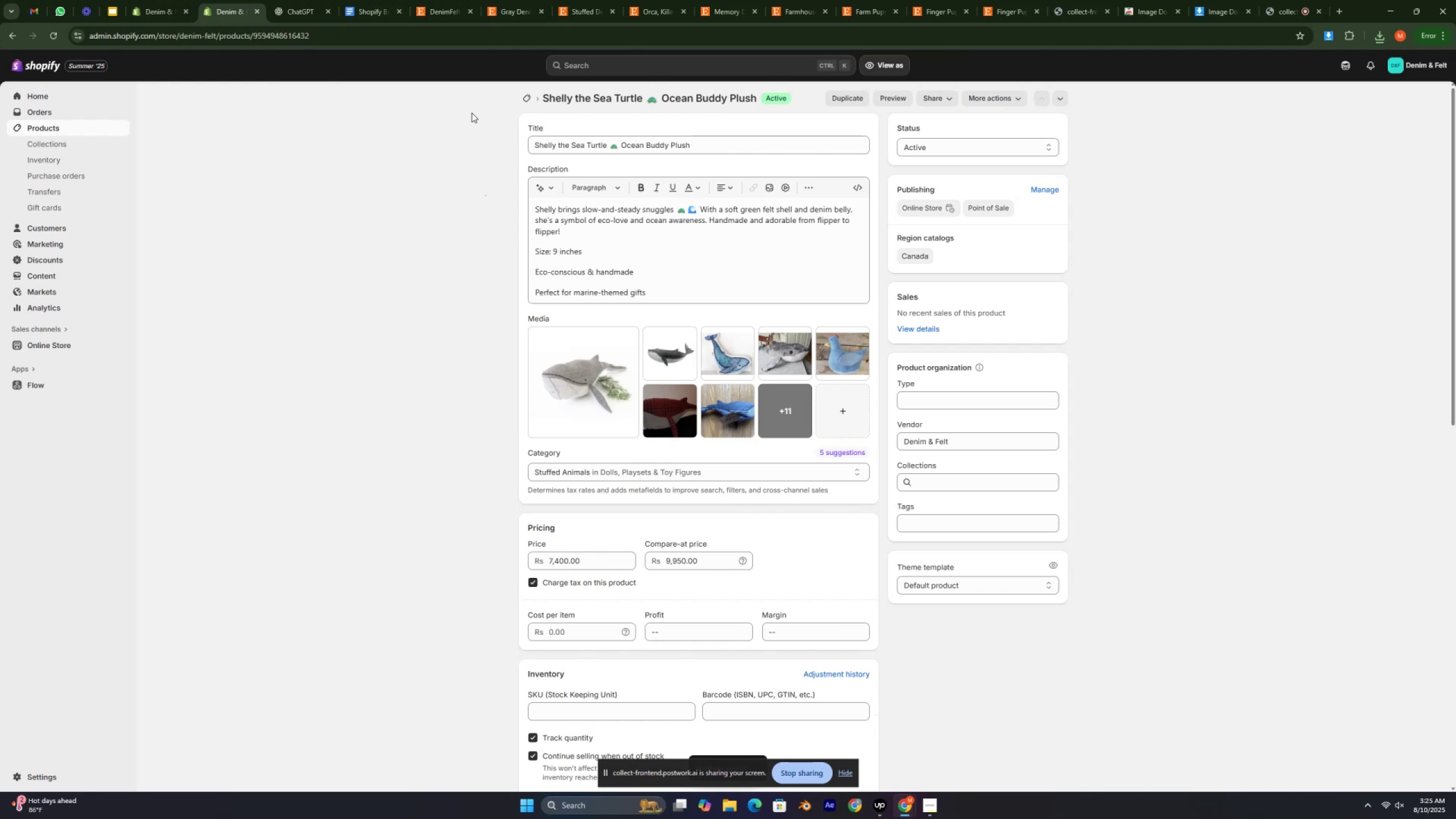 
wait(7.58)
 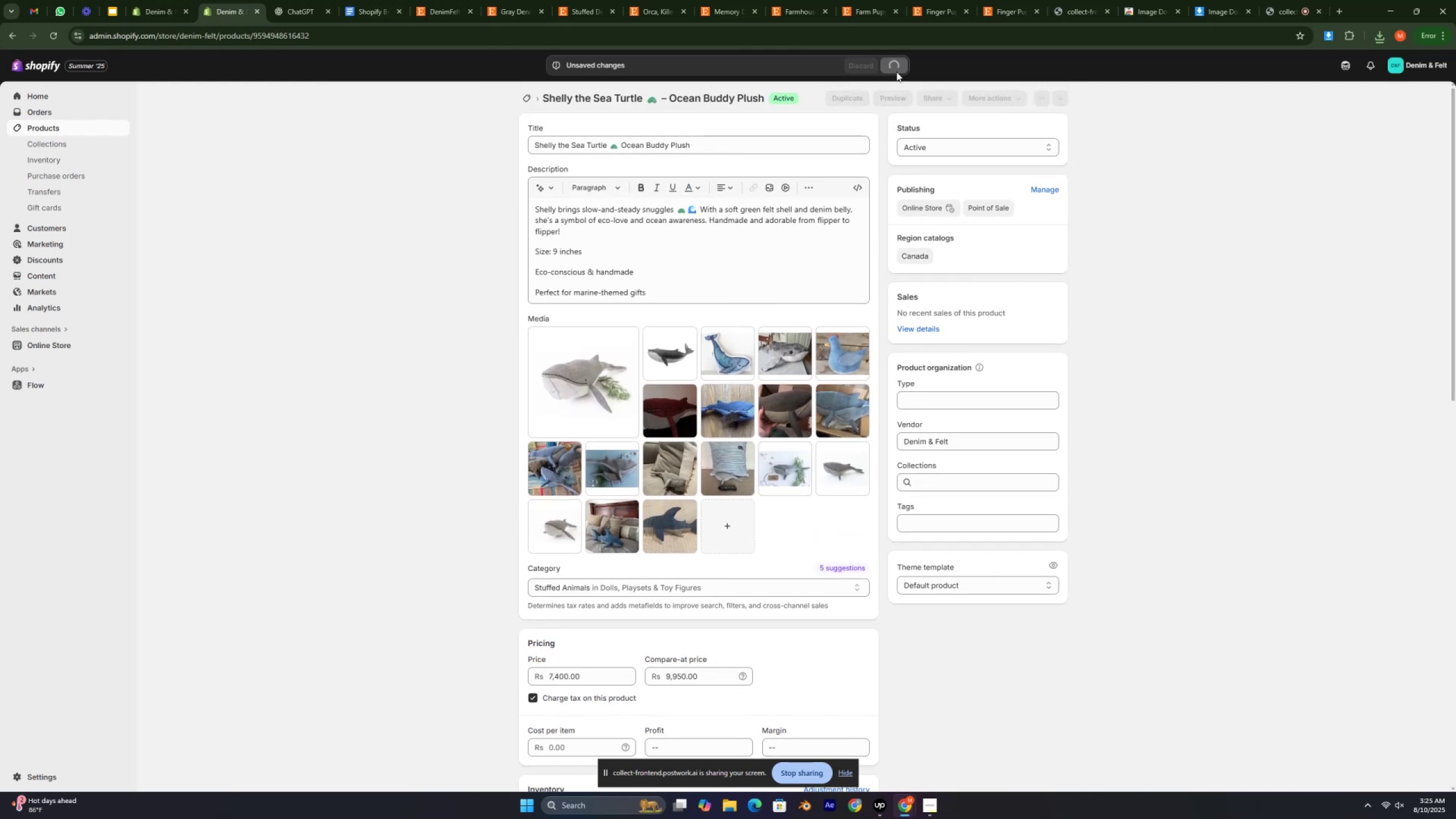 
left_click([524, 93])
 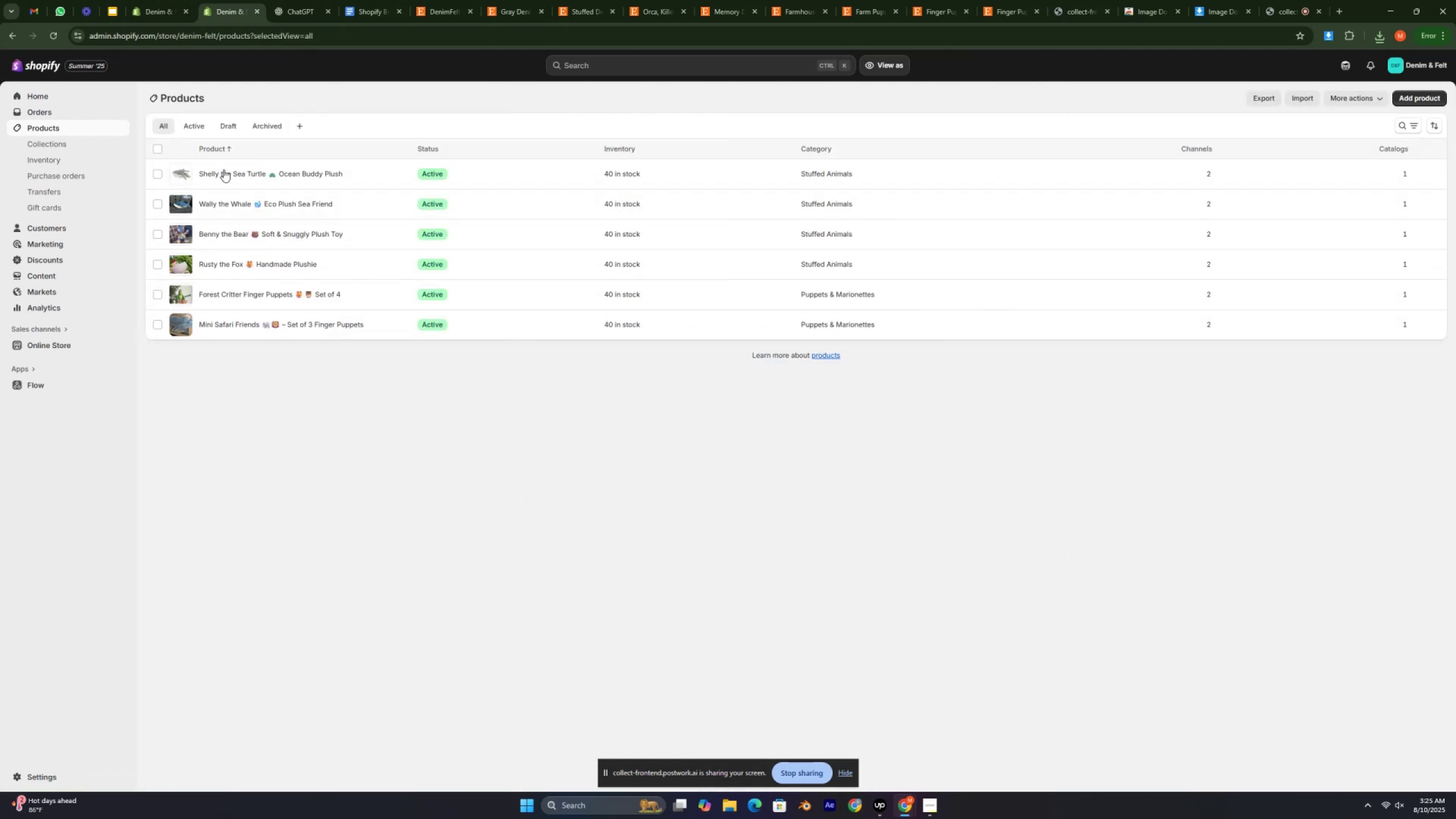 
double_click([287, 419])
 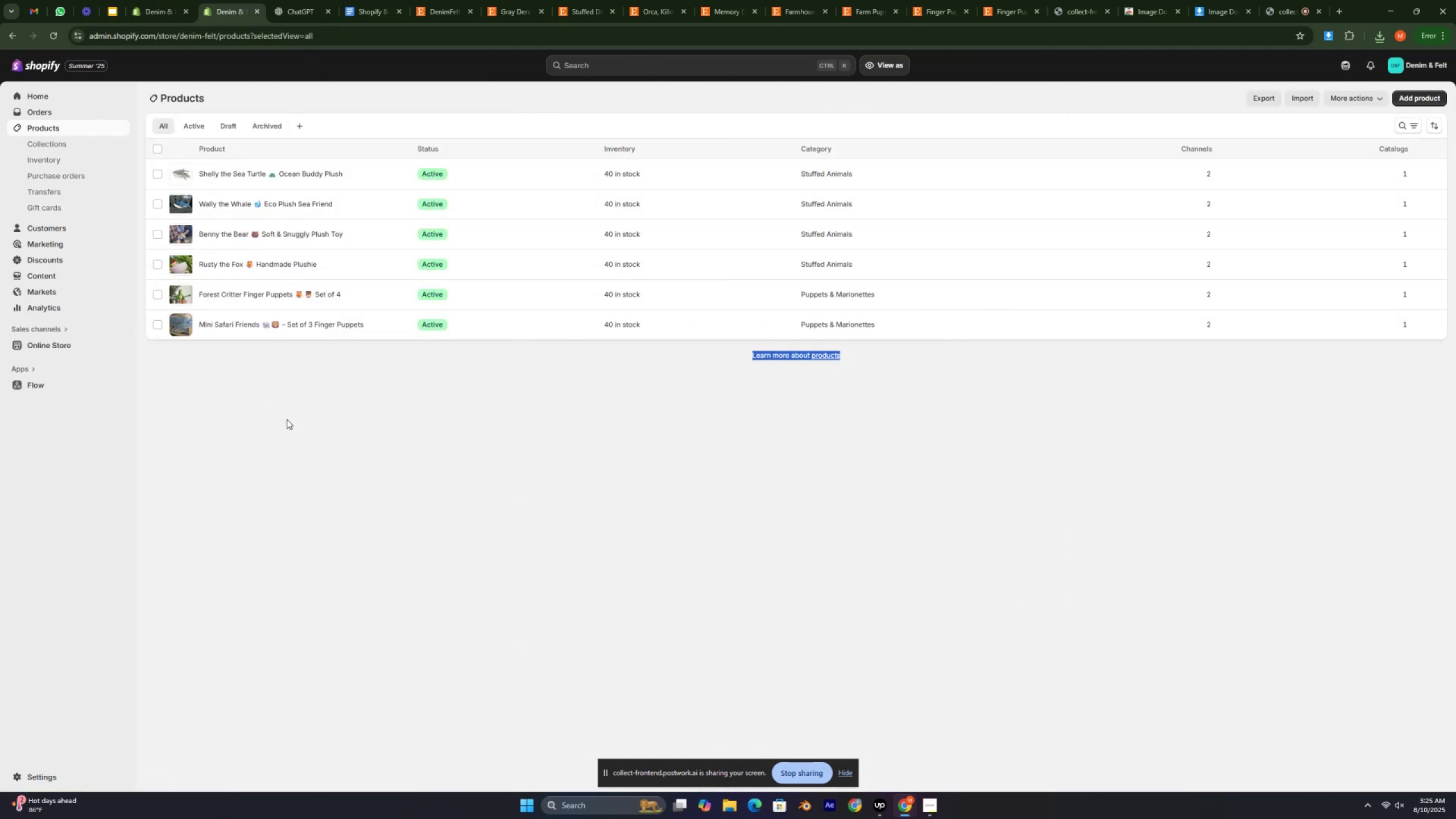 
triple_click([287, 419])
 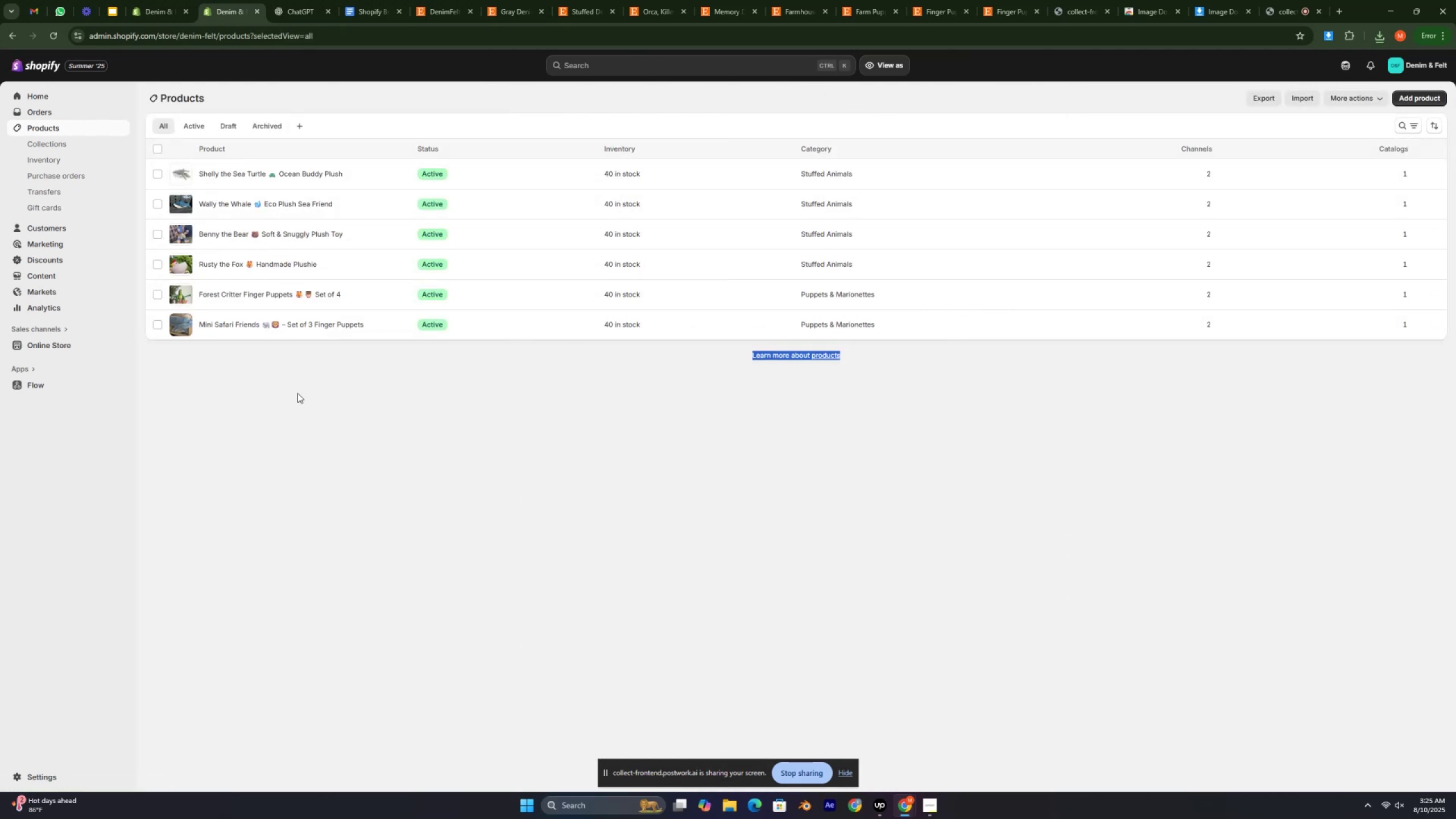 
left_click([297, 393])
 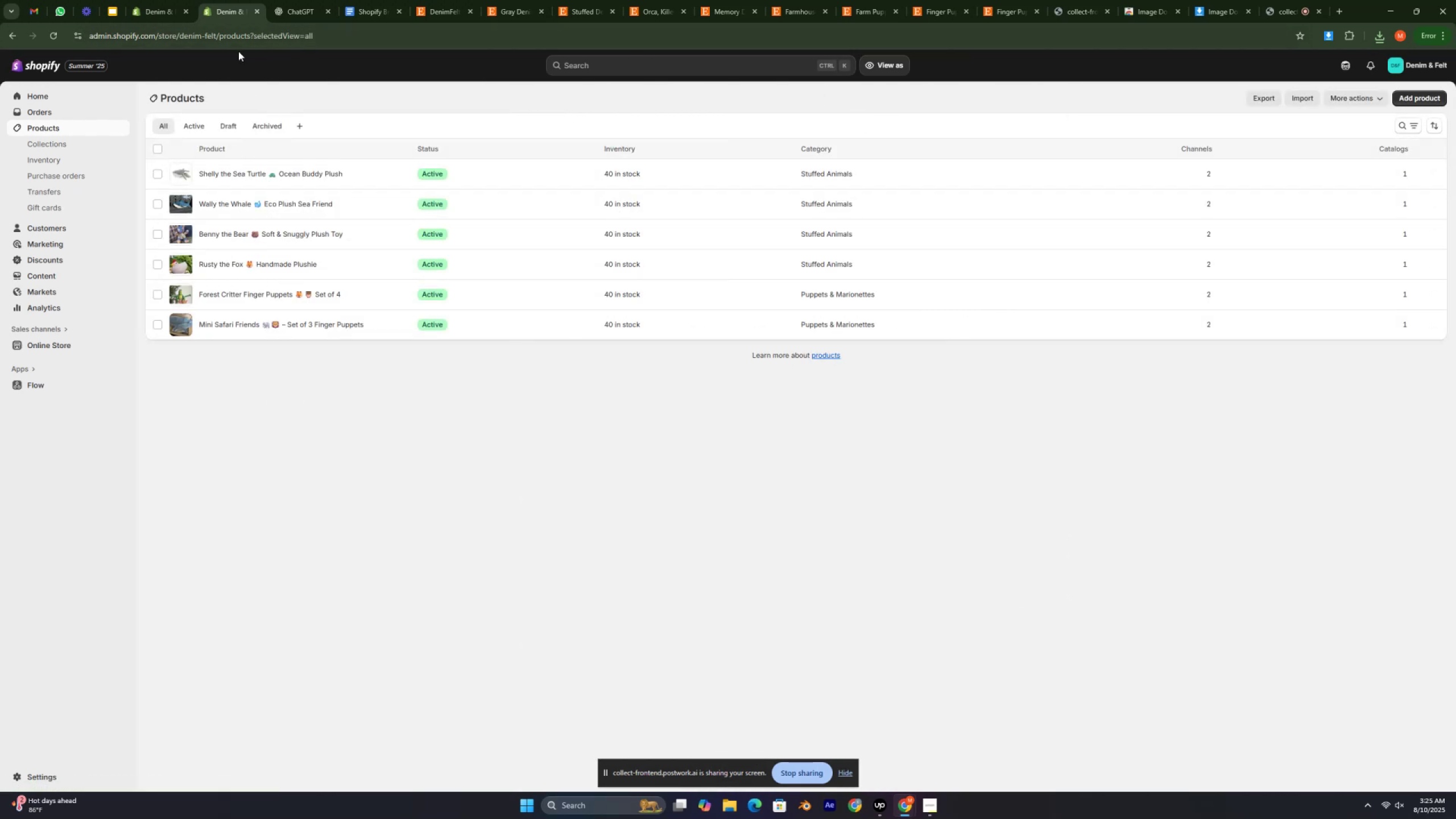 
left_click([382, 0])
 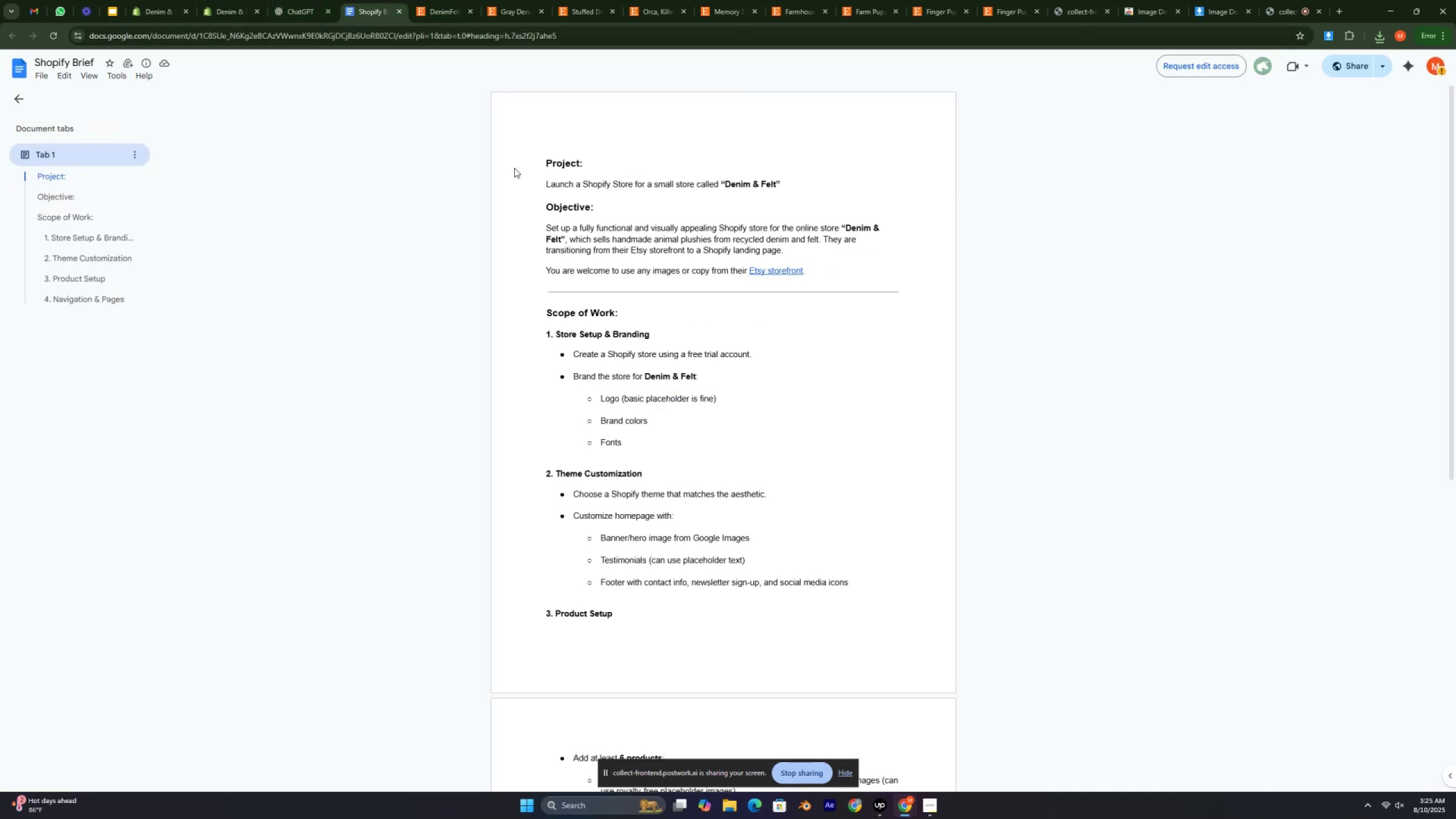 
left_click([548, 181])
 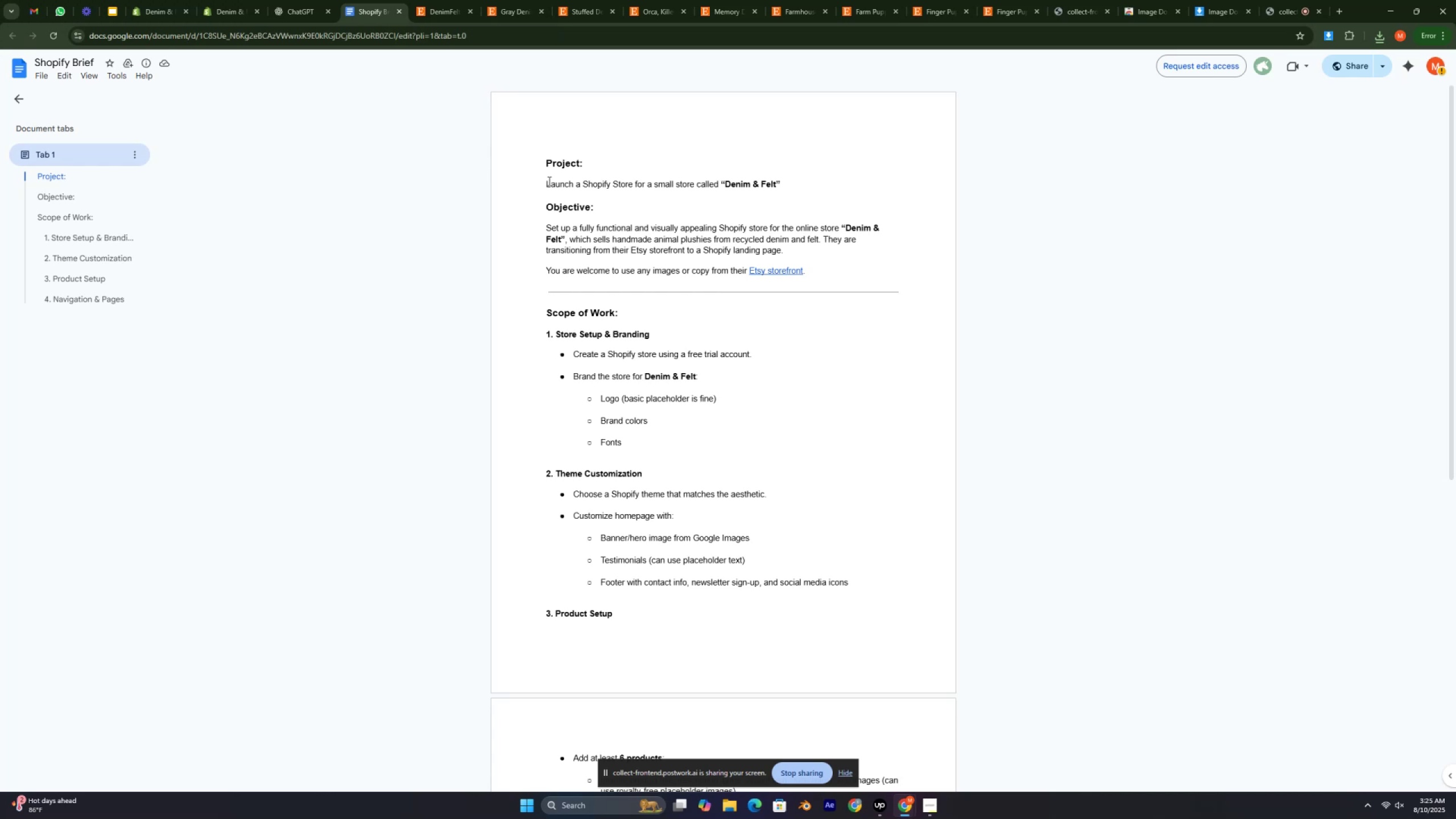 
key(Control+A)
 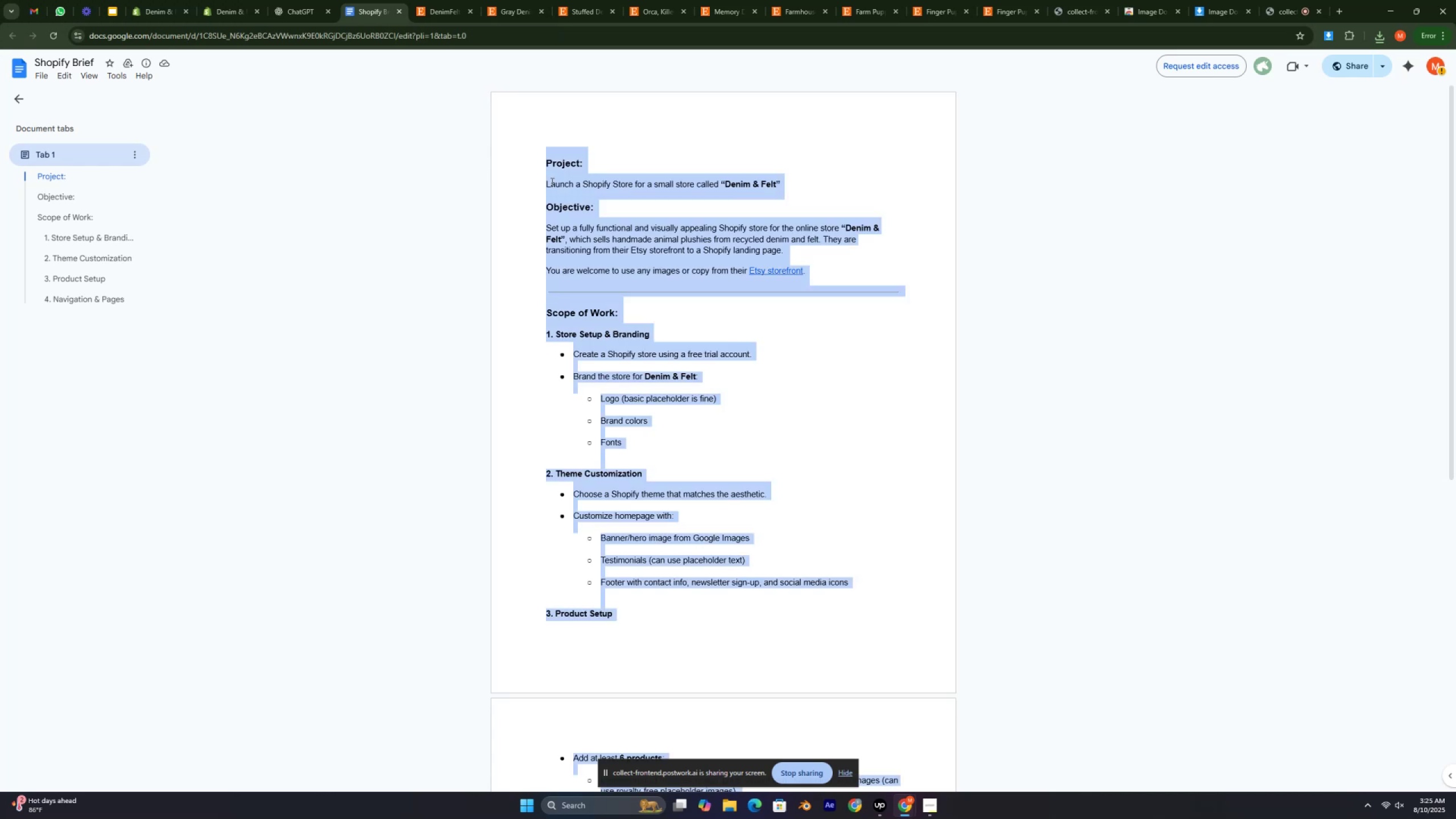 
key(Control+C)
 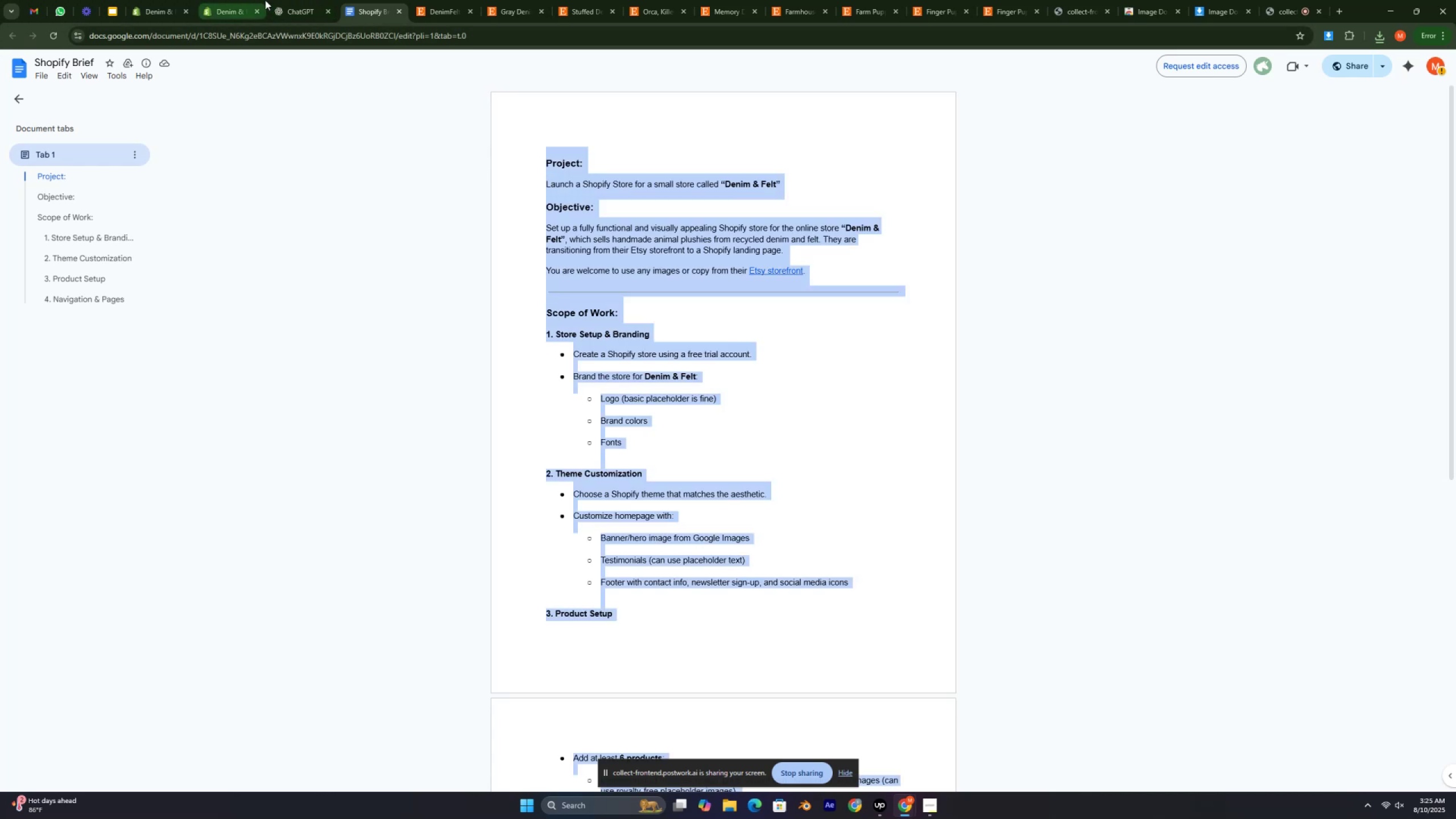 
left_click([283, 0])
 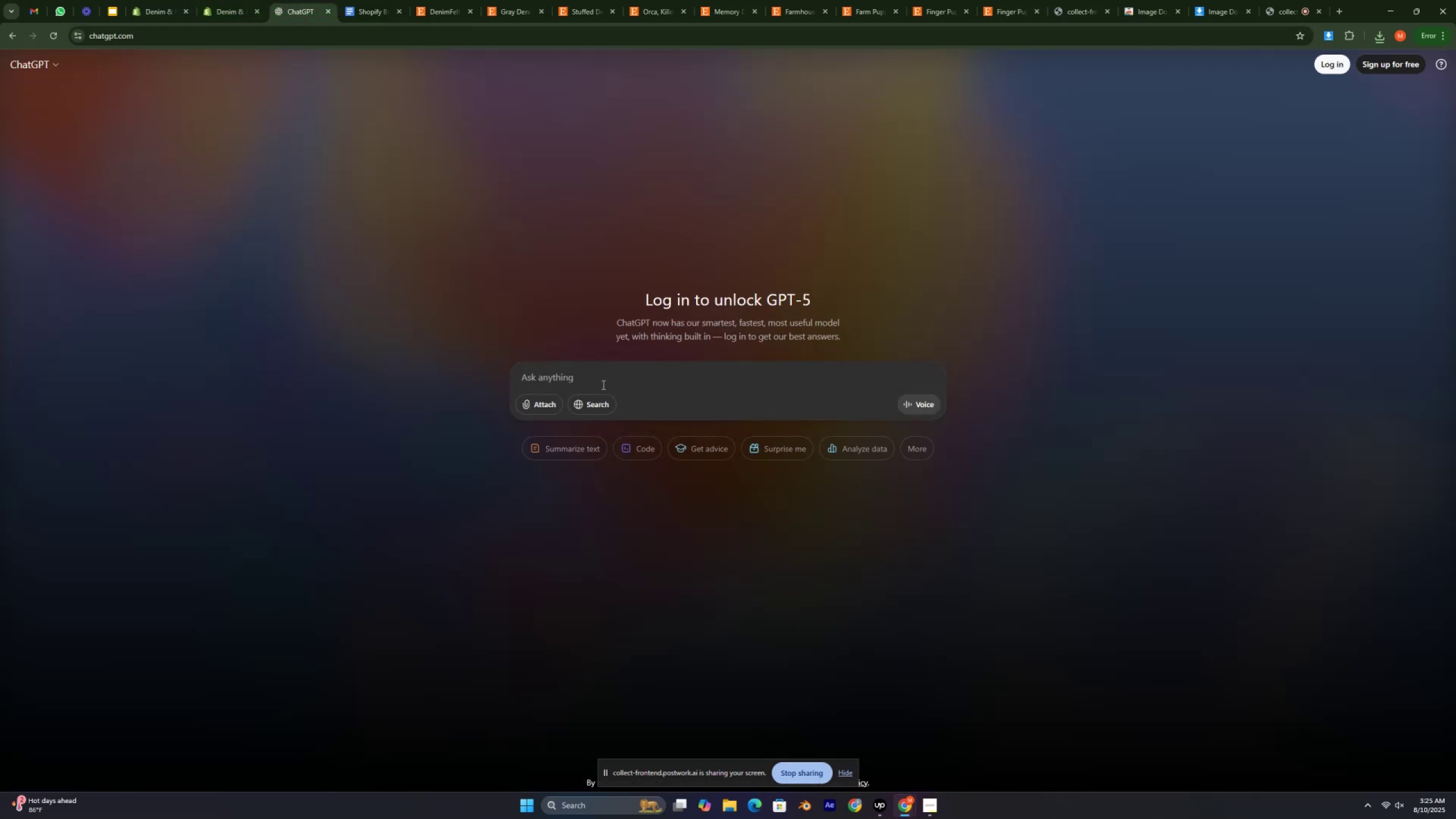 
left_click([606, 378])
 